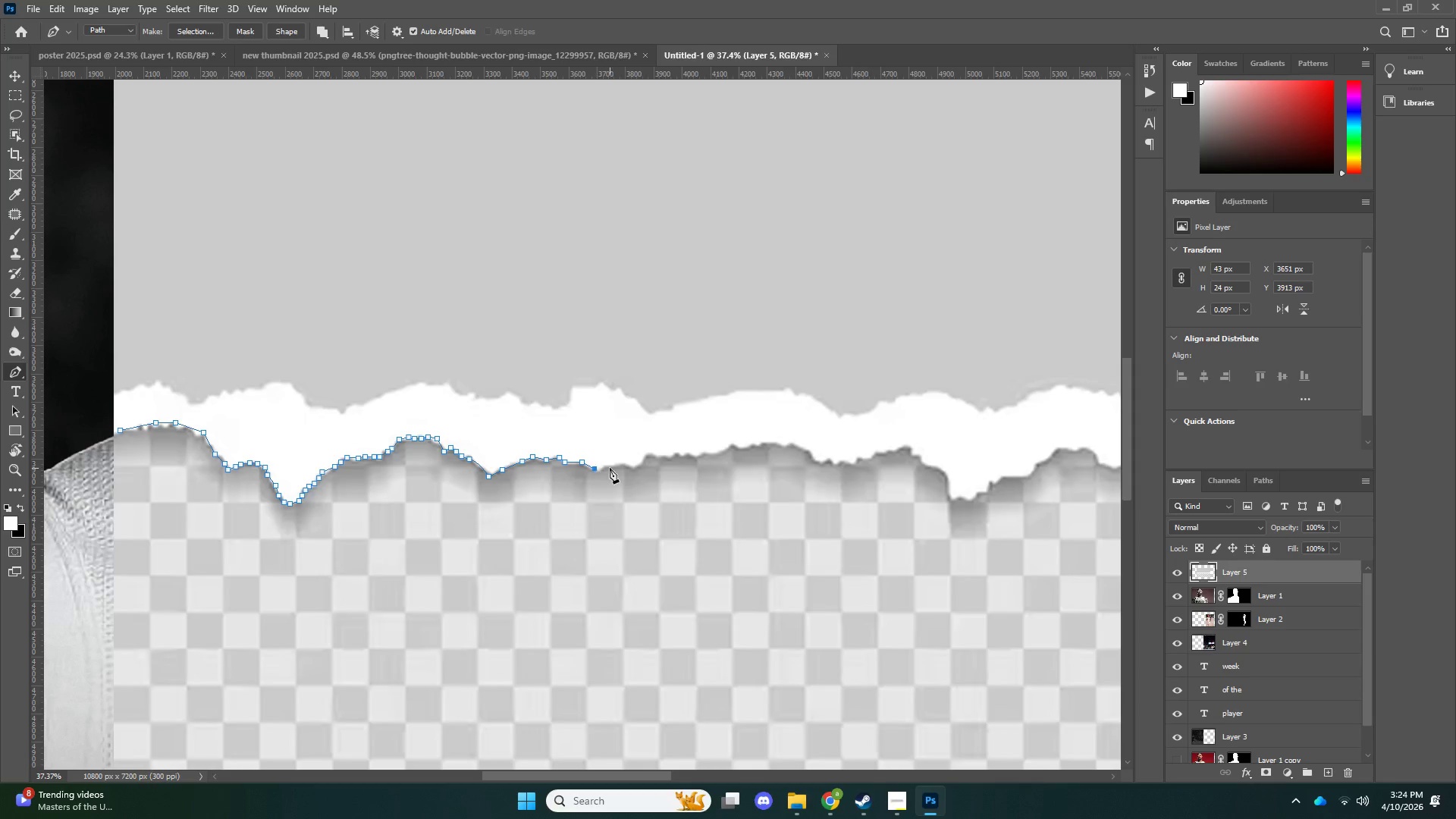 
triple_click([612, 466])
 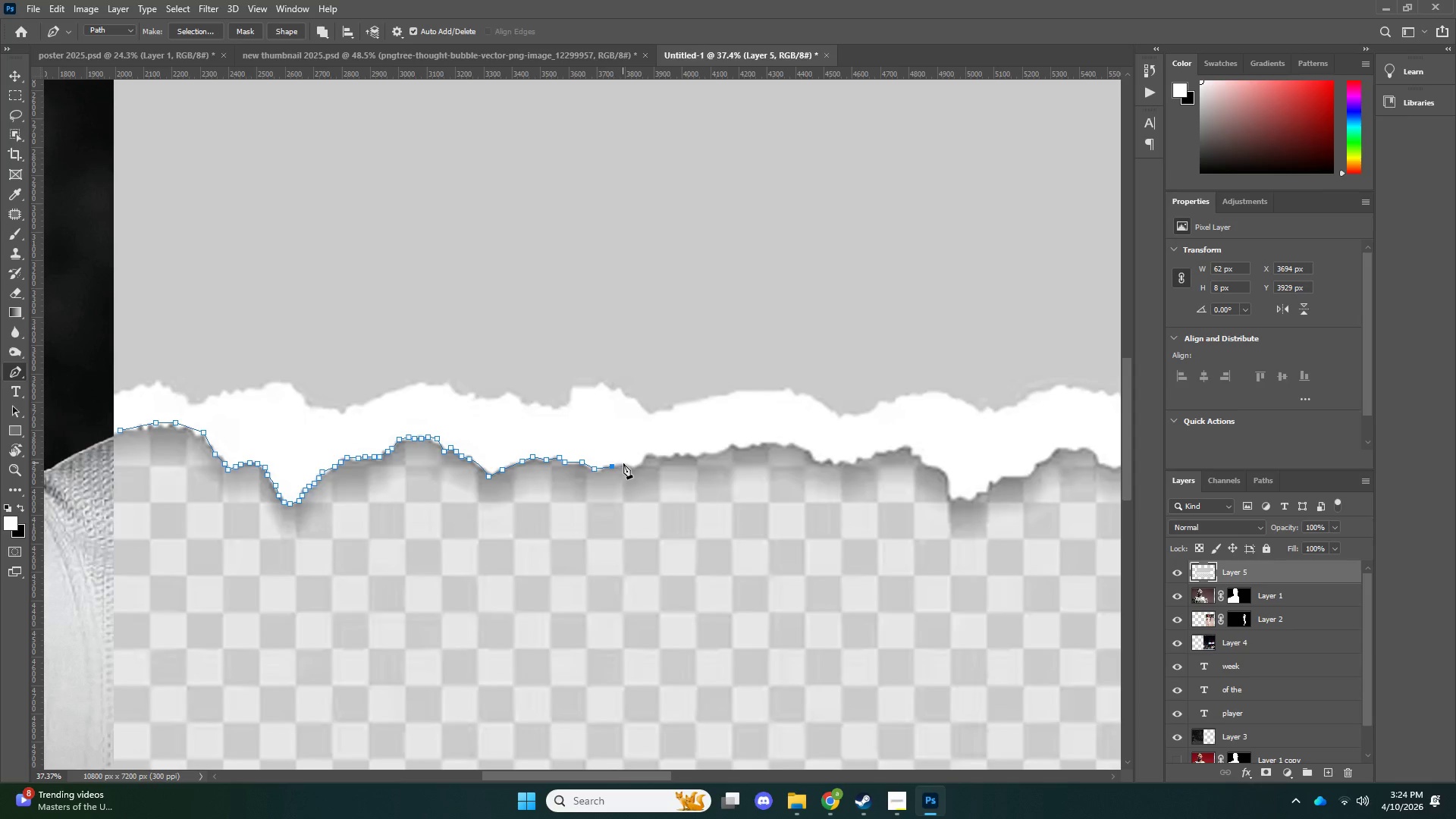 
left_click([623, 463])
 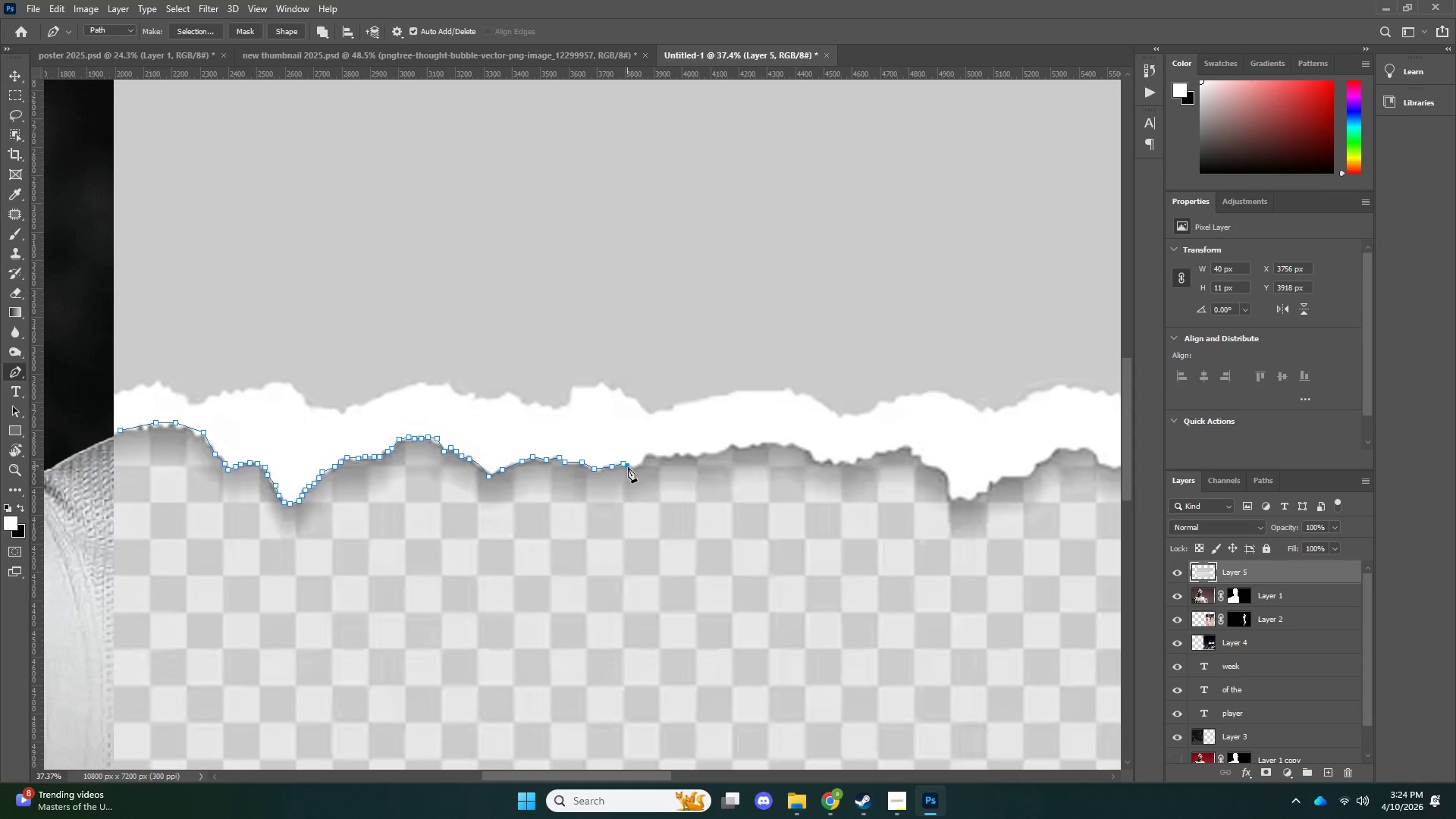 
triple_click([631, 467])
 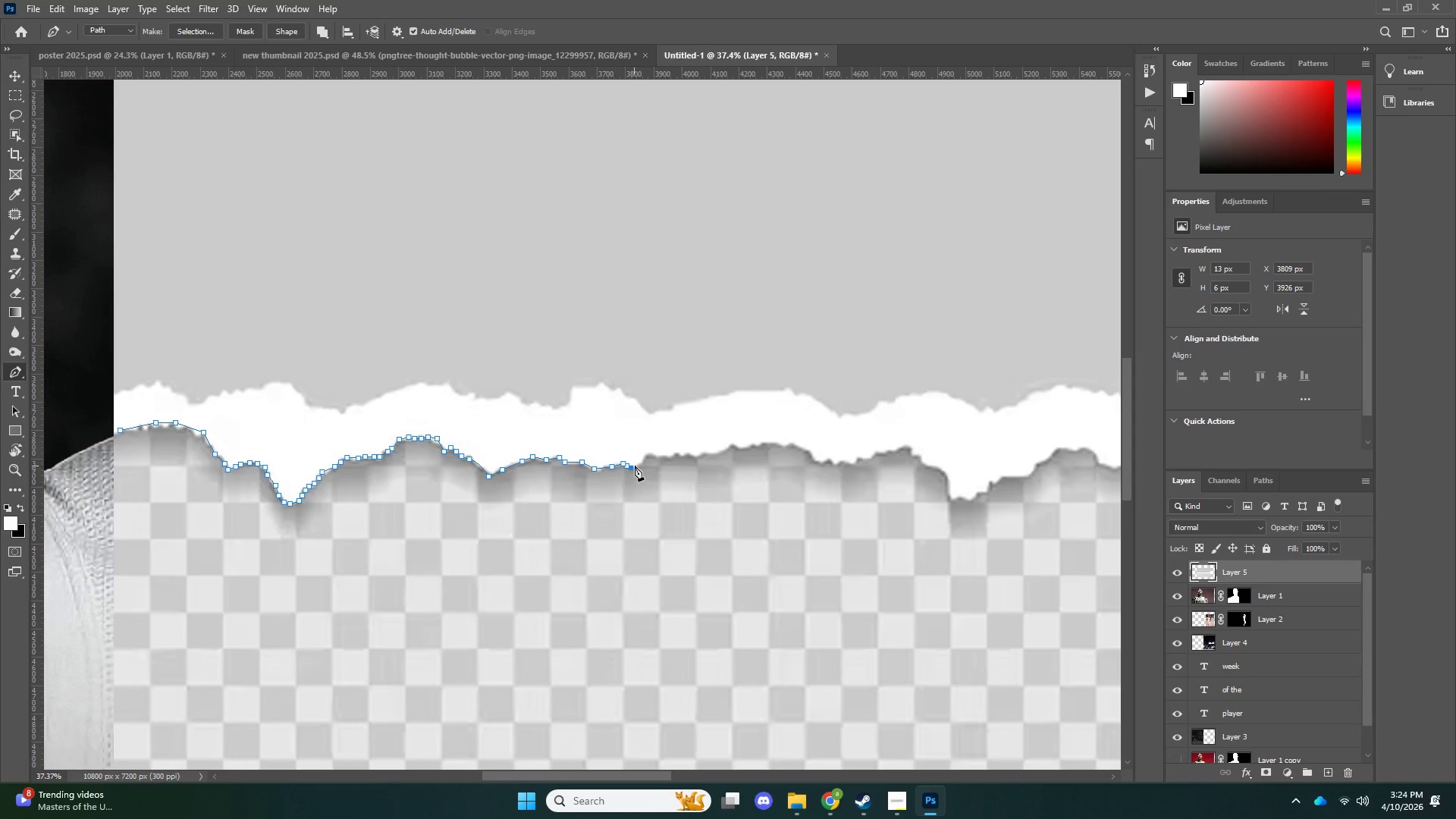 
triple_click([639, 463])
 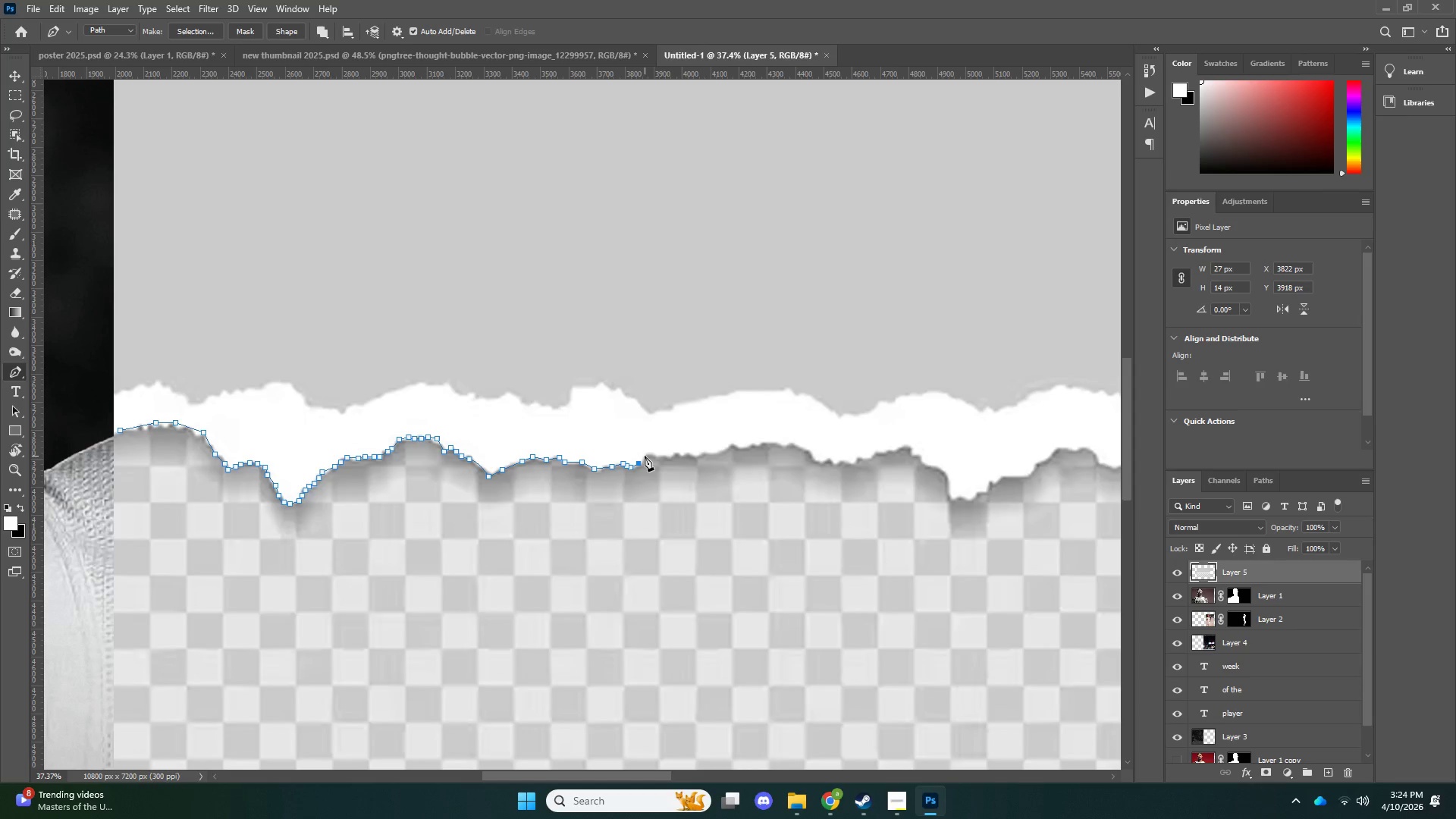 
left_click([648, 451])
 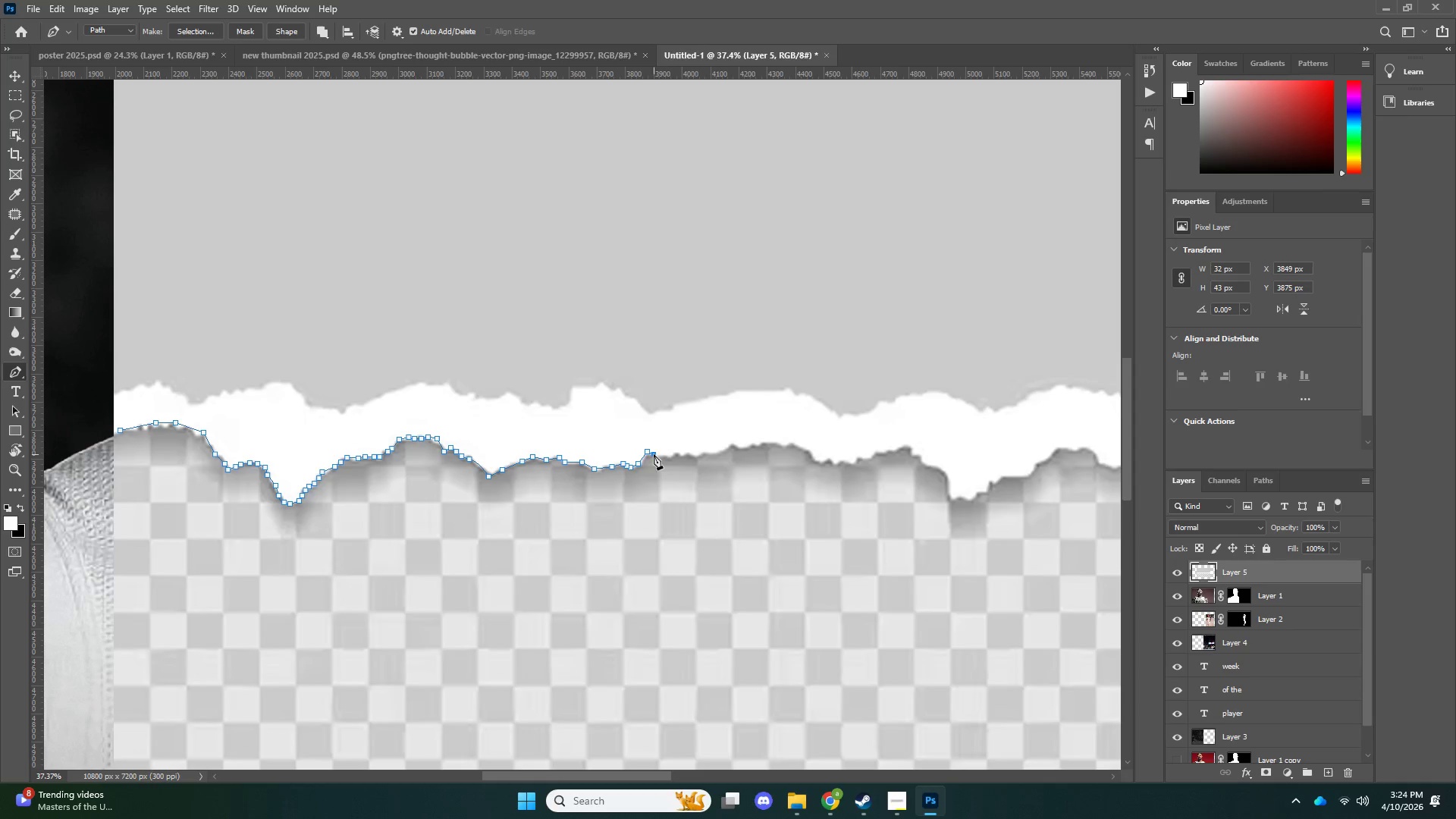 
double_click([670, 457])
 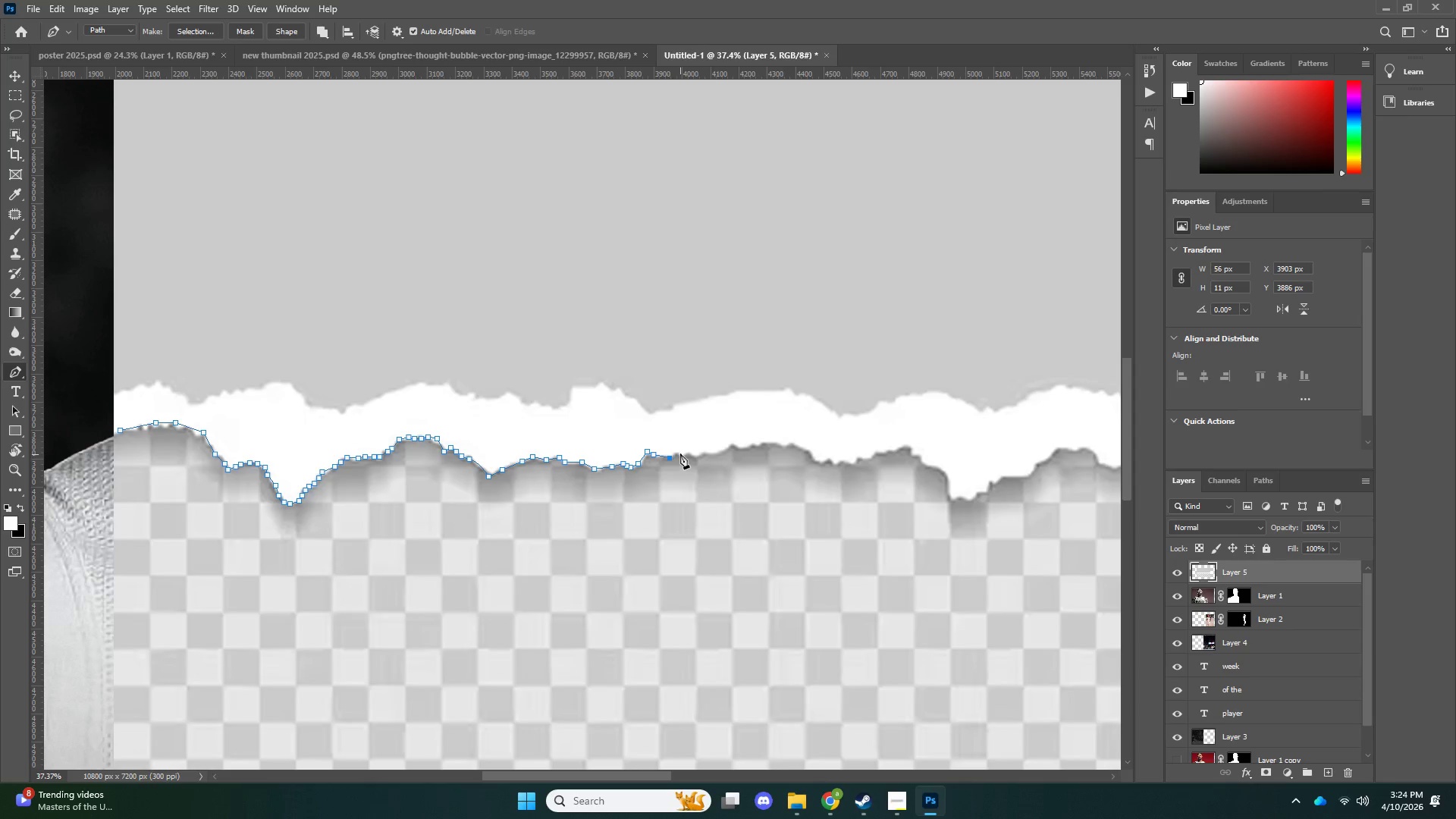 
left_click([683, 451])
 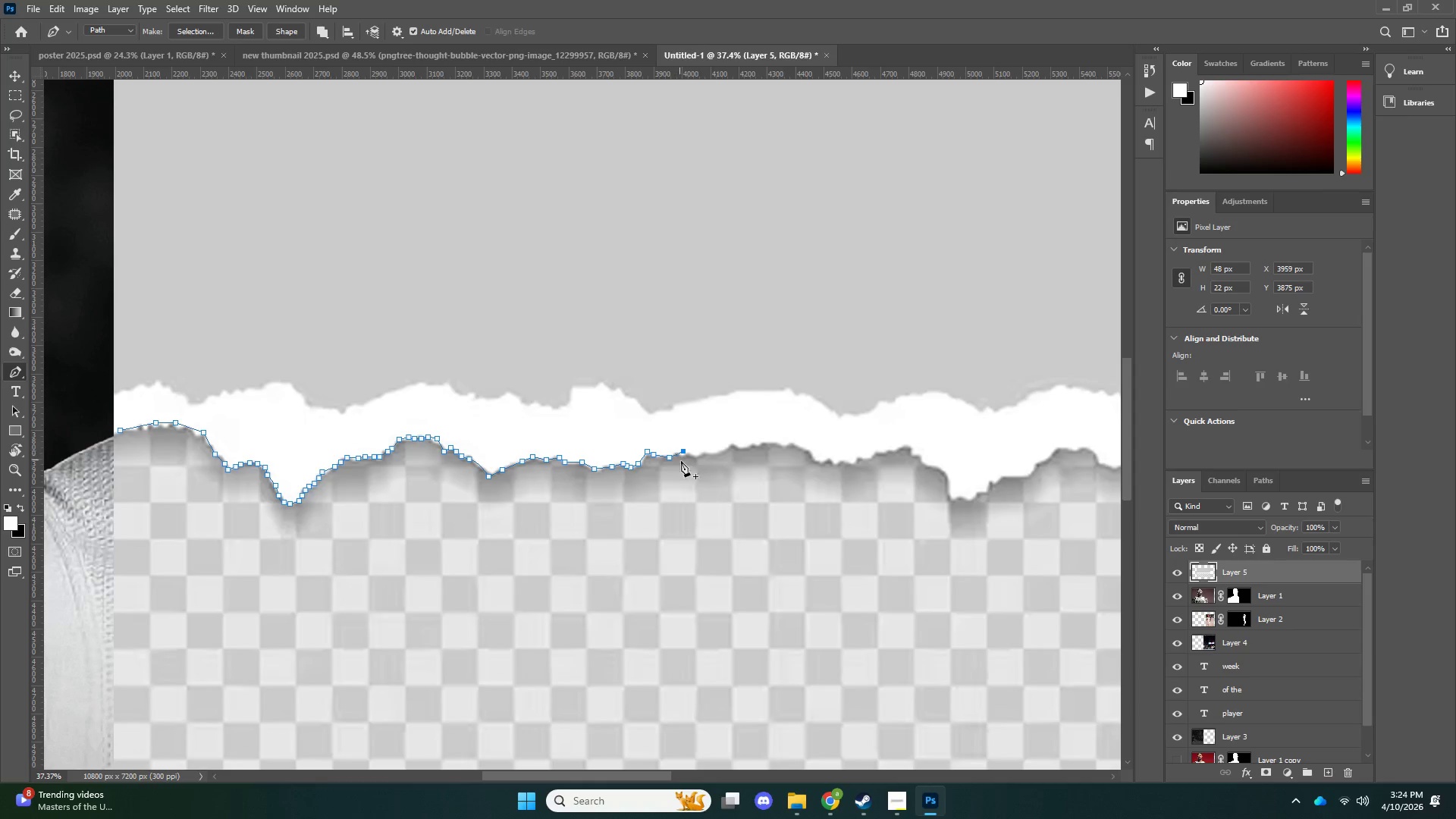 
key(Control+ControlLeft)
 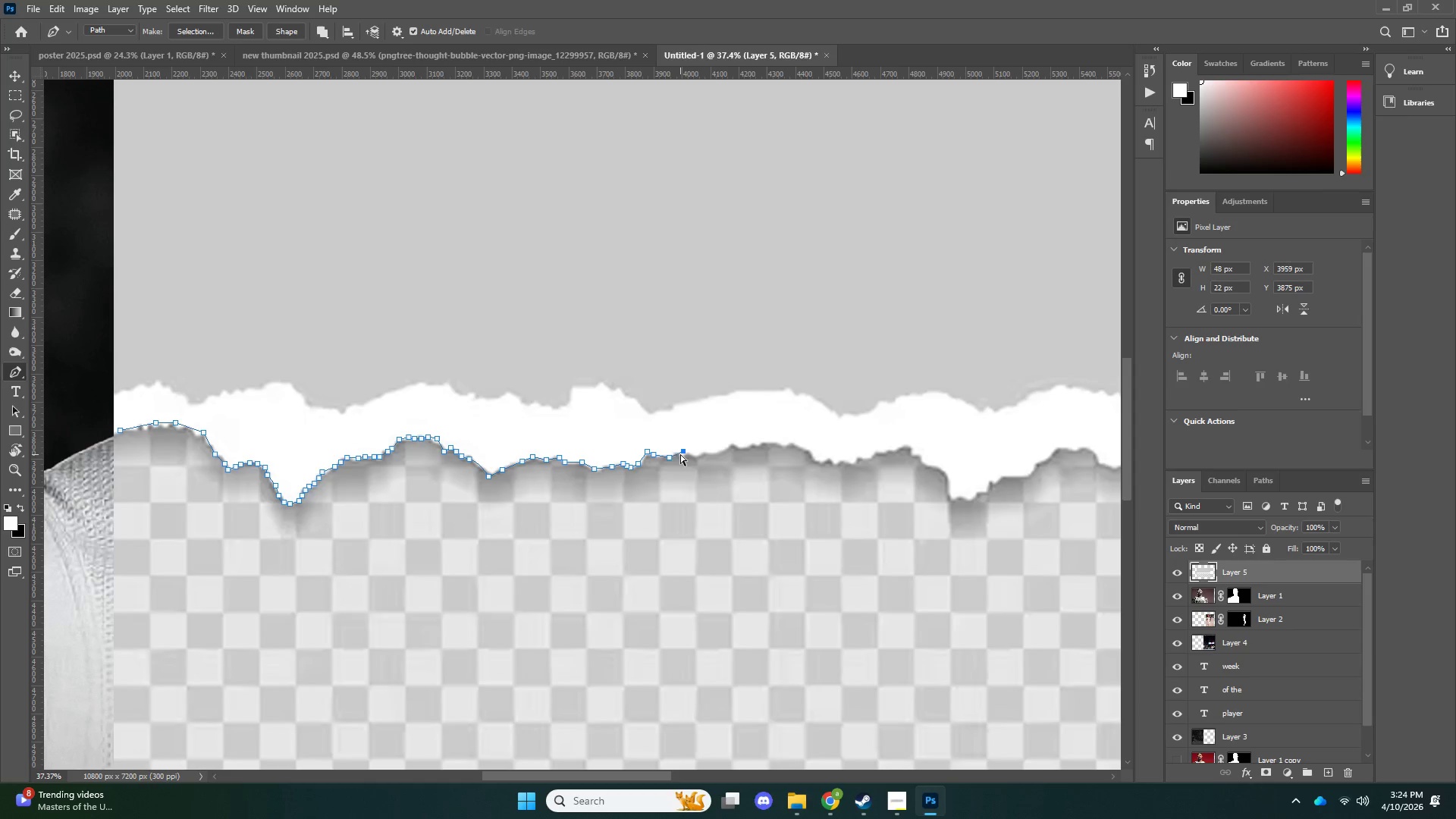 
key(Control+Z)
 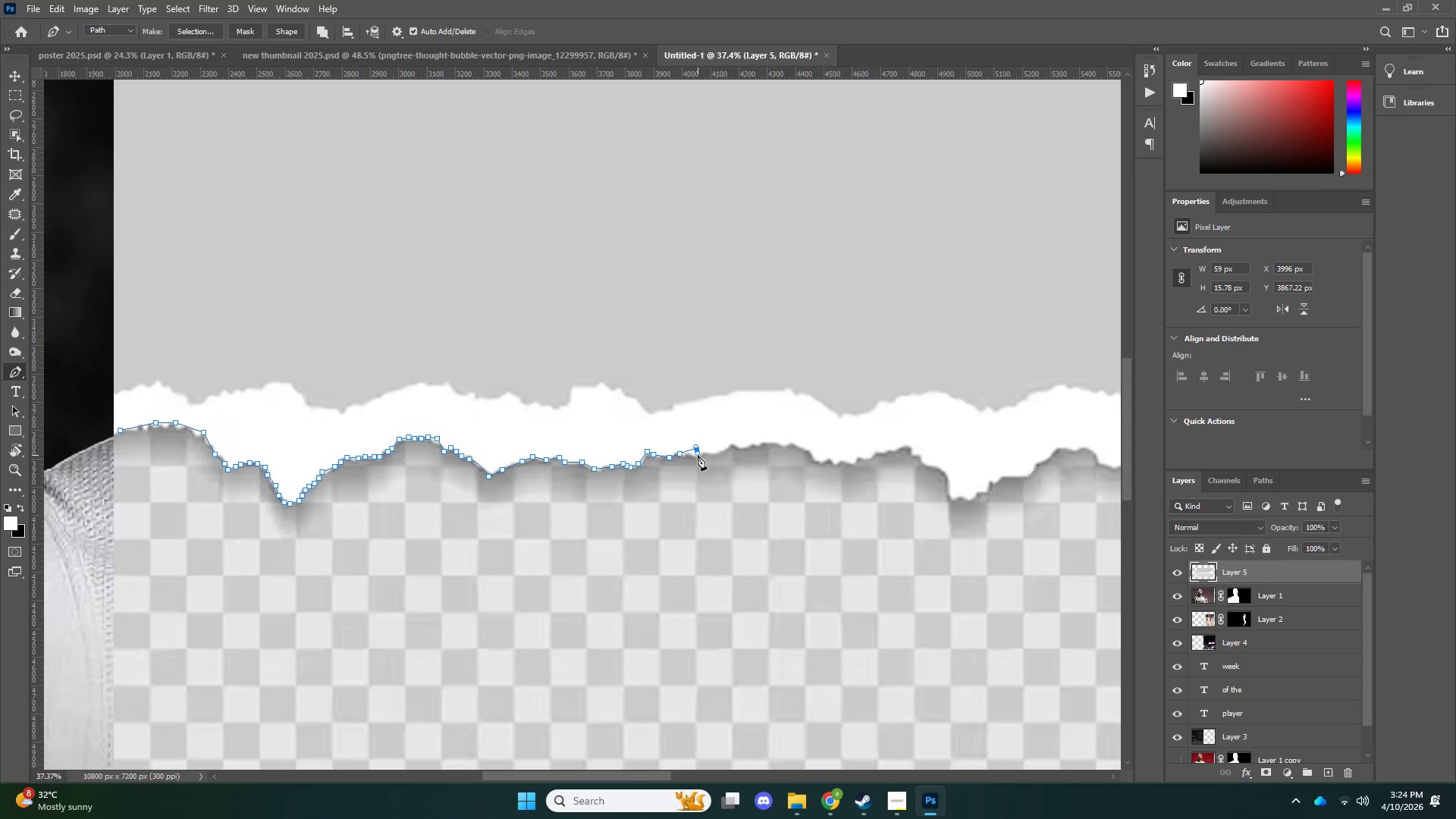 
key(Control+ControlLeft)
 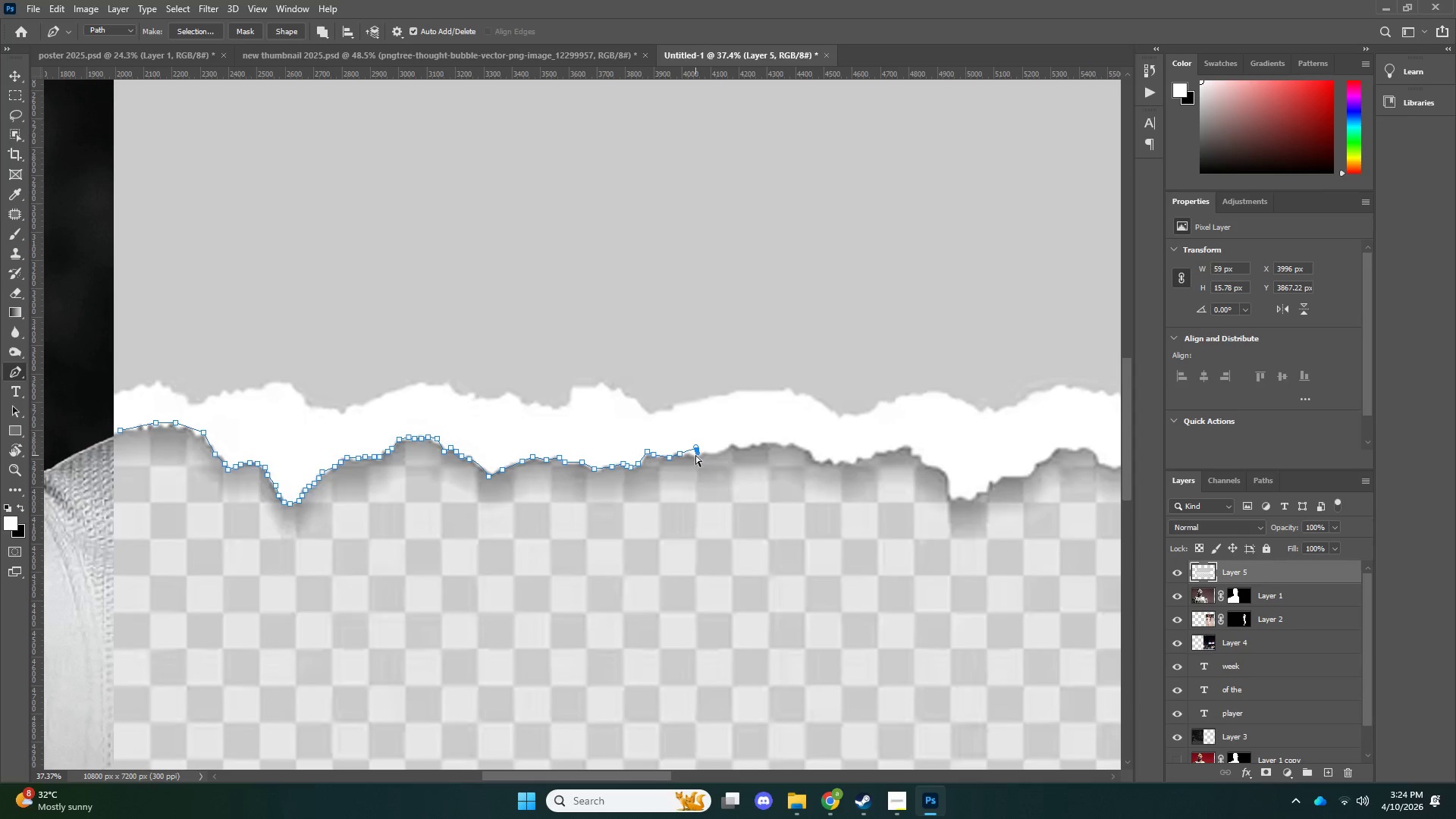 
key(Control+Z)
 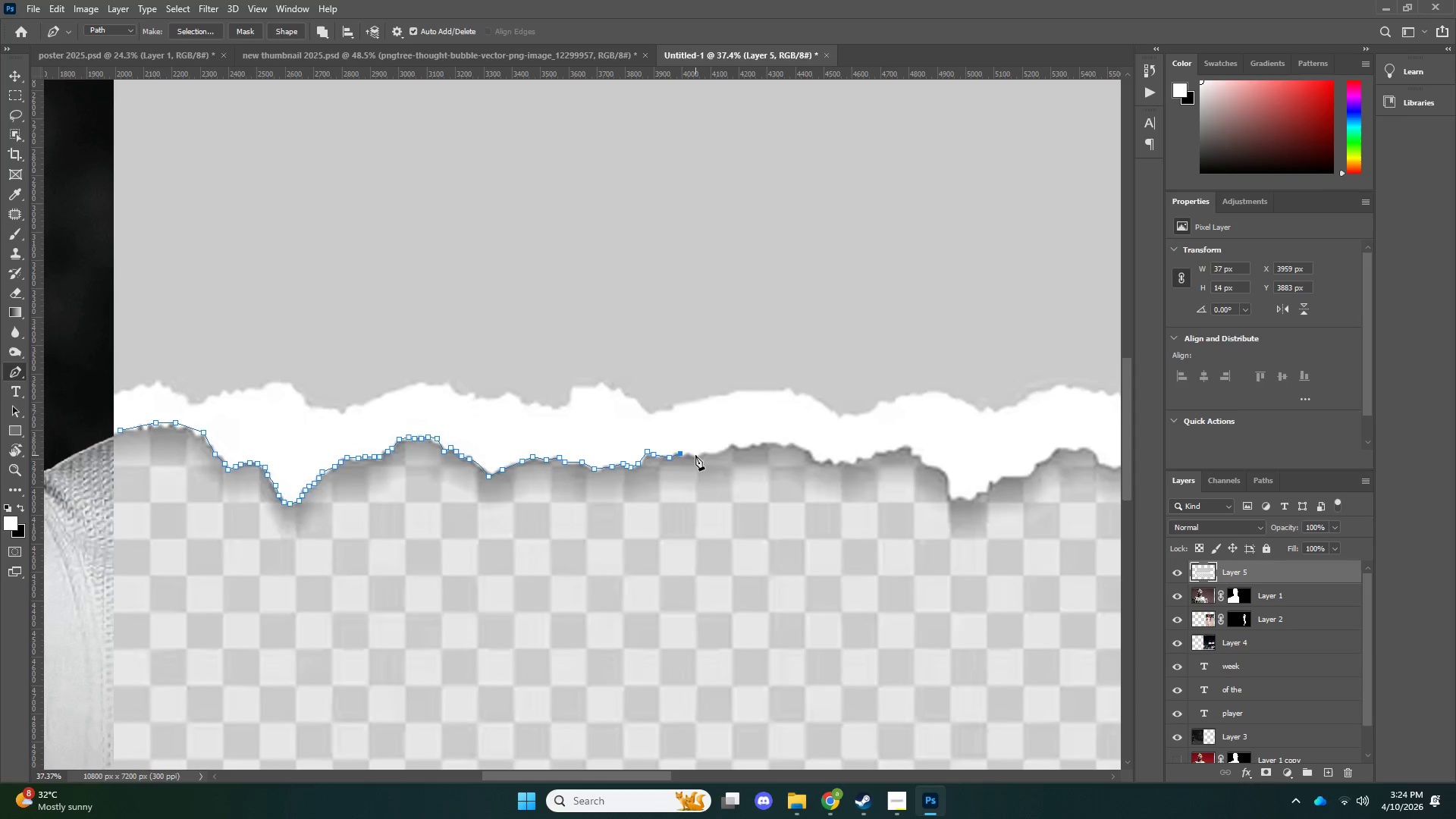 
left_click([695, 455])
 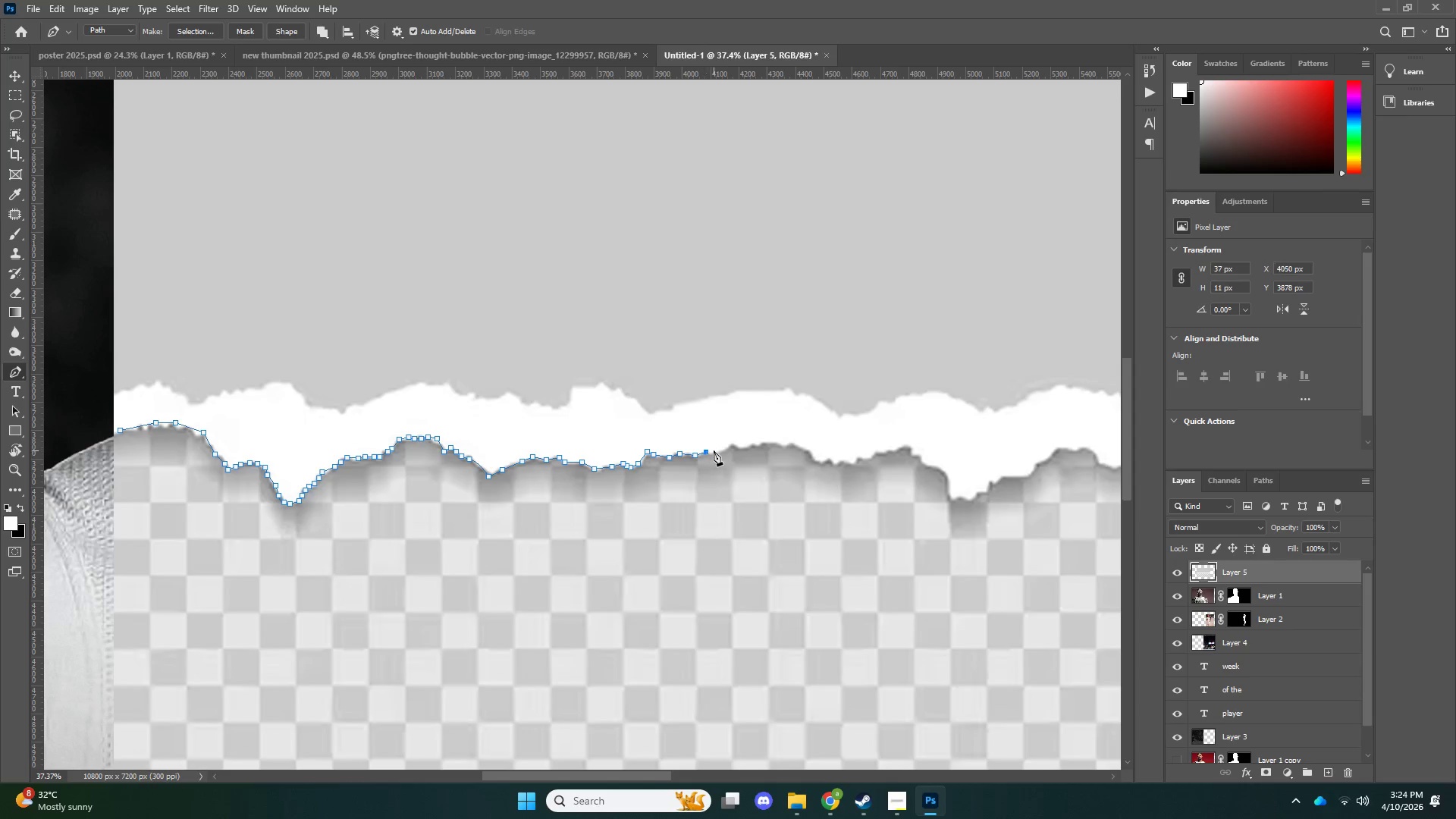 
double_click([717, 450])
 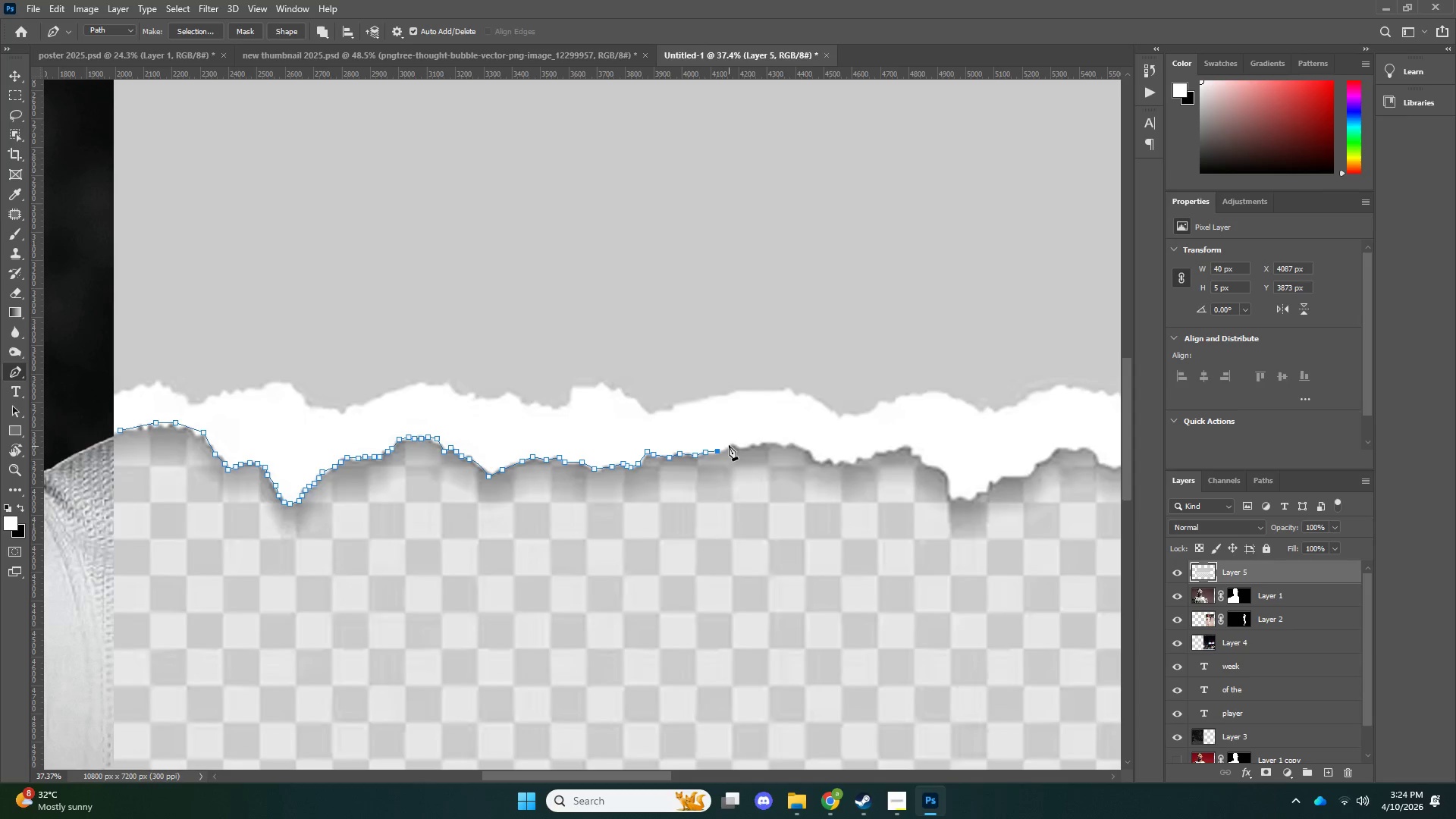 
left_click([731, 444])
 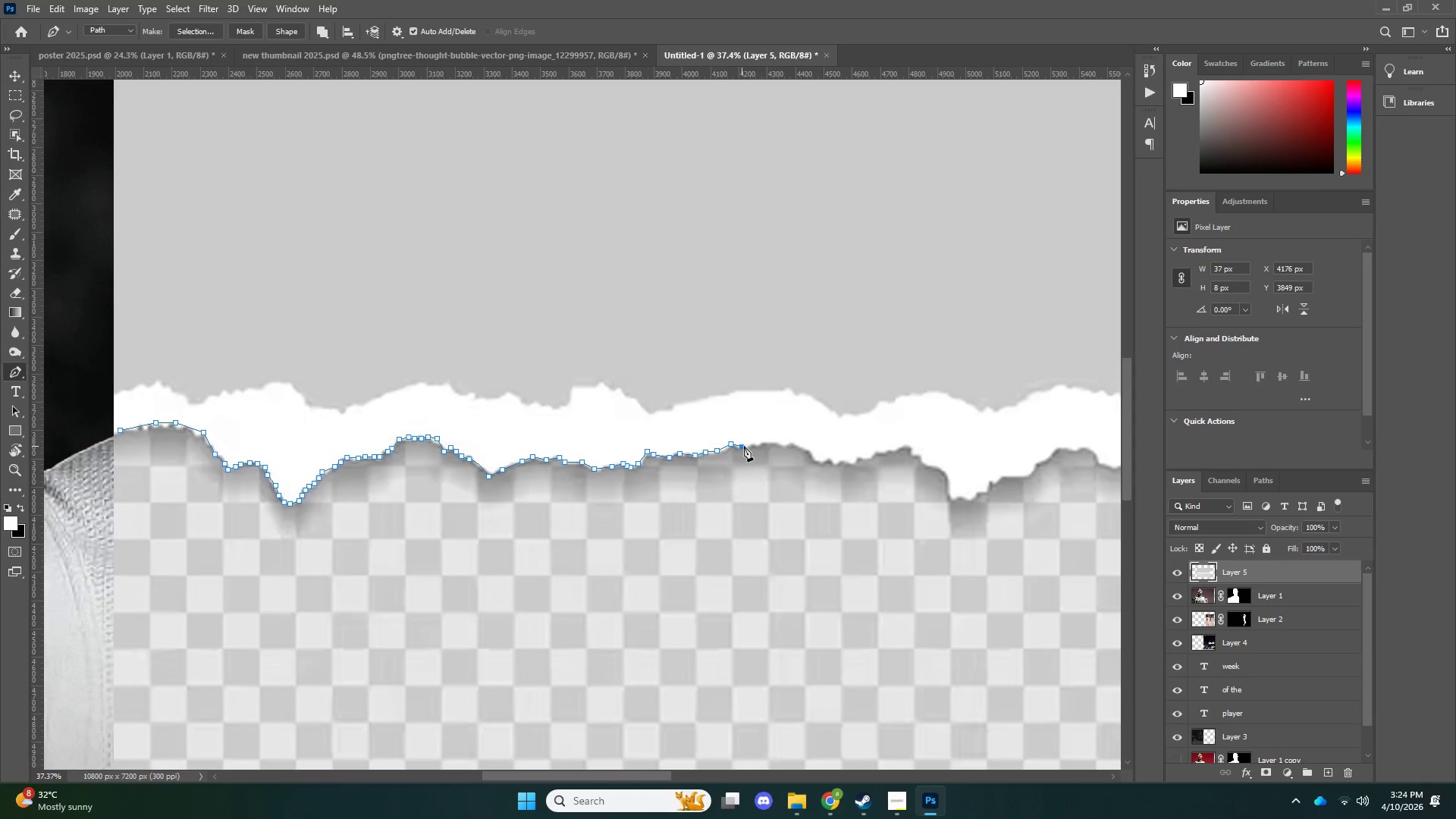 
double_click([758, 442])
 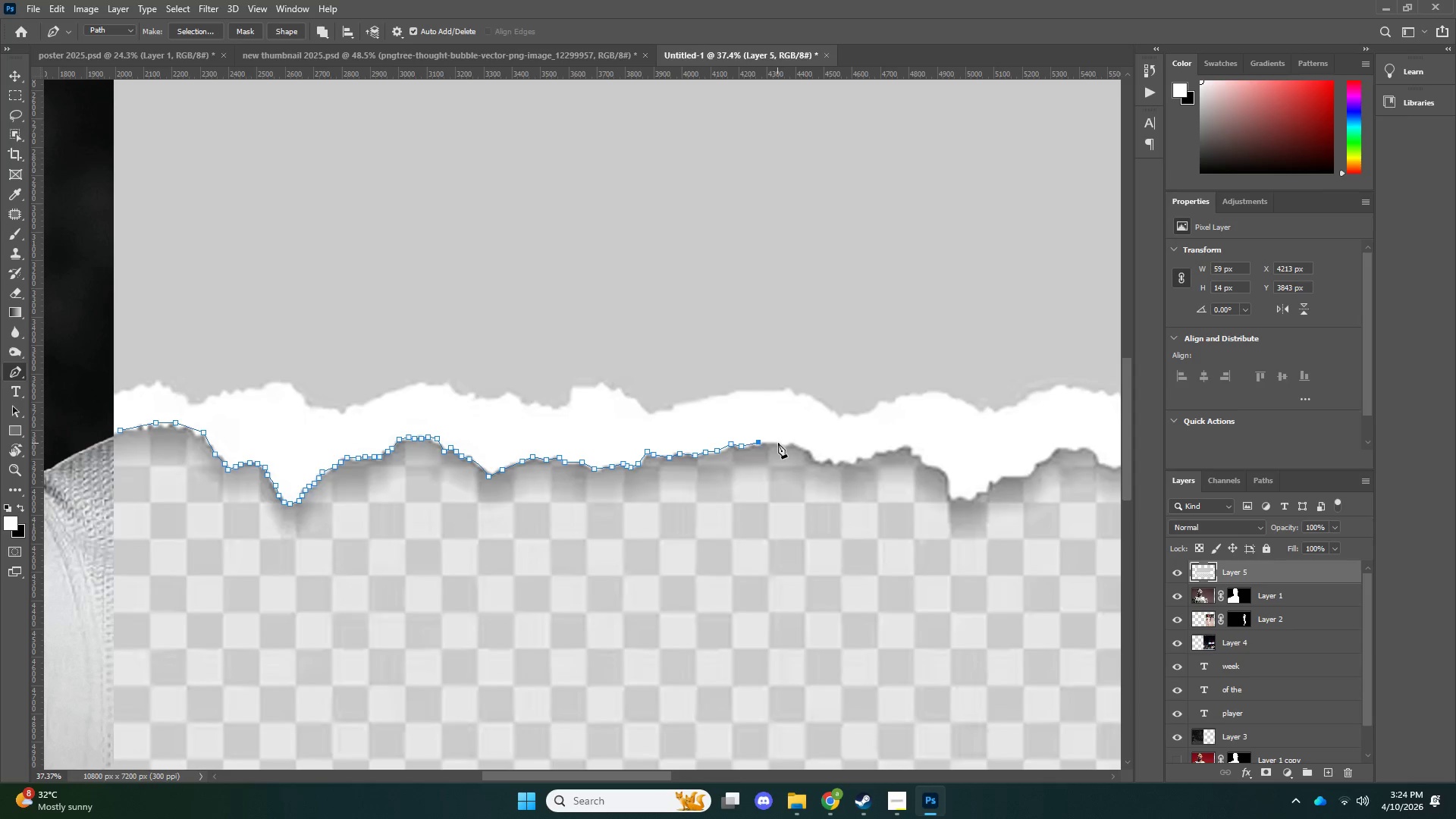 
left_click([780, 443])
 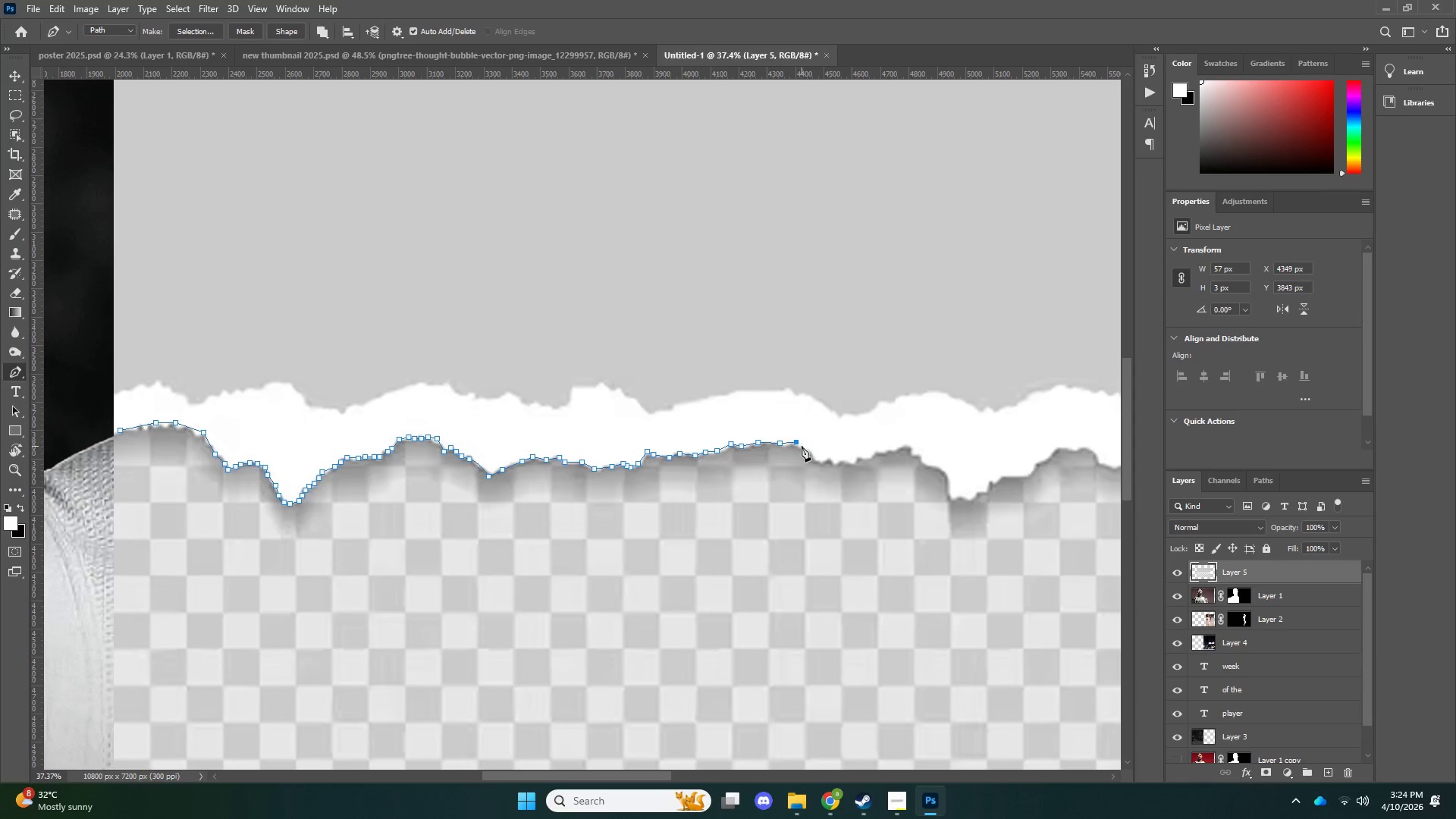 
triple_click([806, 448])
 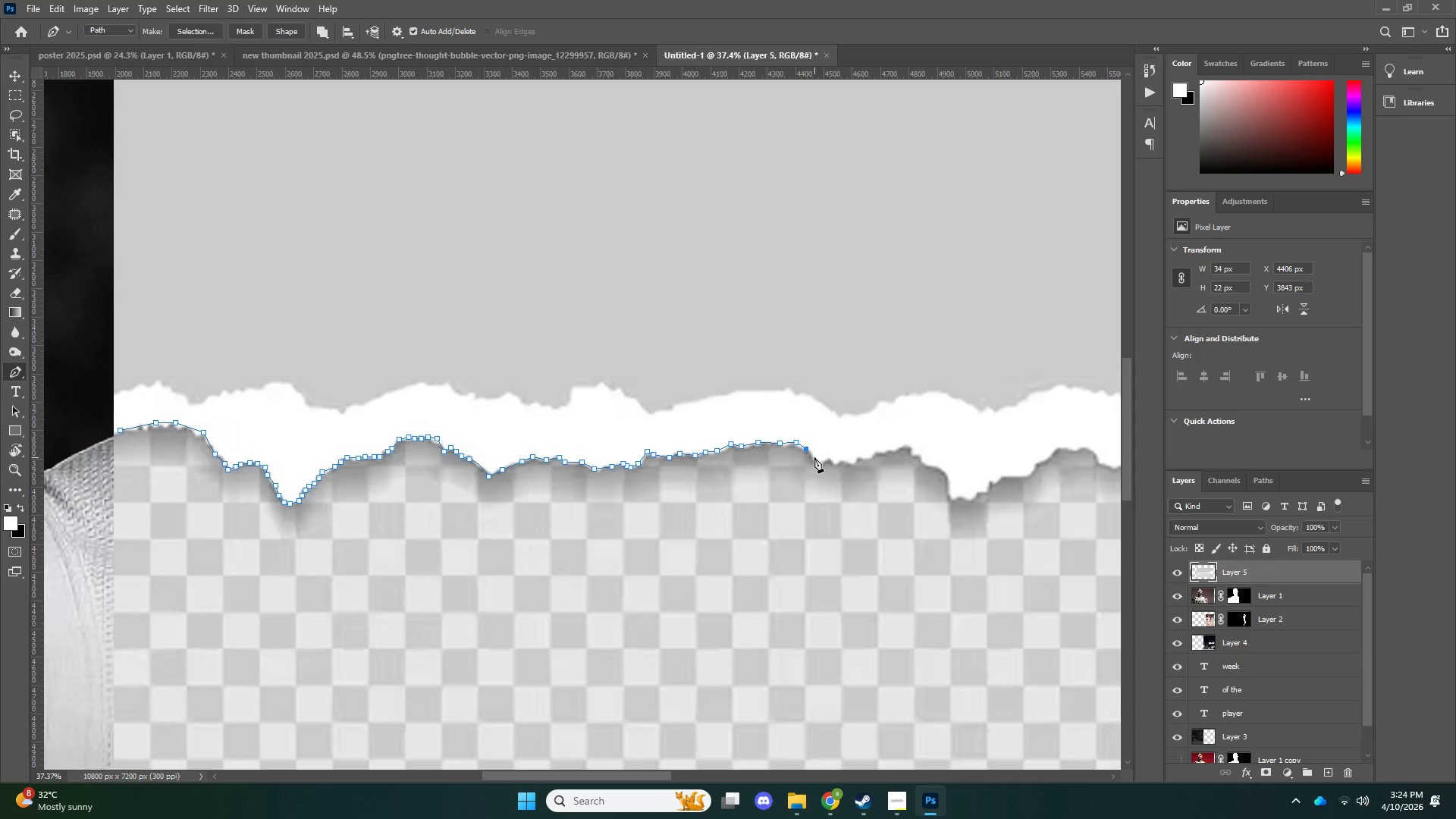 
key(Control+ControlLeft)
 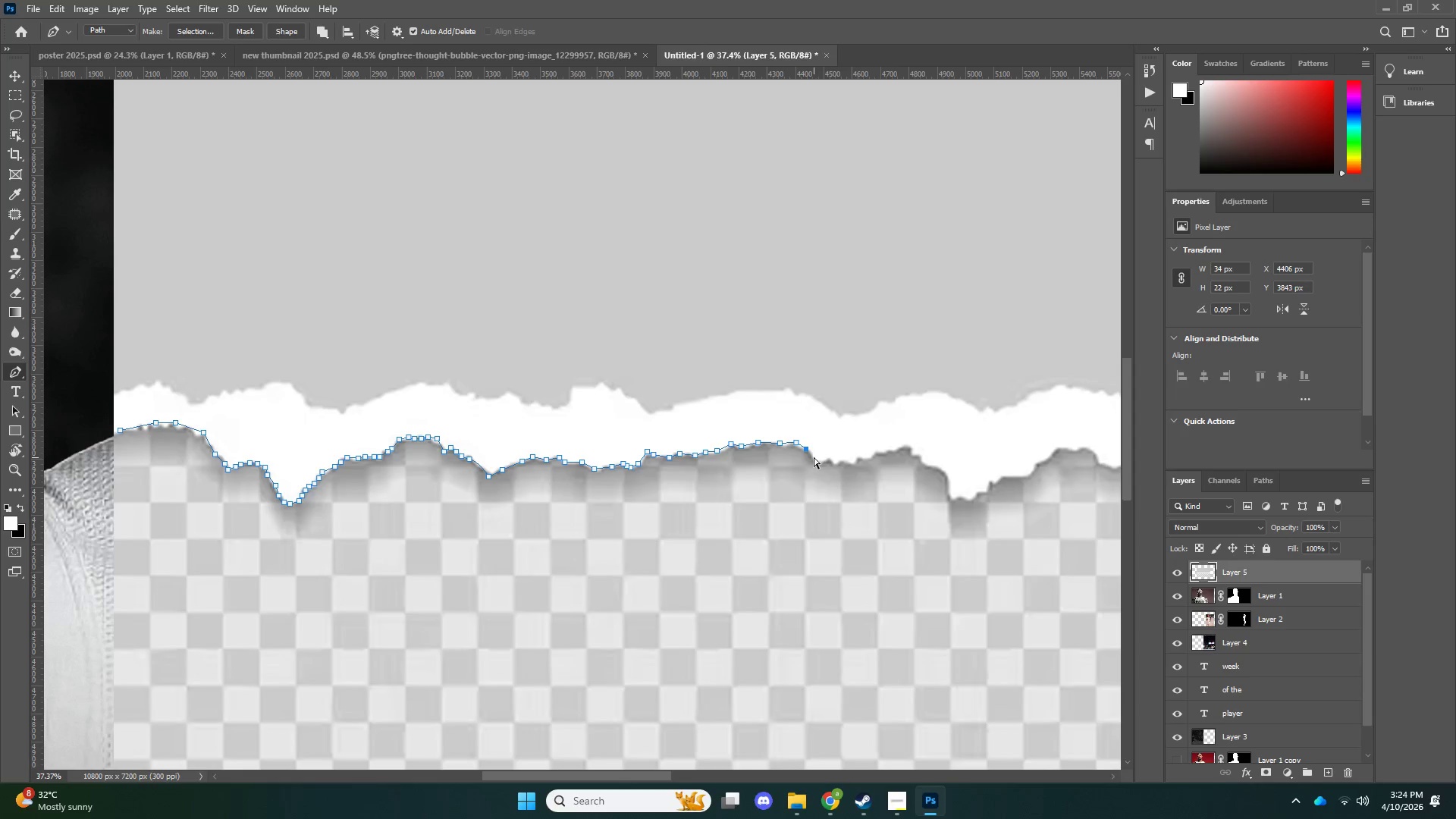 
key(Control+Z)
 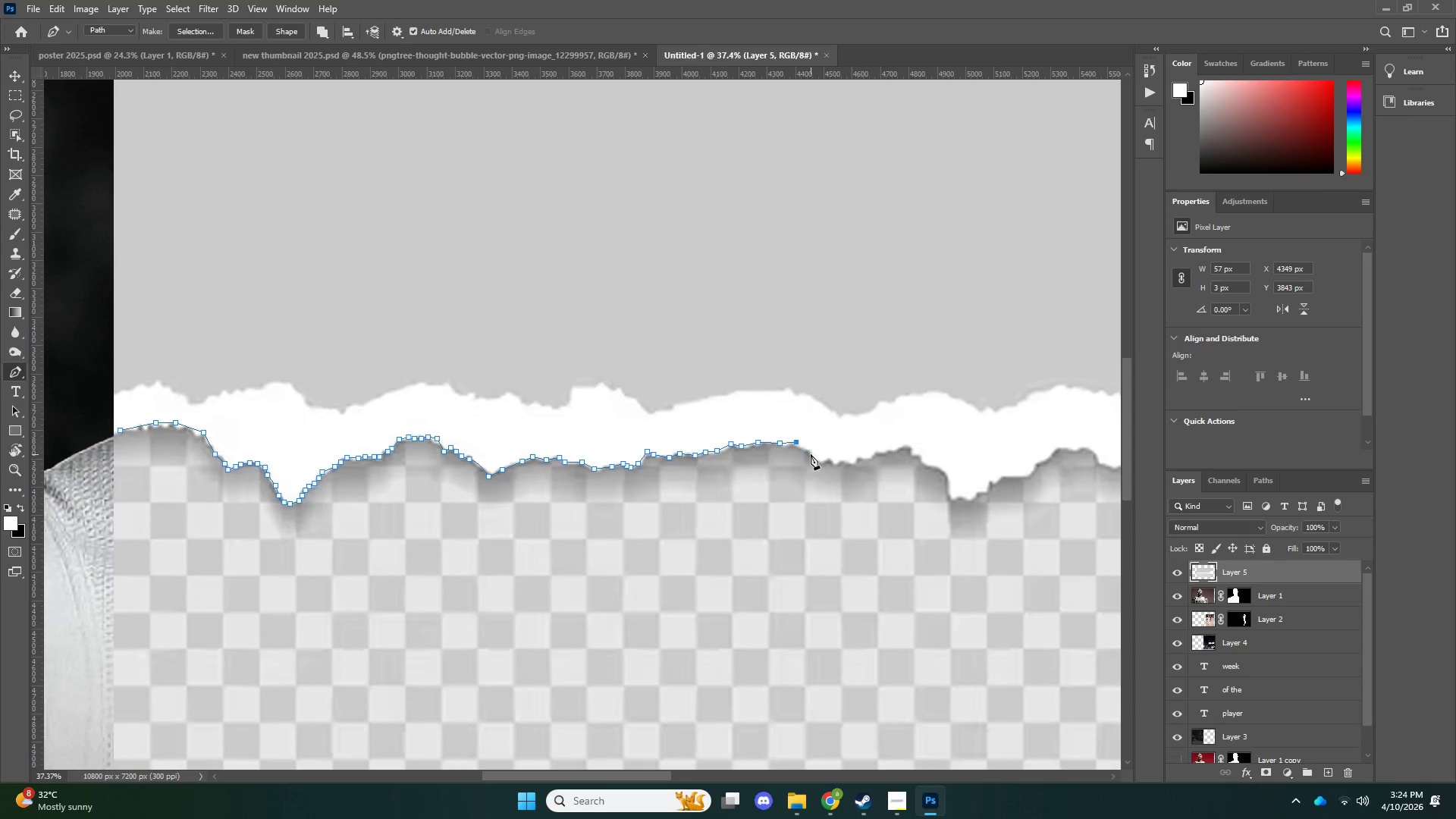 
left_click([811, 454])
 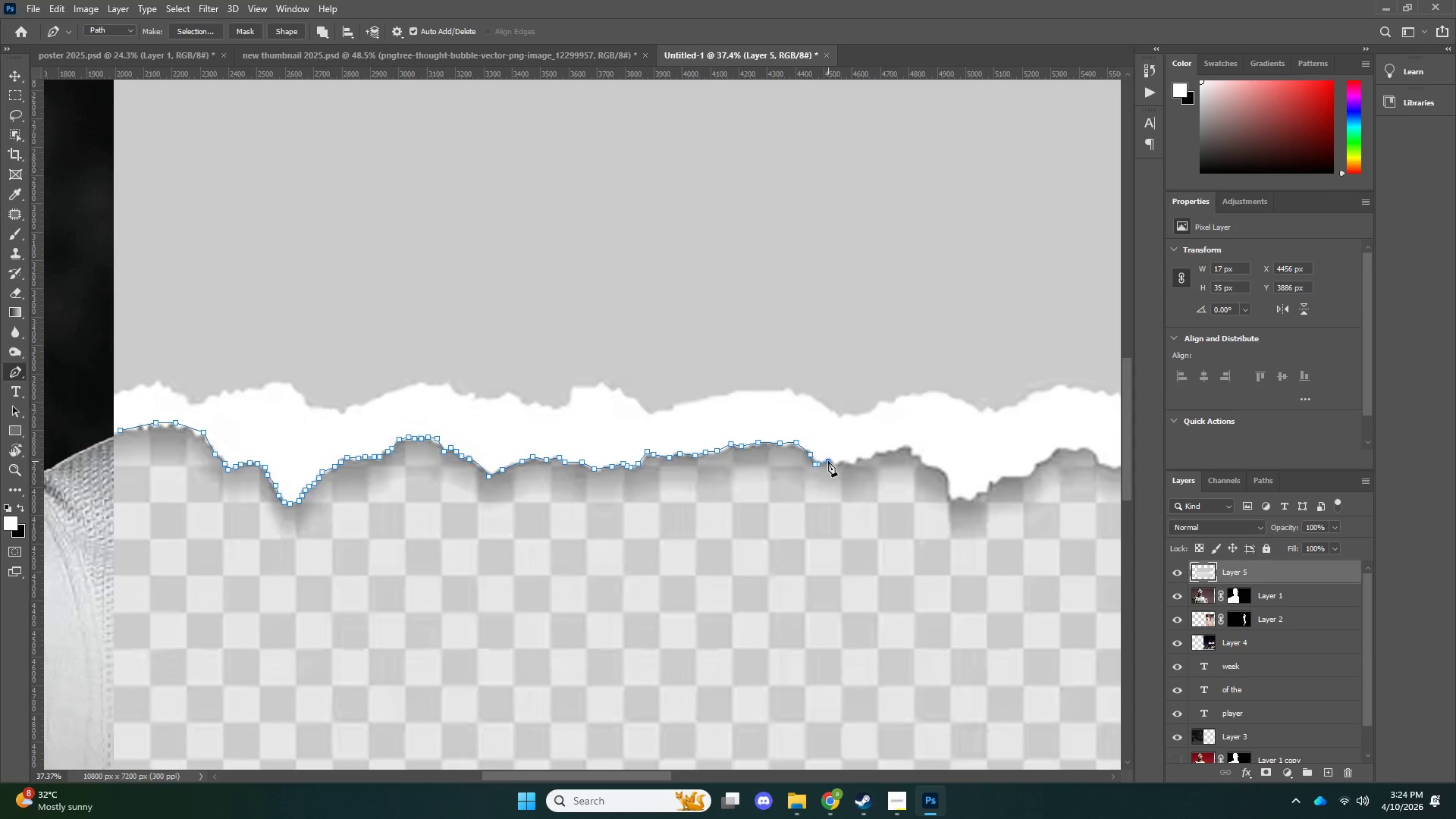 
triple_click([832, 462])
 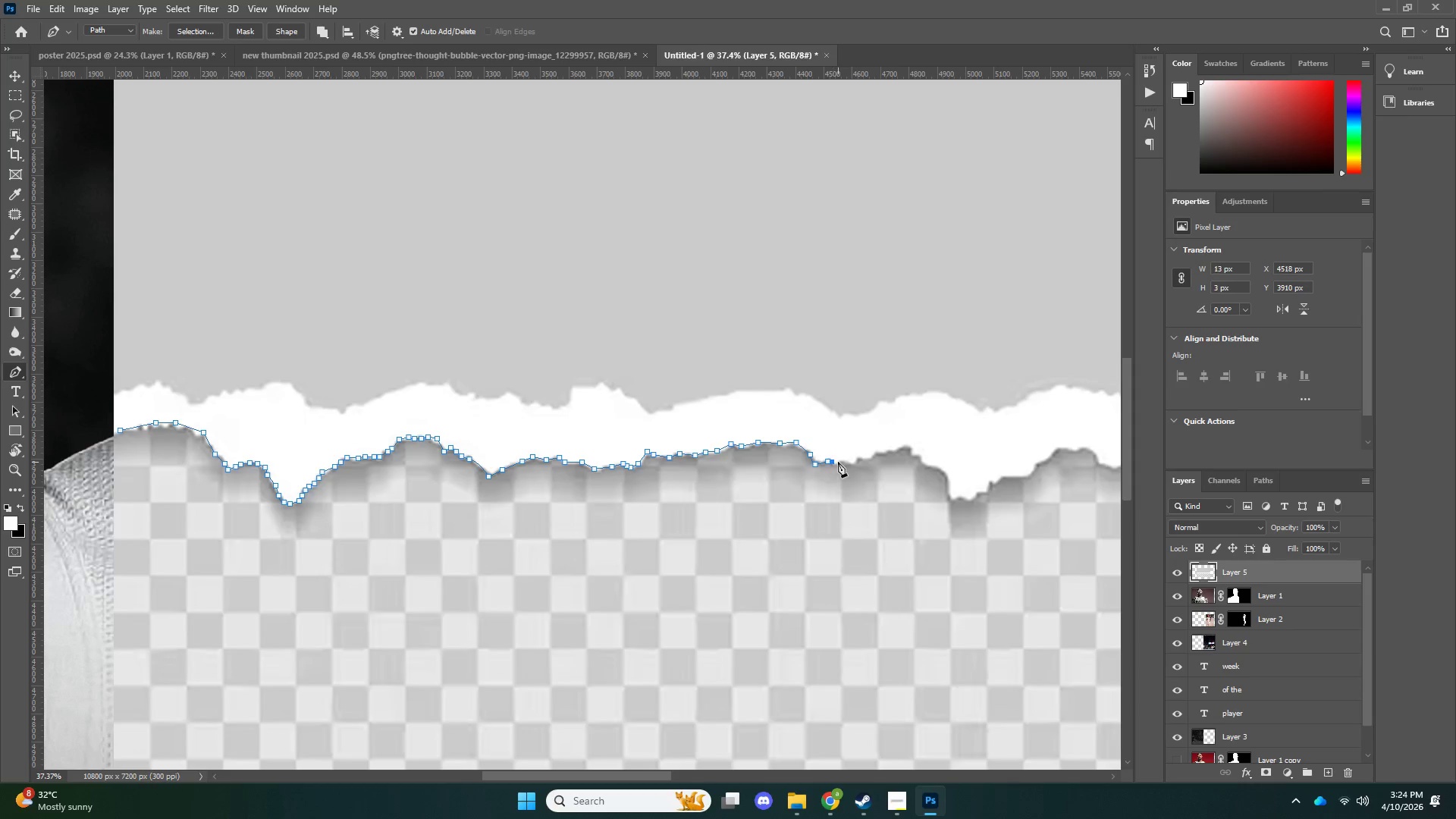 
left_click_drag(start_coordinate=[839, 462], to_coordinate=[843, 460])
 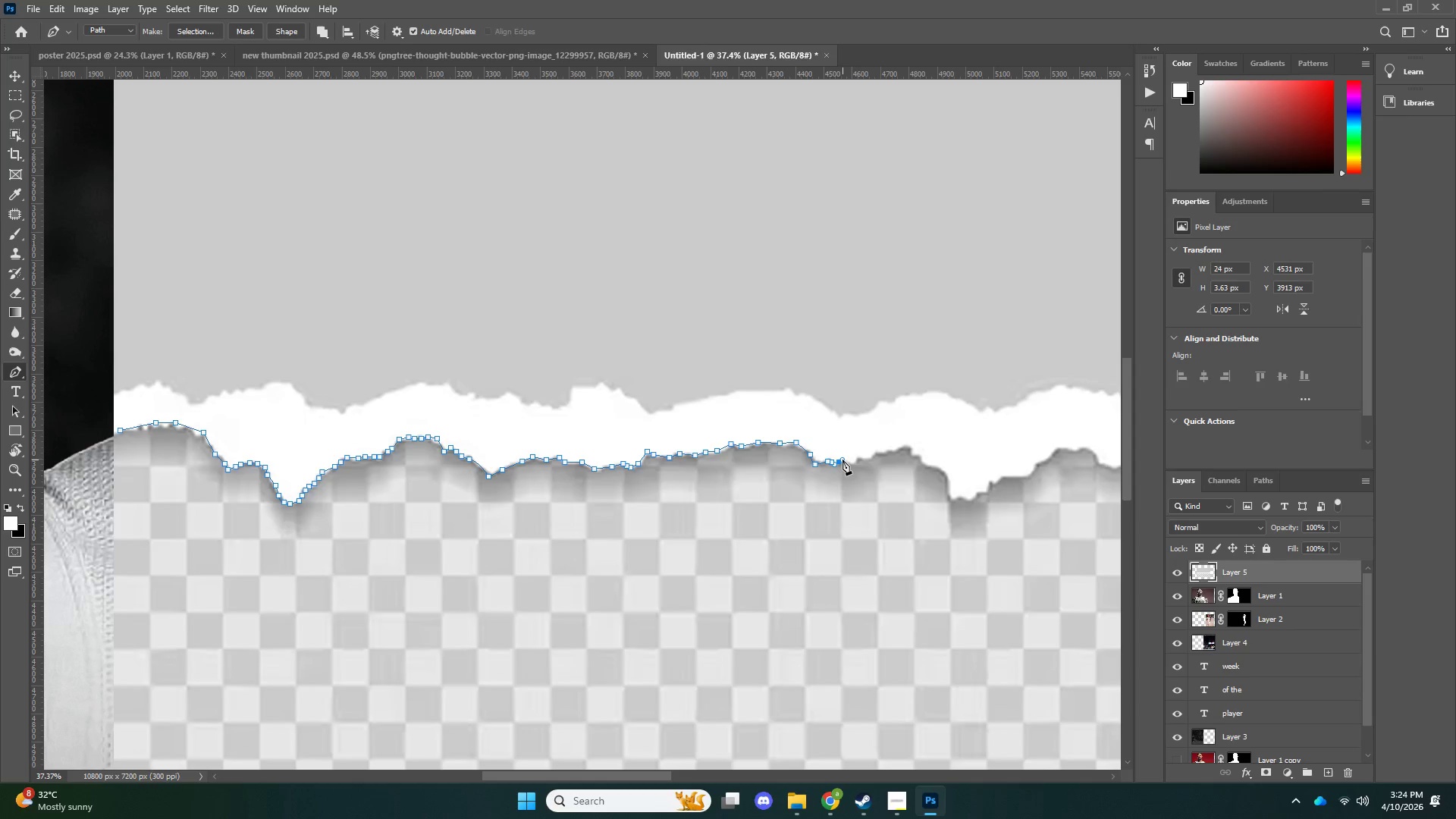 
triple_click([843, 460])
 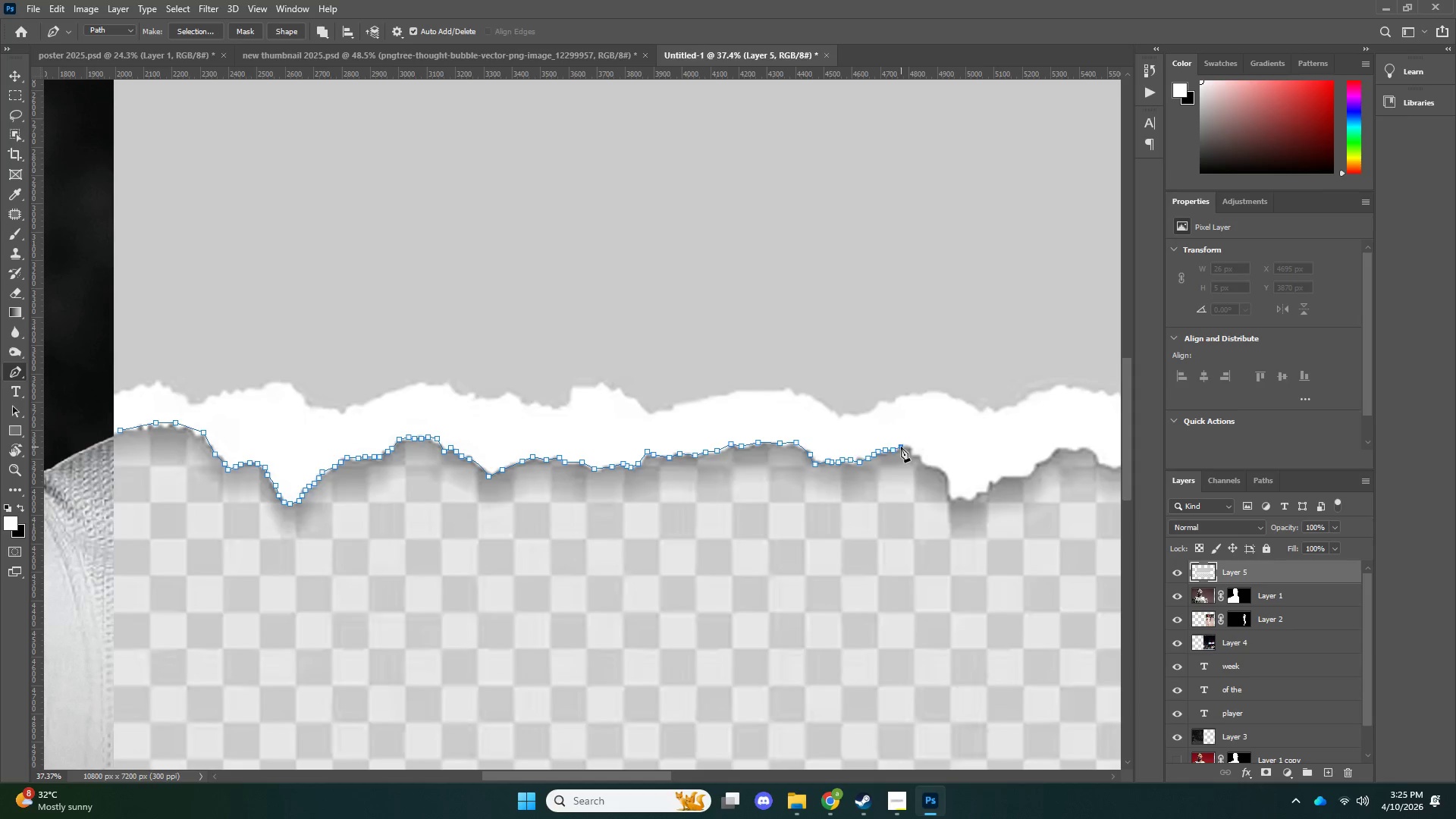 
triple_click([914, 457])
 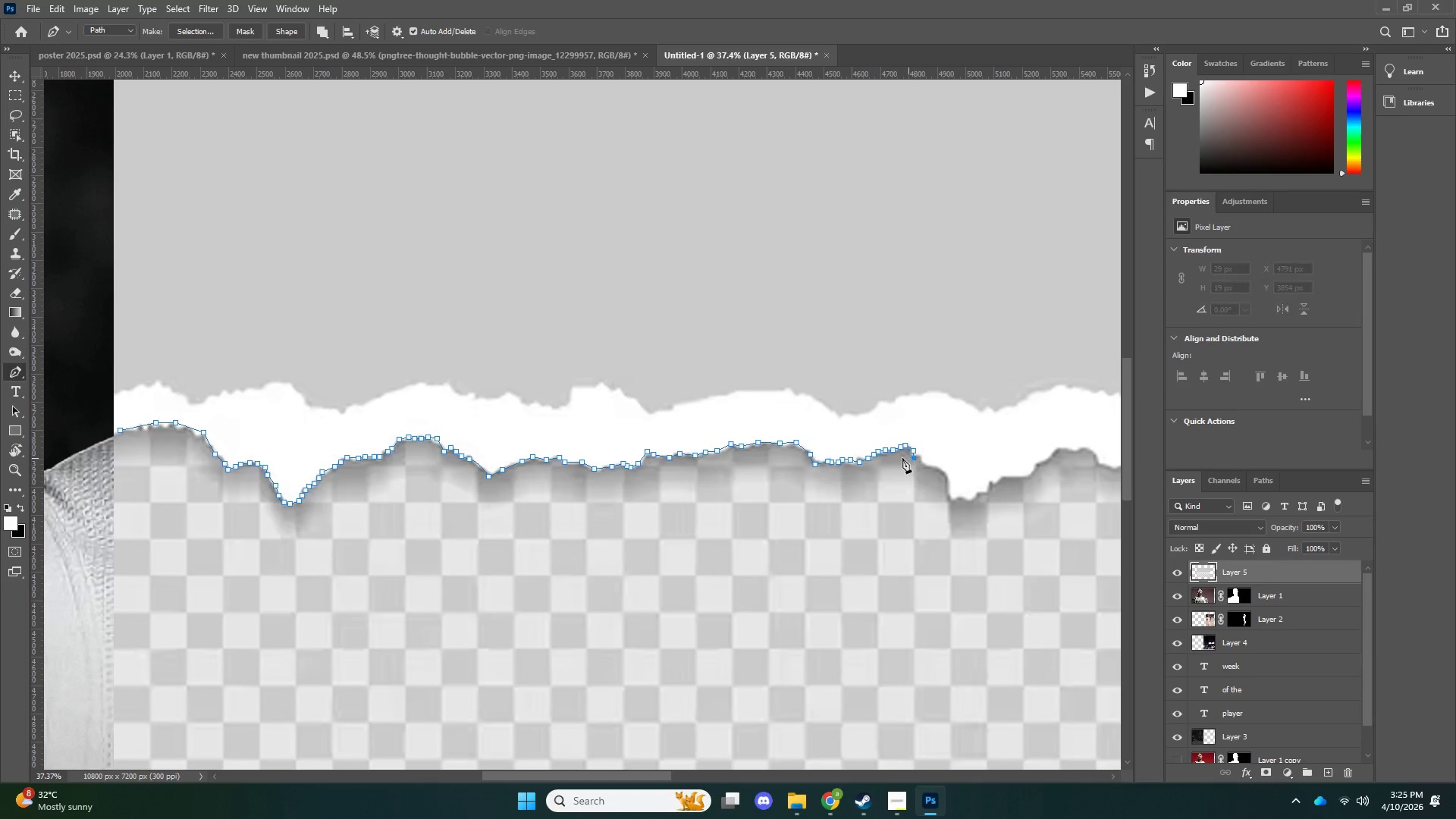 
type(zp)
 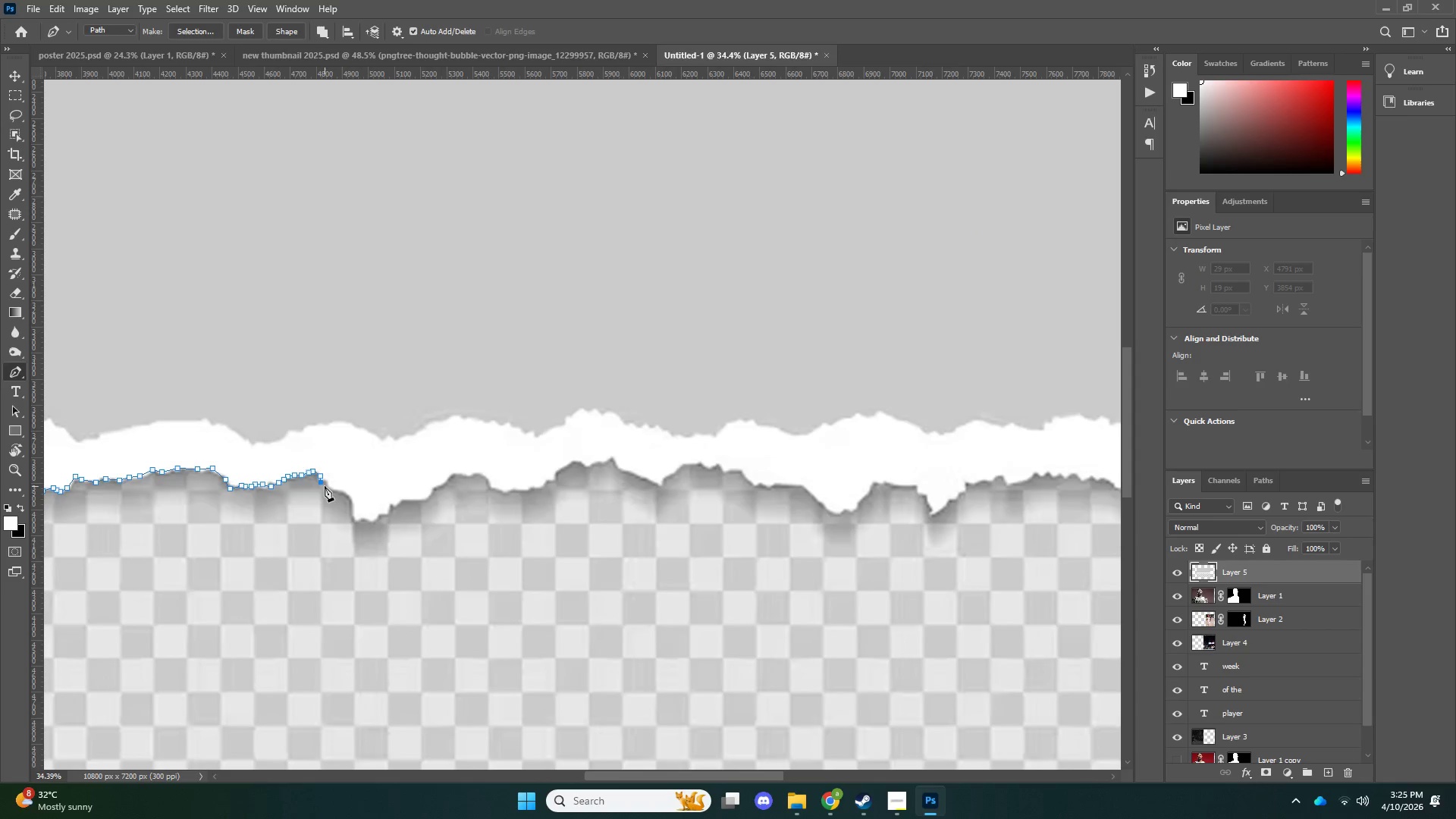 
left_click_drag(start_coordinate=[766, 429], to_coordinate=[632, 429])
 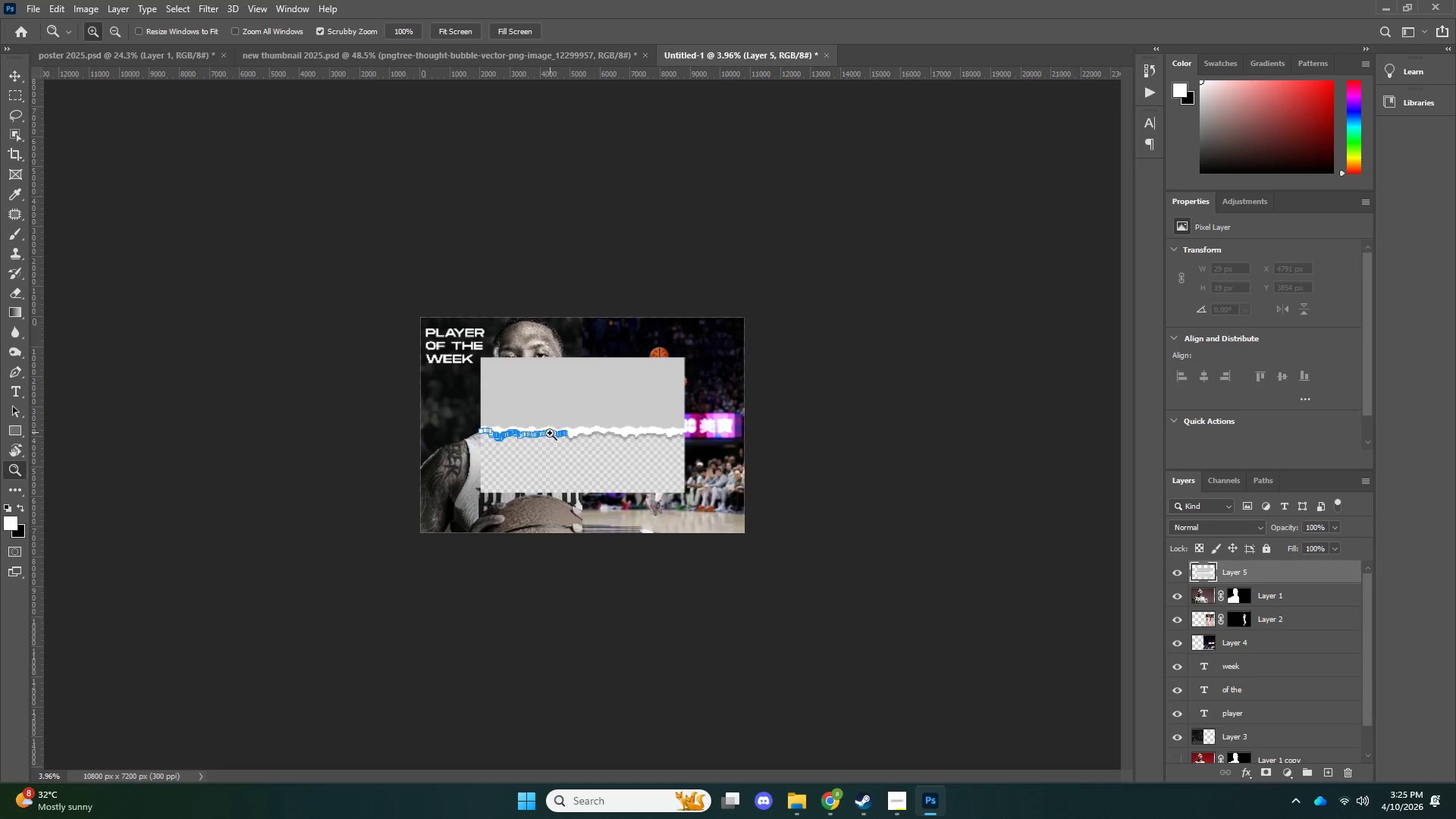 
left_click_drag(start_coordinate=[567, 438], to_coordinate=[635, 441])
 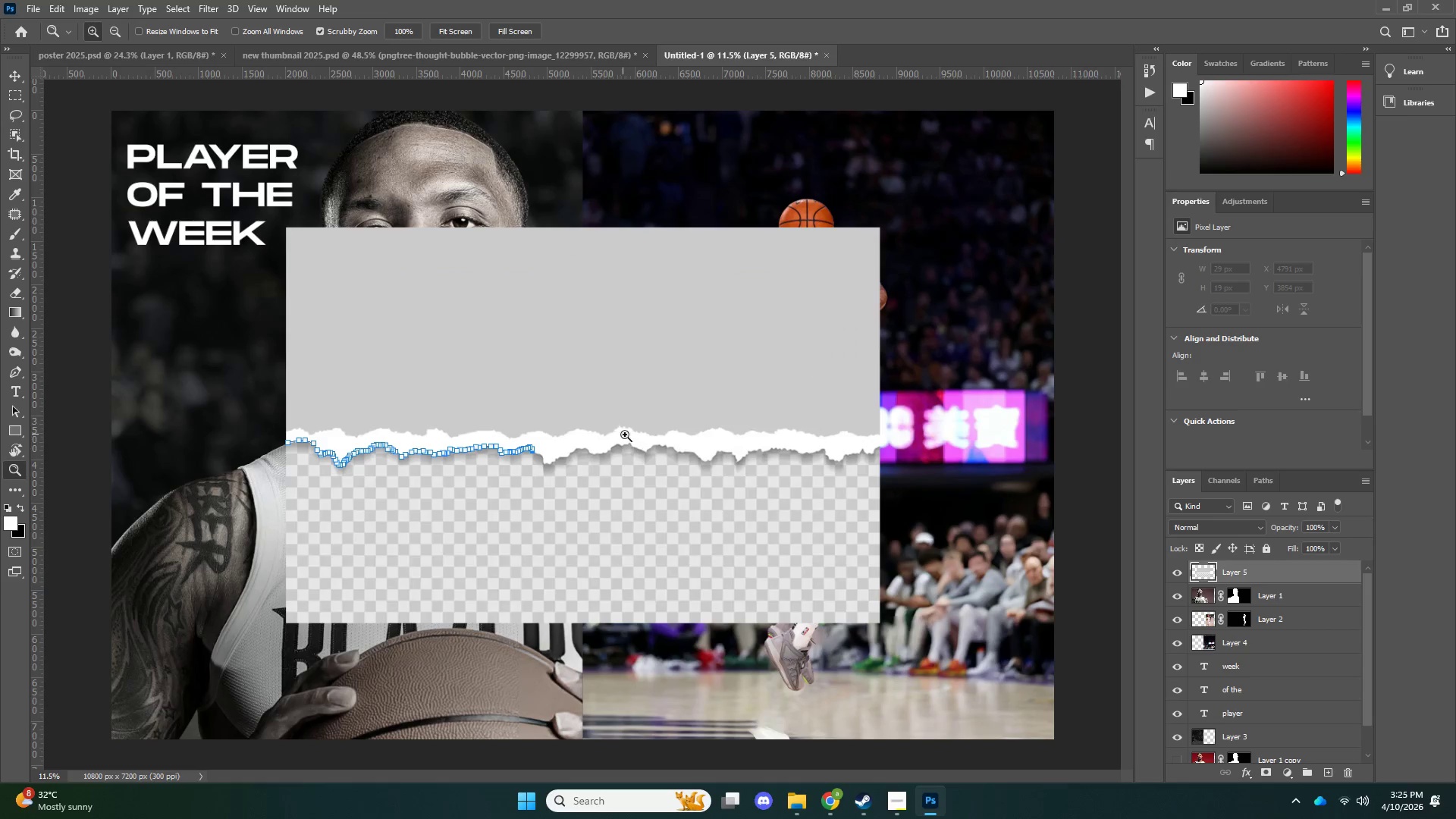 
left_click_drag(start_coordinate=[639, 435], to_coordinate=[711, 457])
 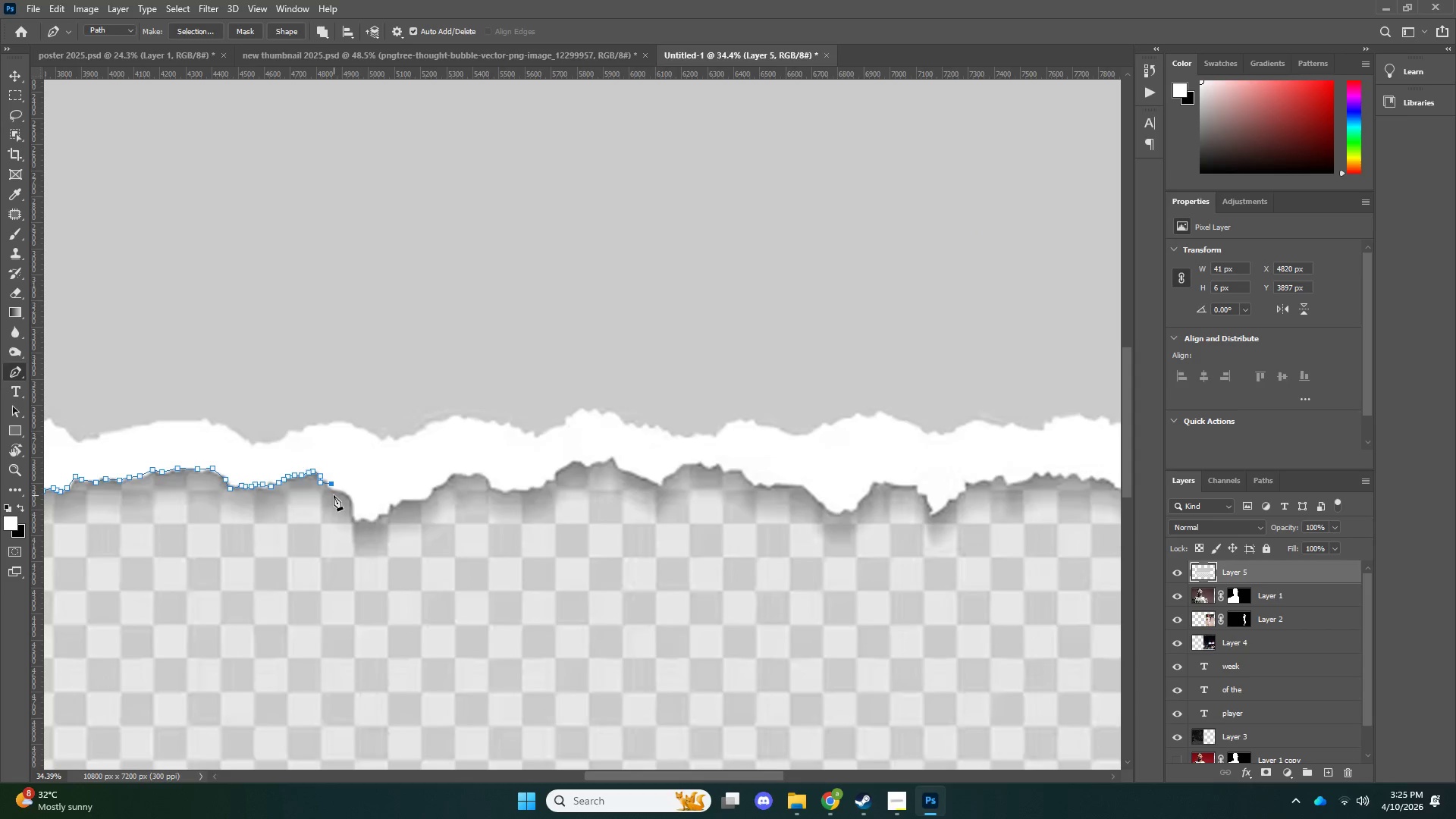 
key(Control+ControlLeft)
 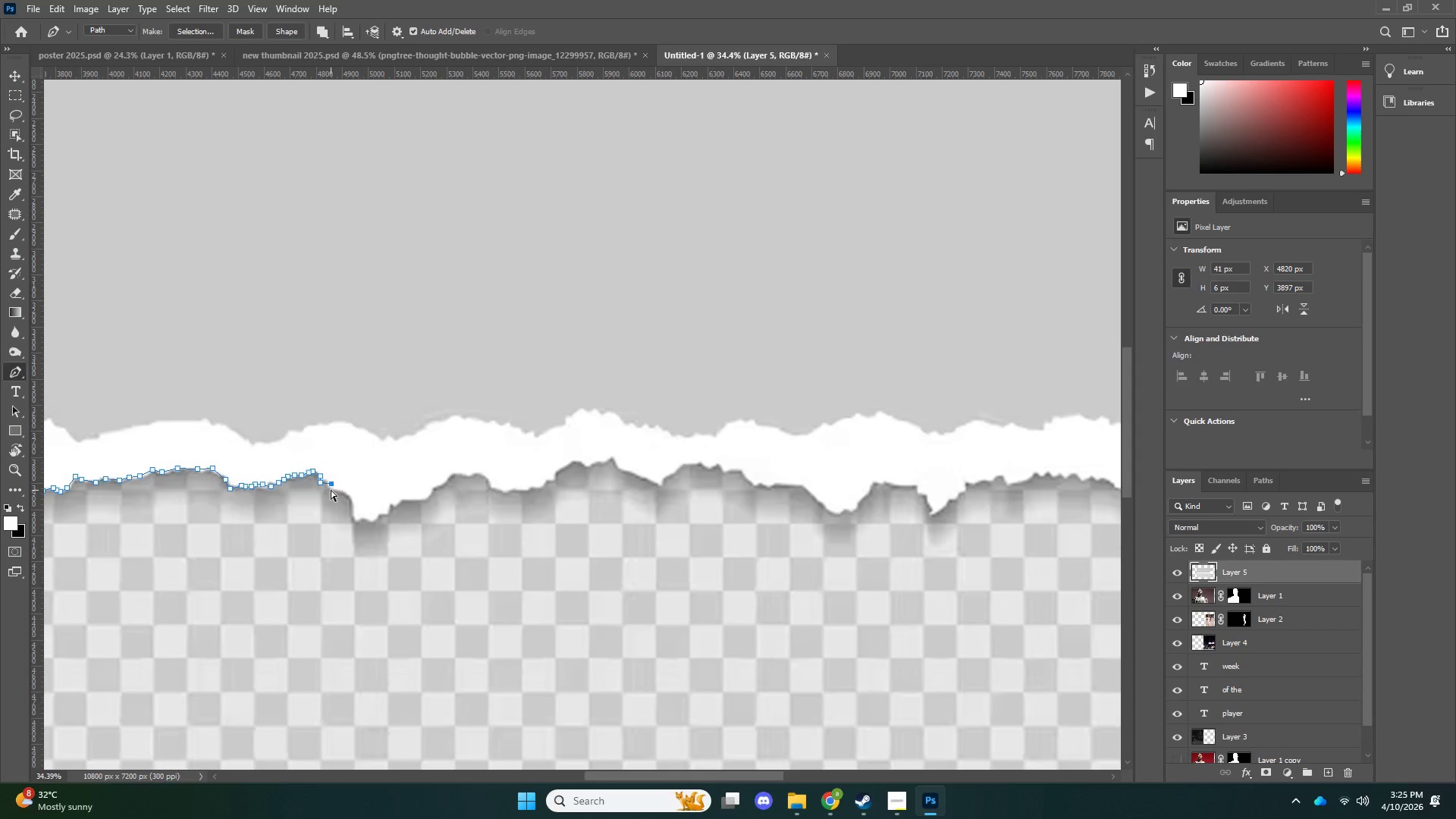 
key(Control+Z)
 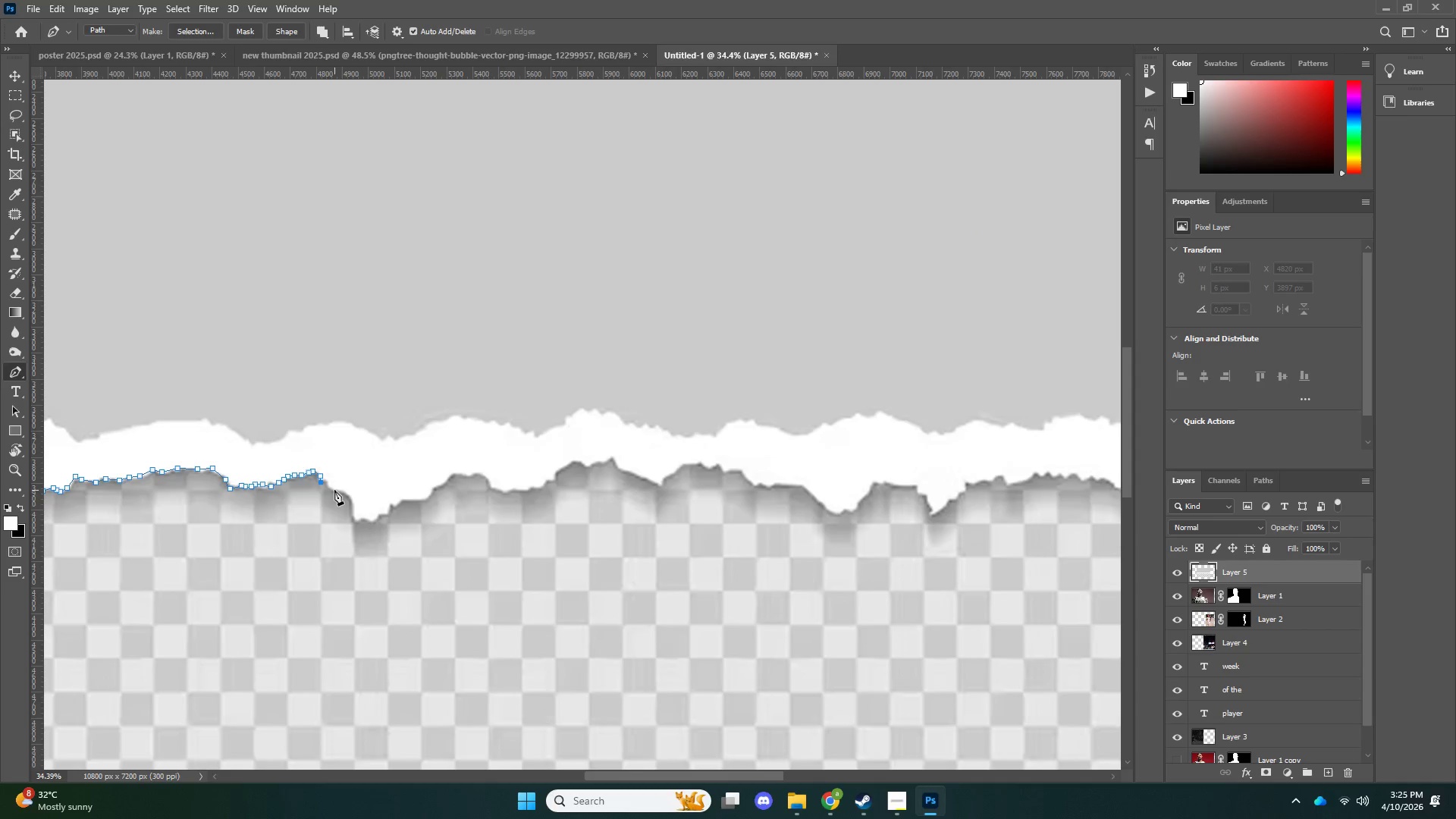 
left_click([334, 490])
 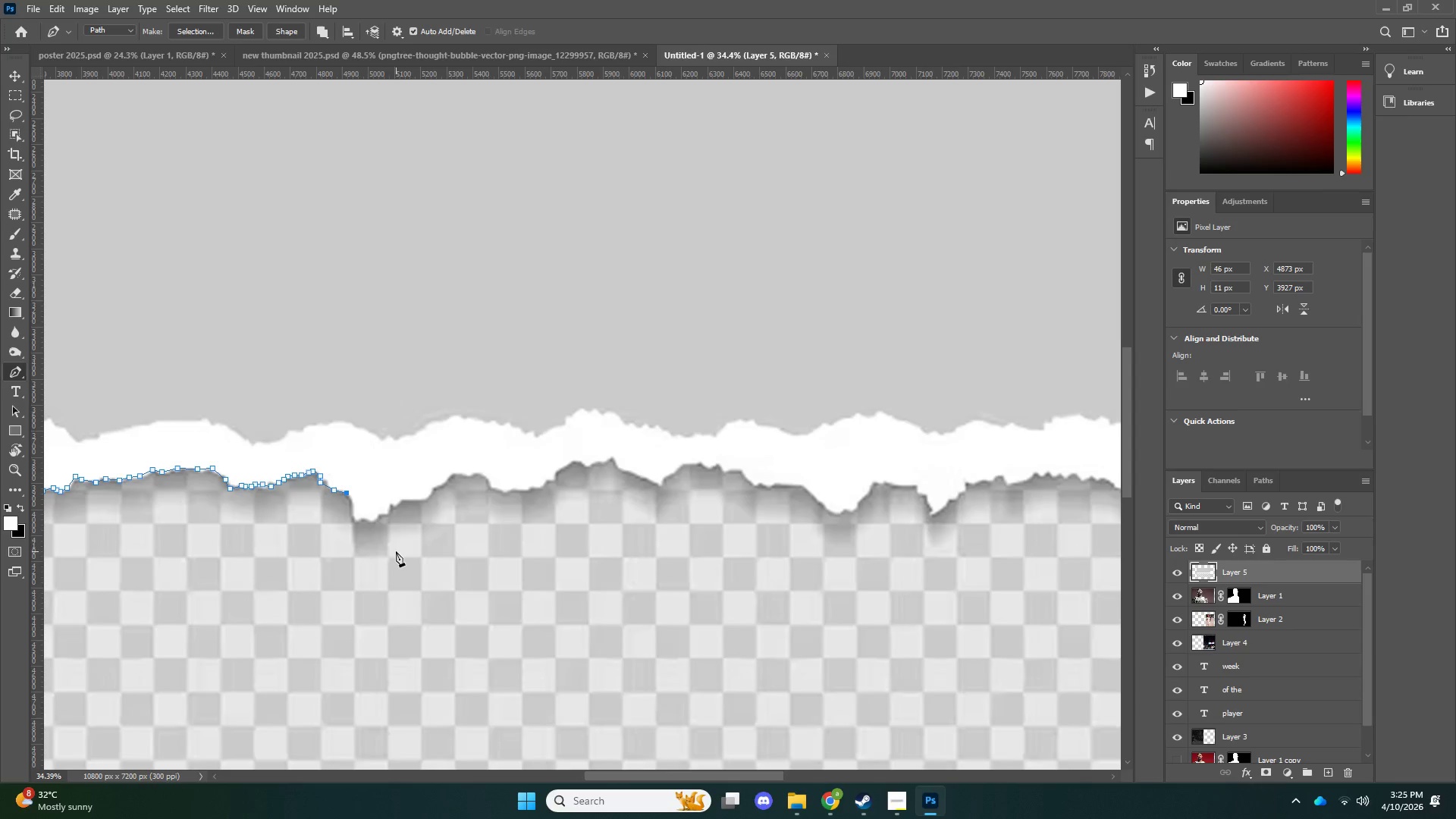 
wait(7.11)
 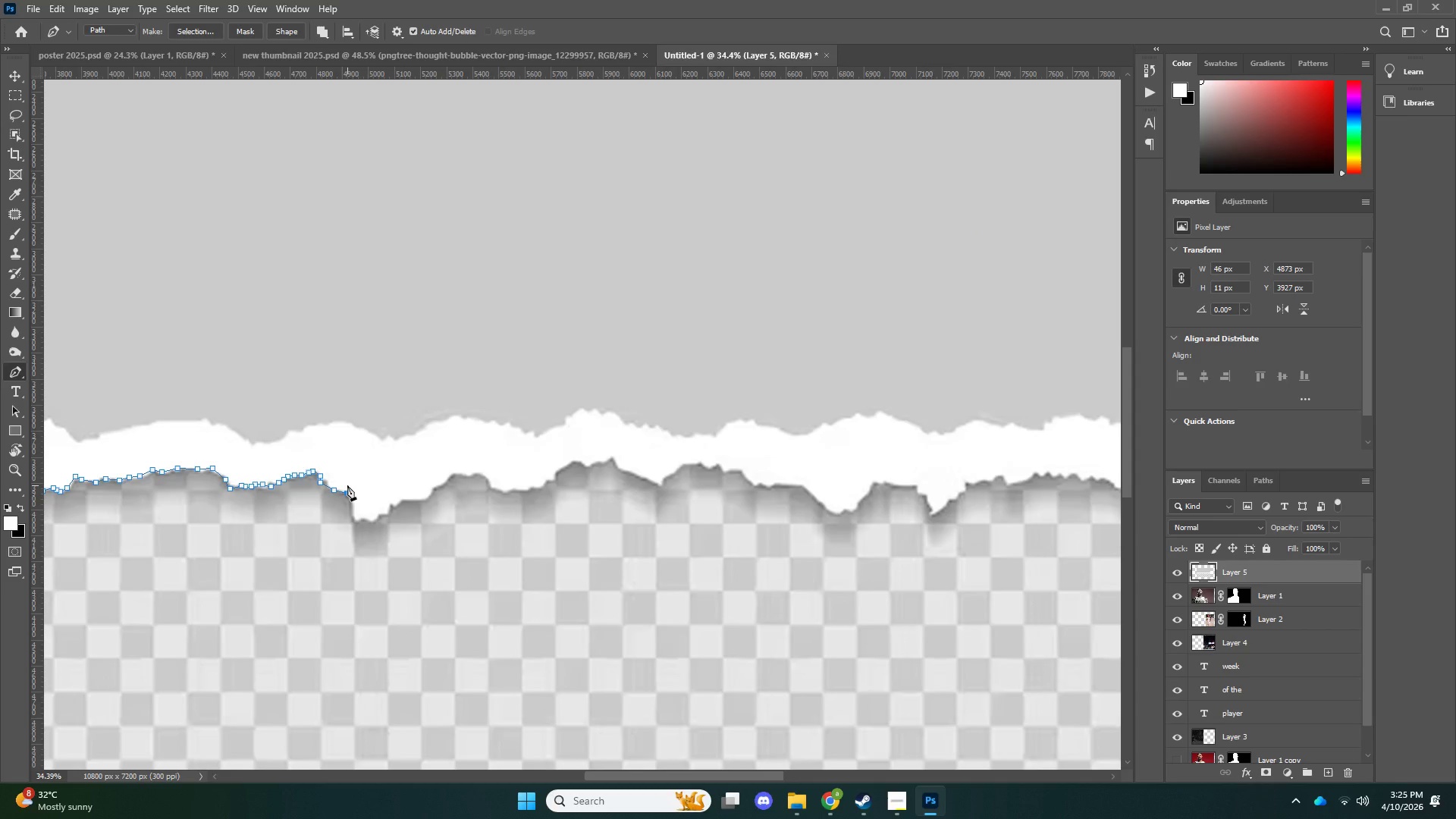 
double_click([355, 522])
 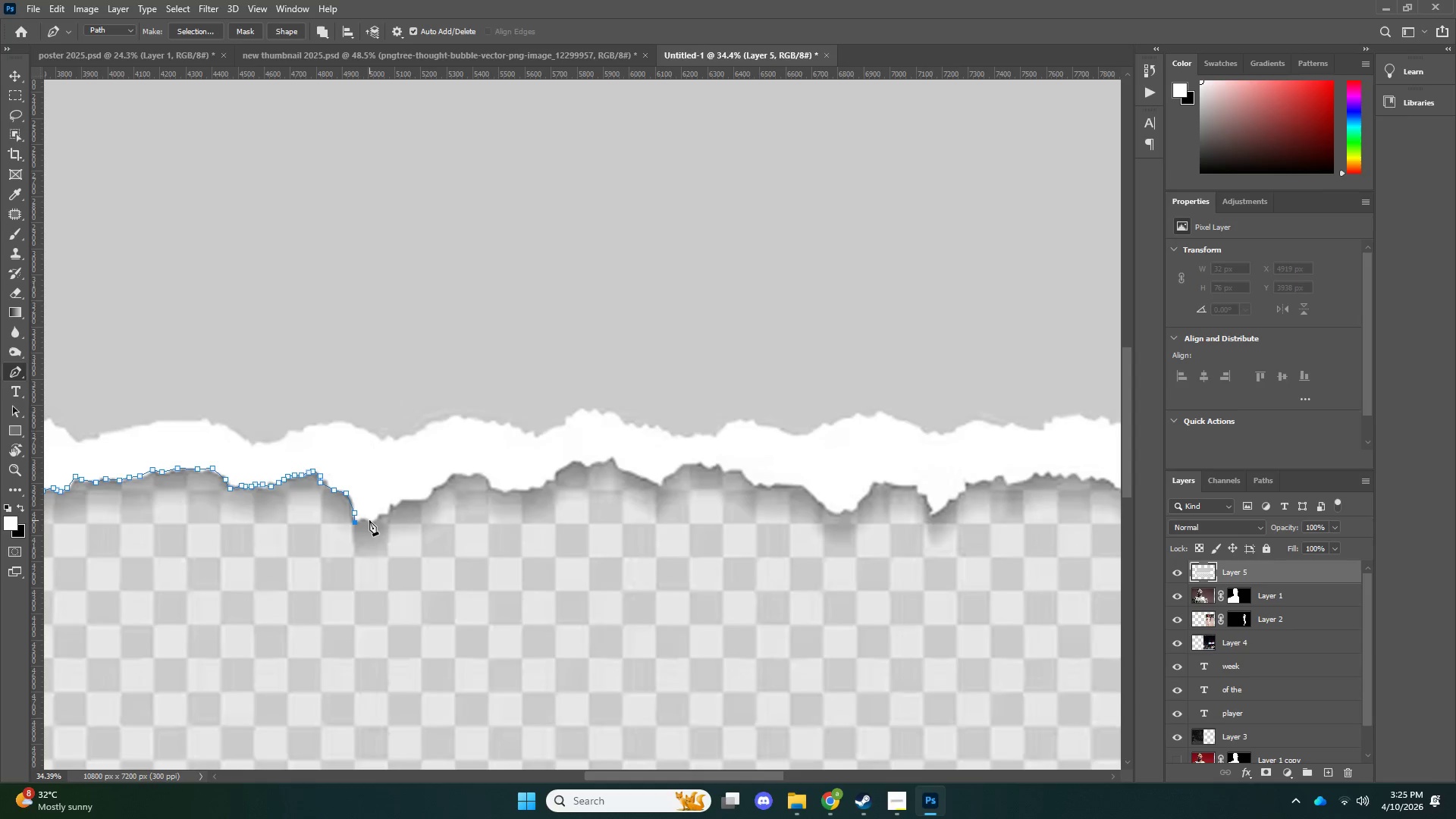 
triple_click([369, 520])
 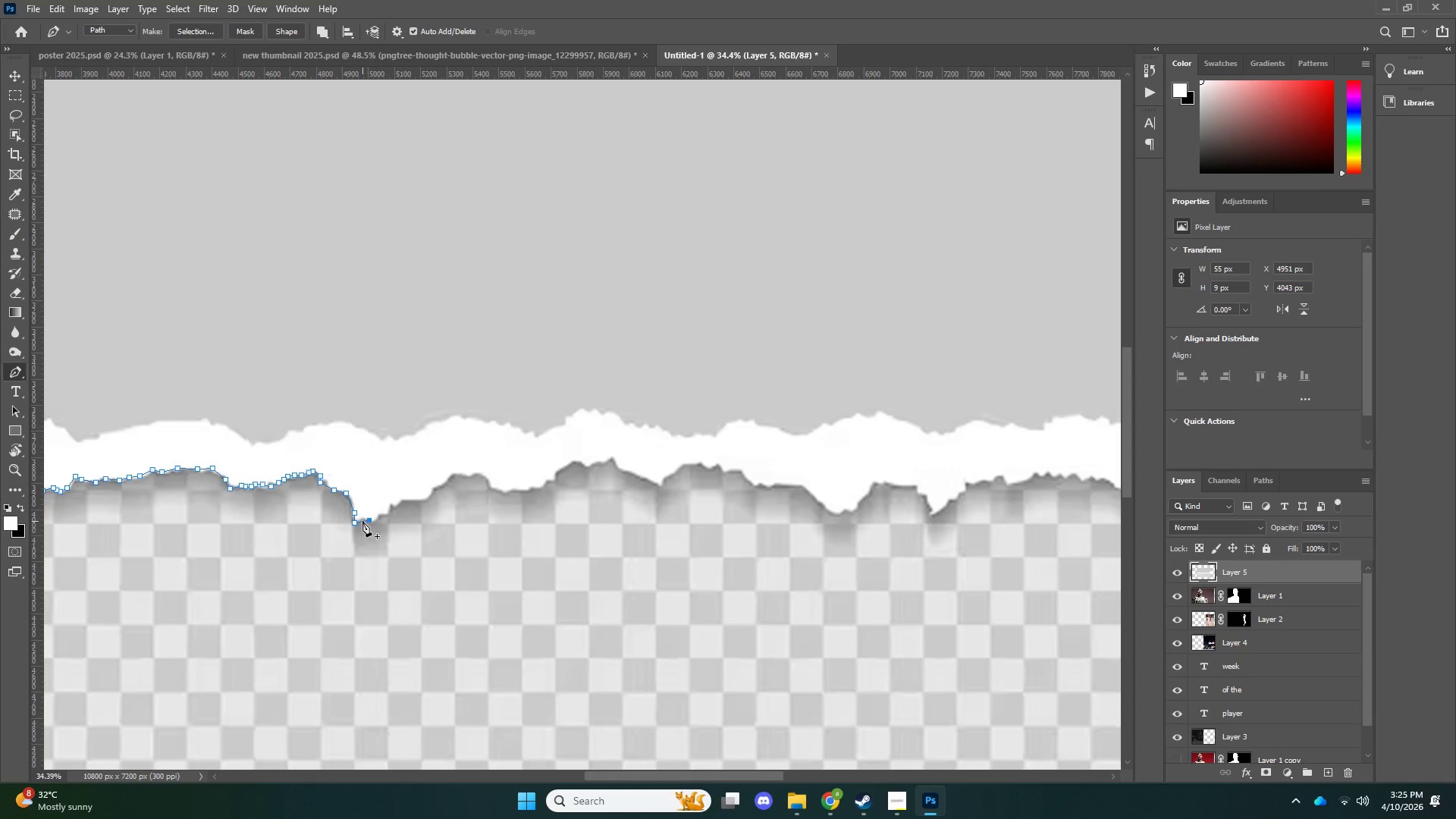 
key(Control+ControlLeft)
 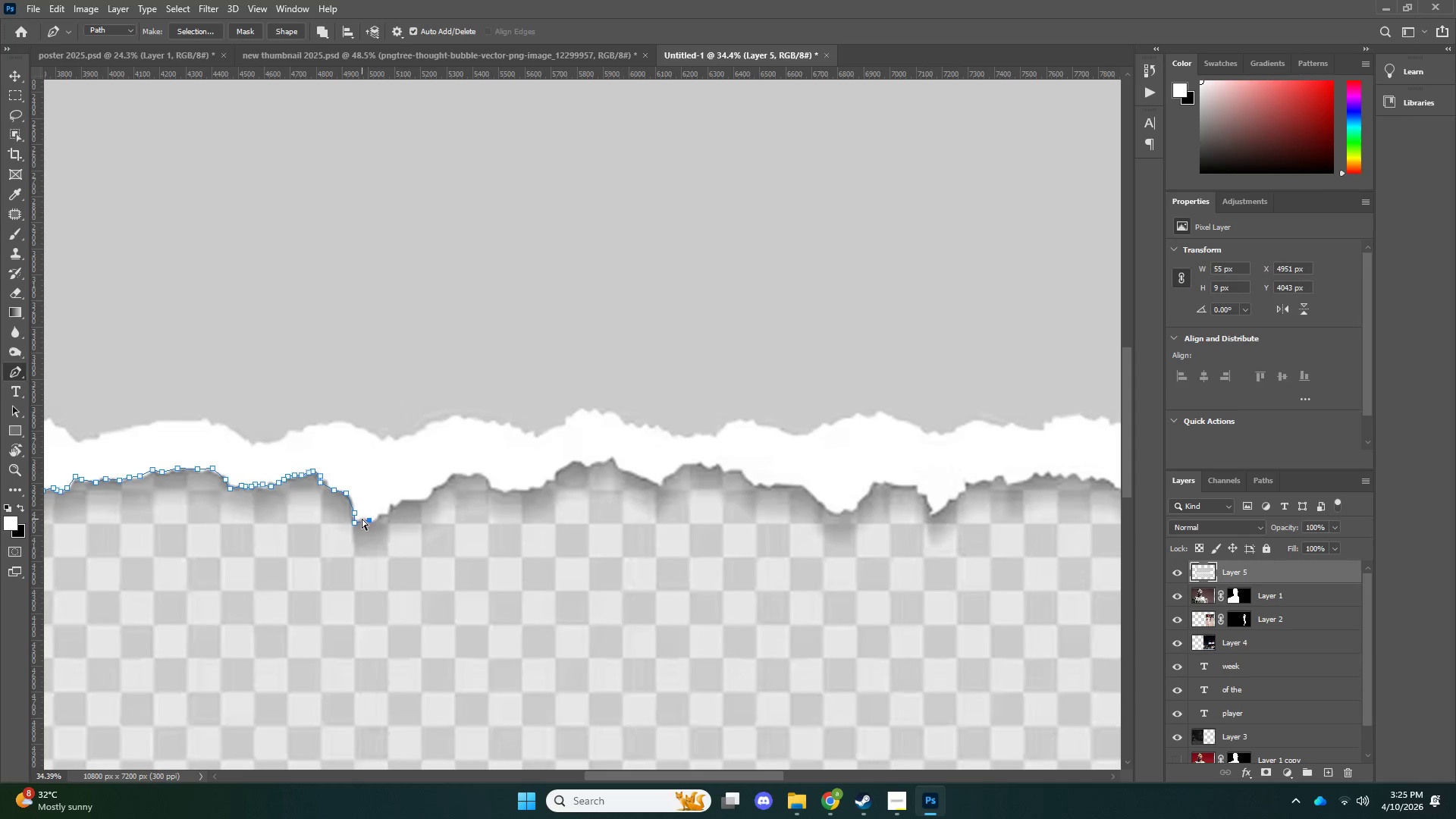 
key(Control+Z)
 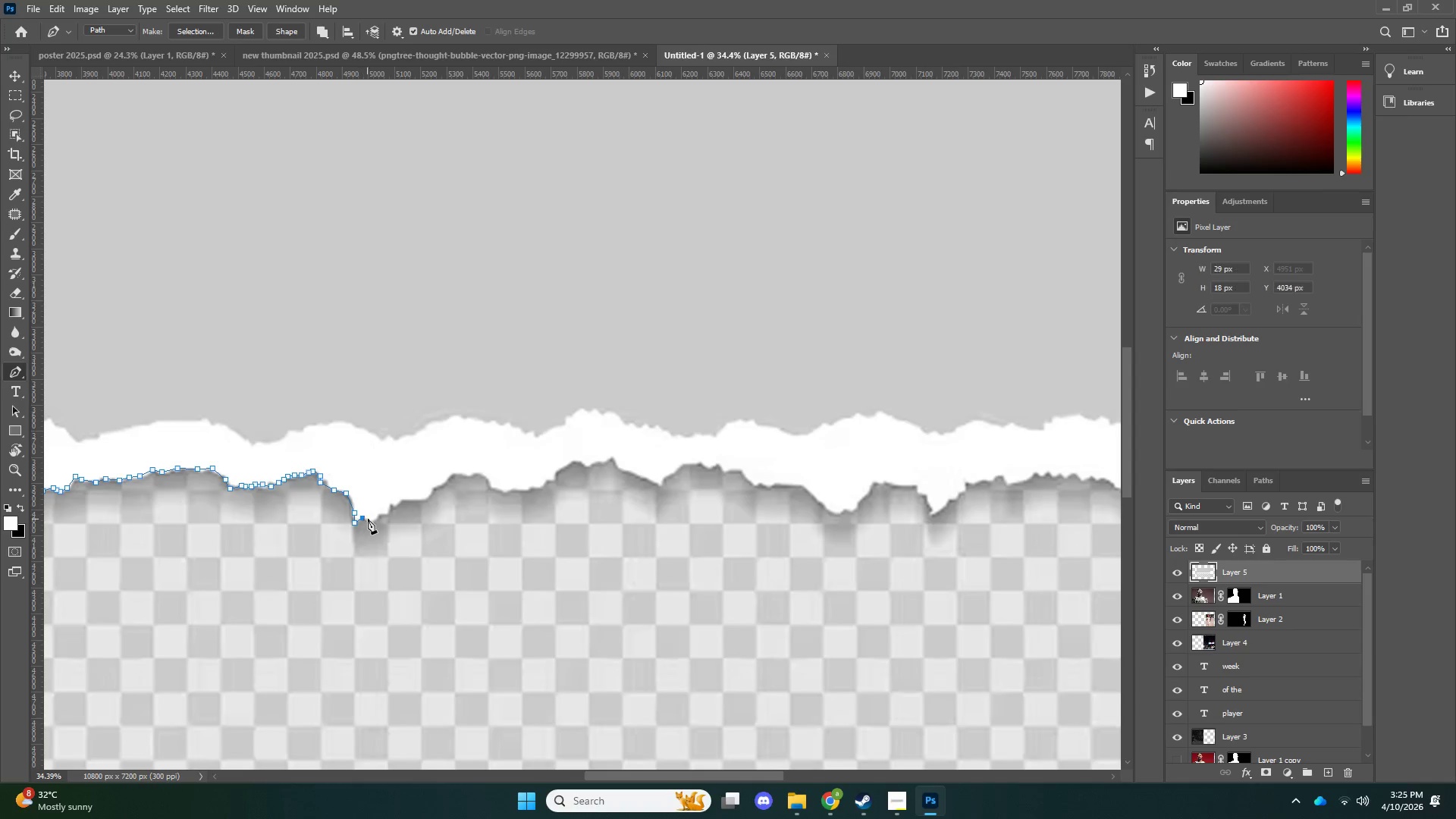 
double_click([372, 523])
 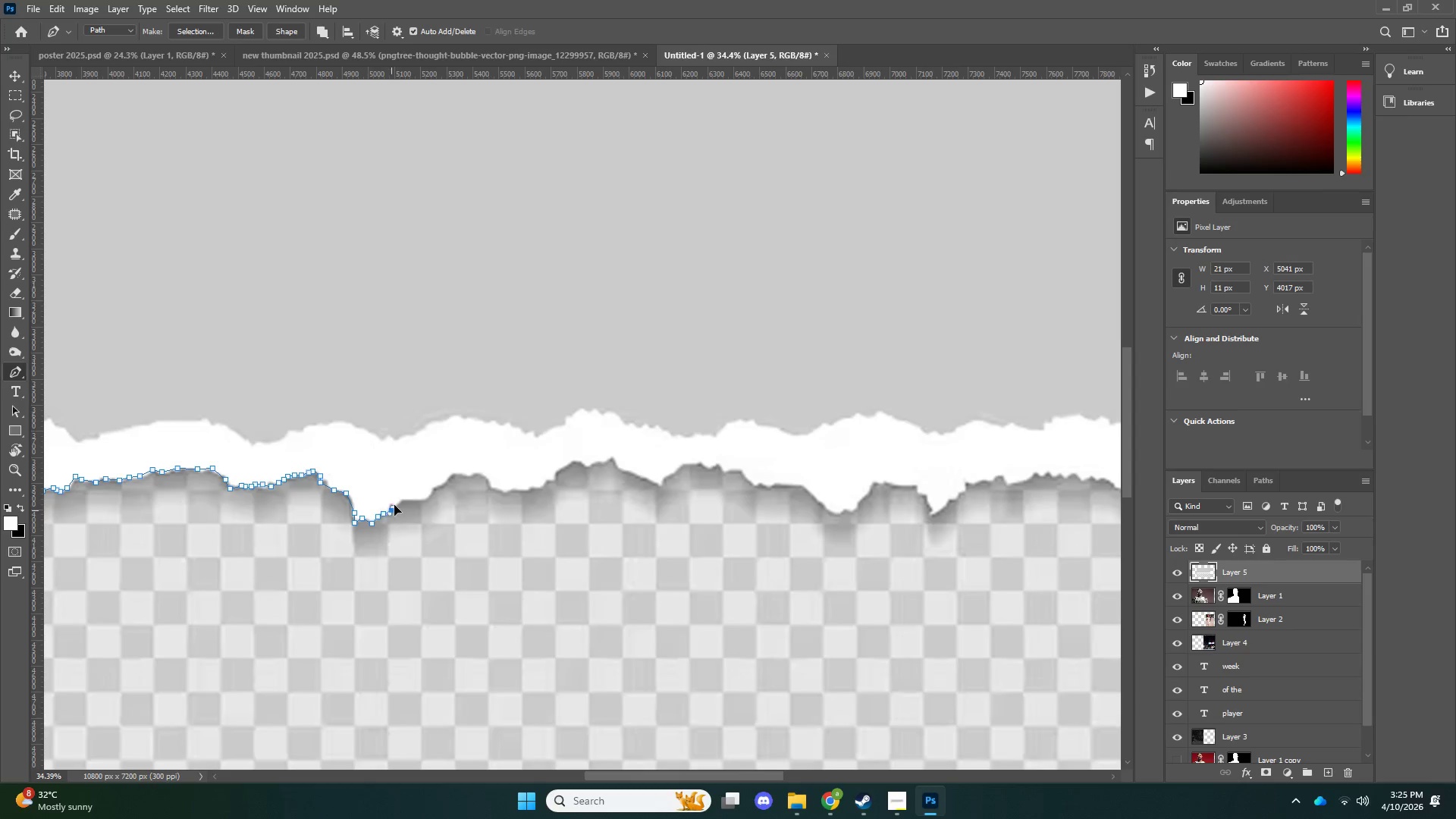 
triple_click([406, 497])
 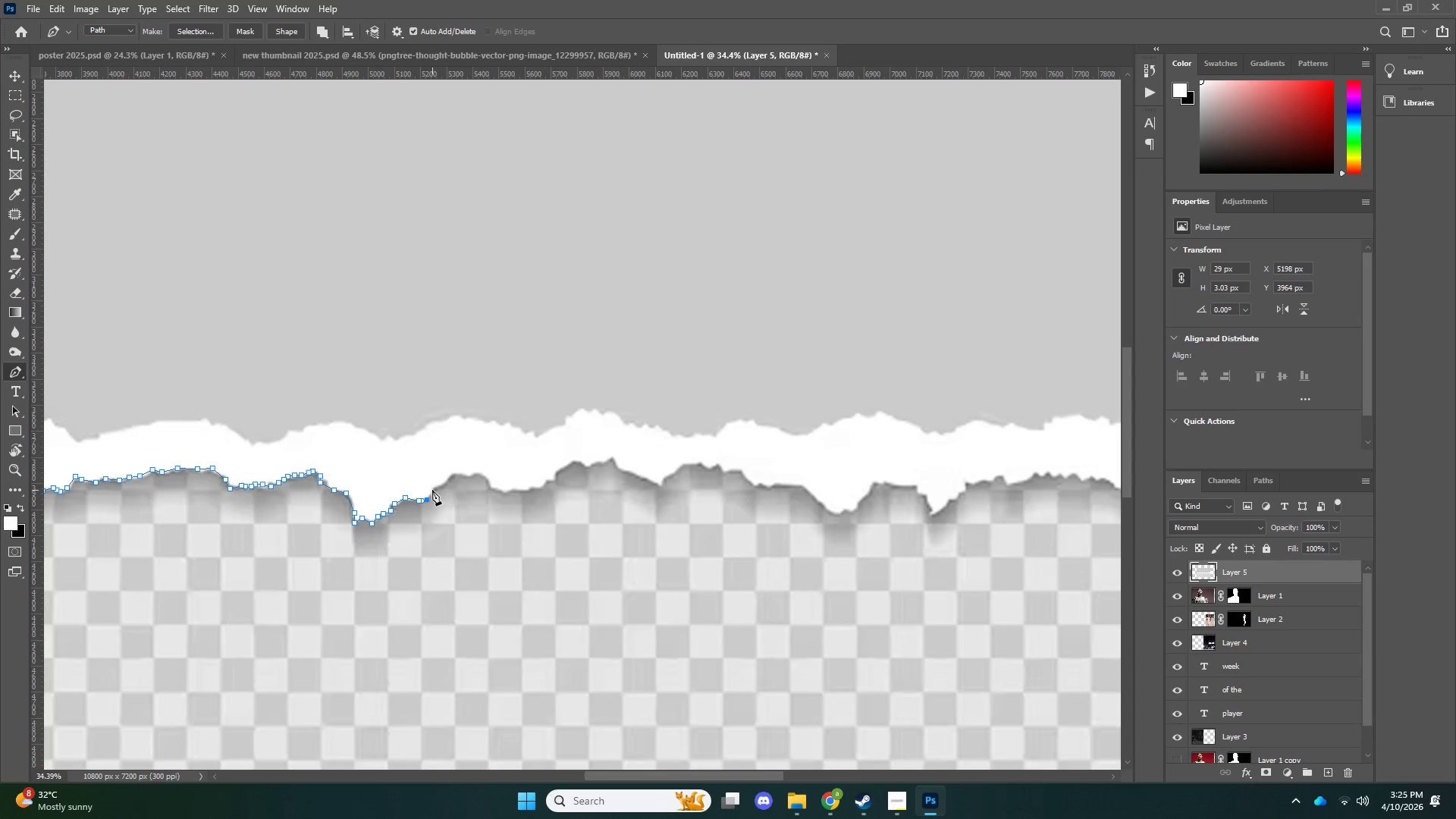 
triple_click([443, 482])
 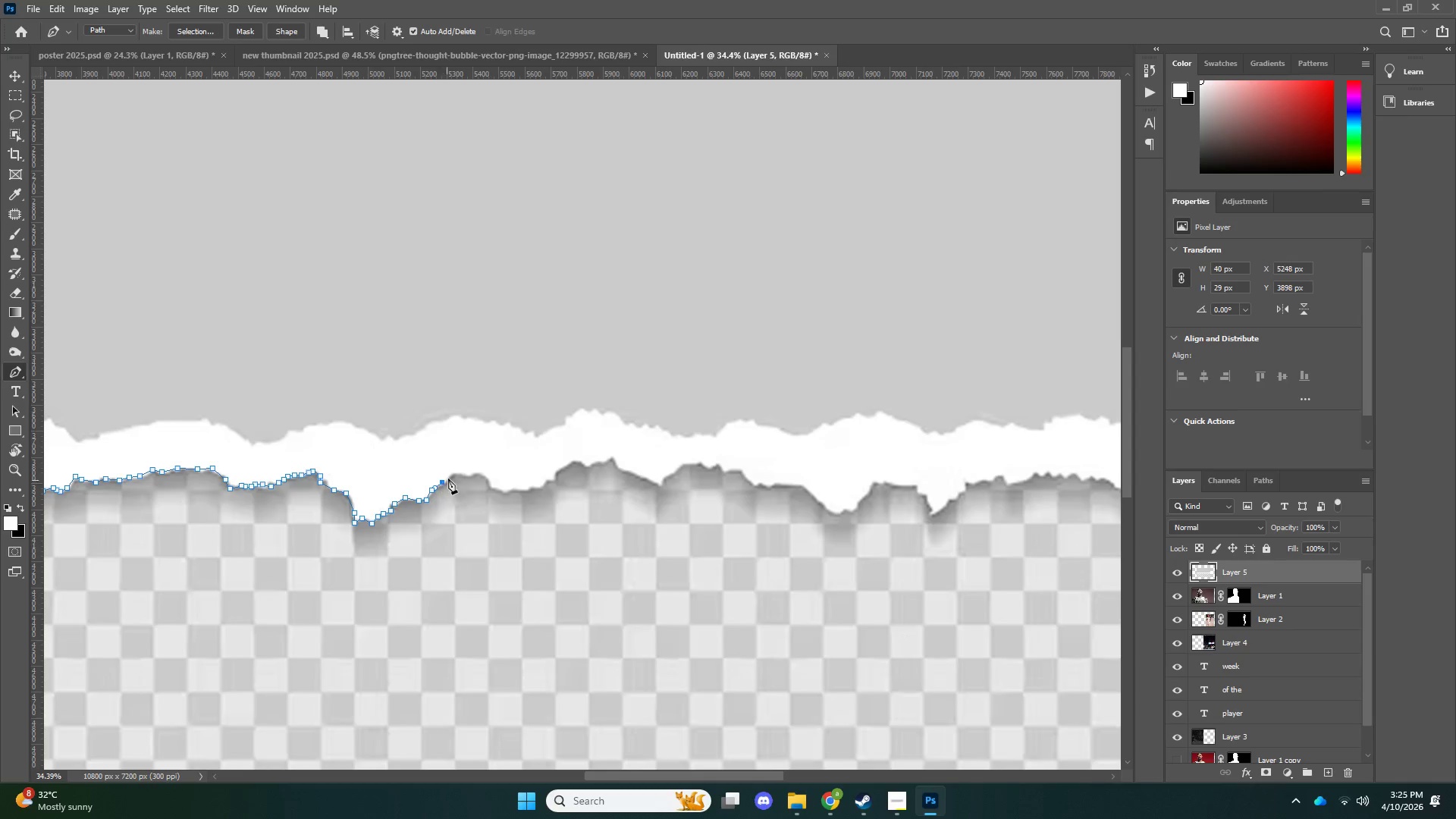 
triple_click([450, 475])
 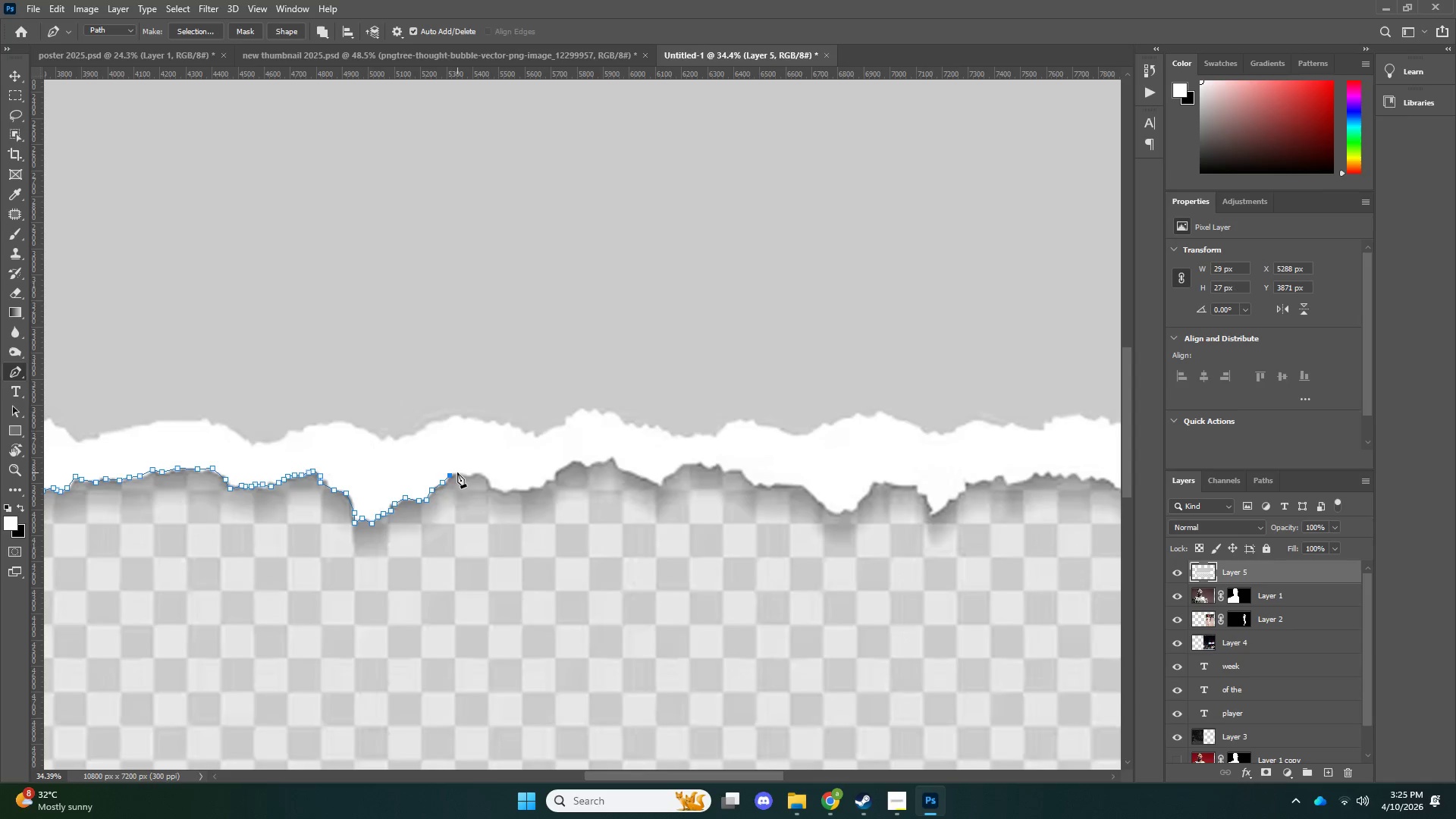 
triple_click([457, 472])
 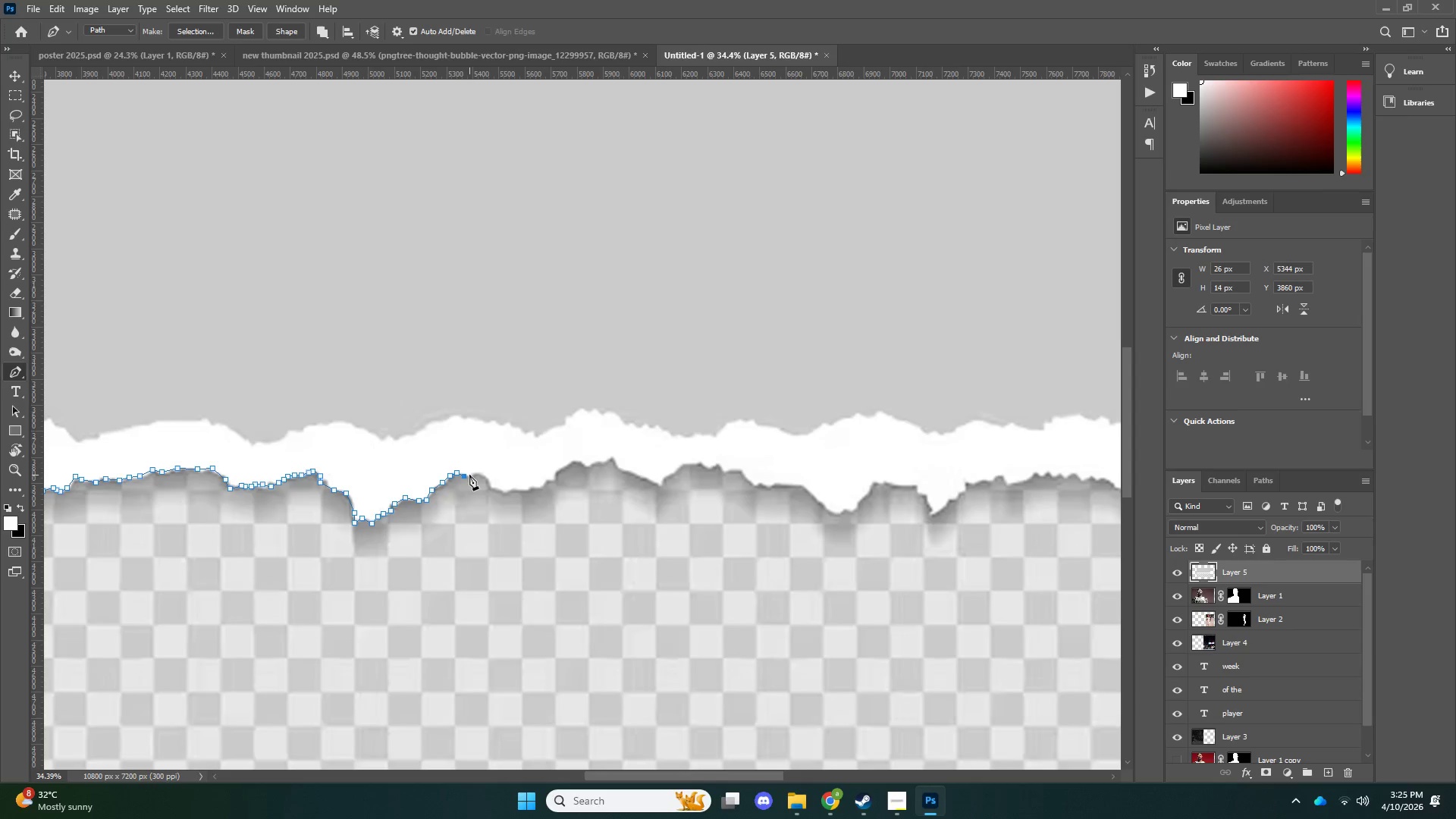 
left_click_drag(start_coordinate=[473, 475], to_coordinate=[479, 473])
 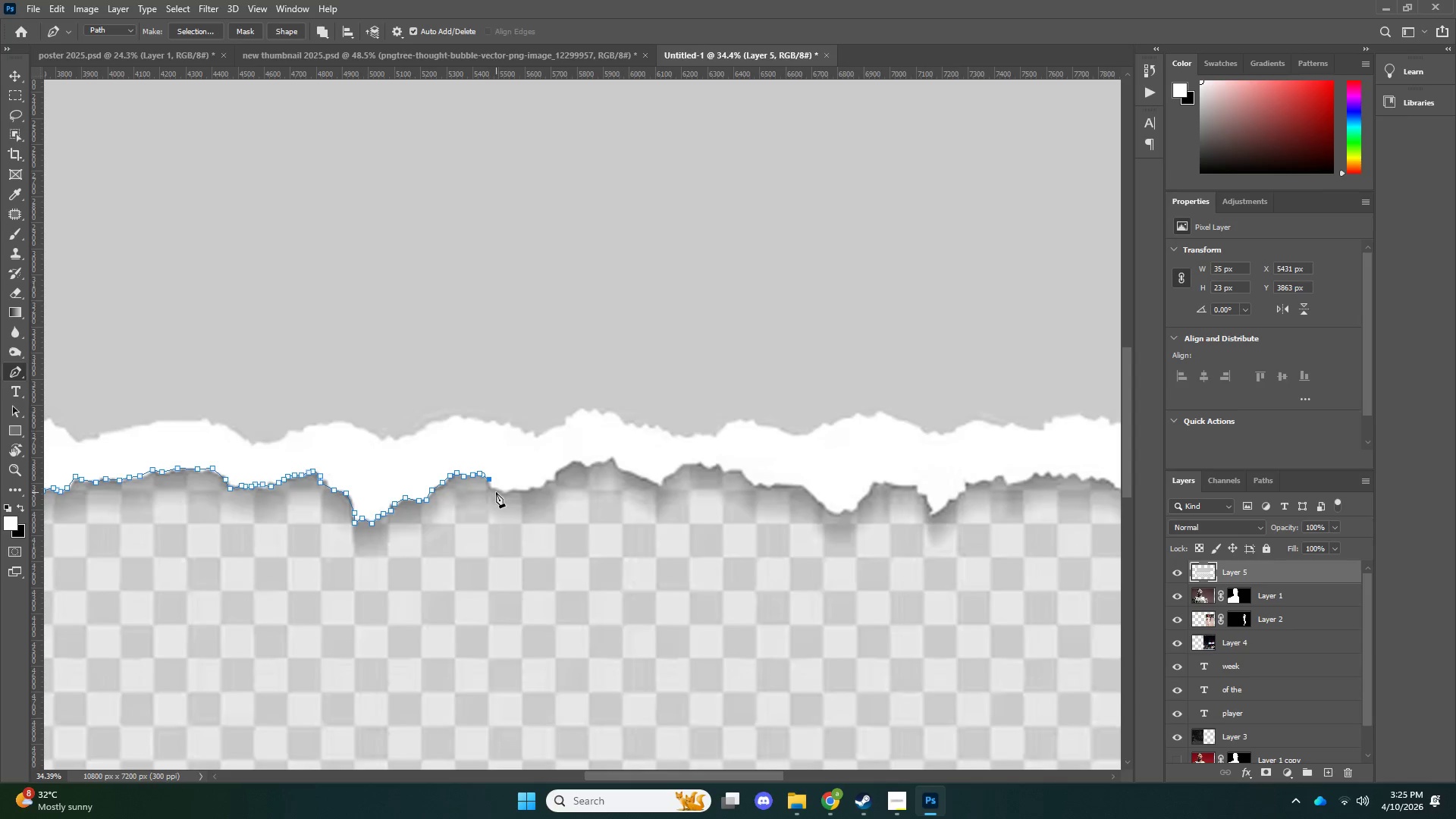 
left_click([495, 490])
 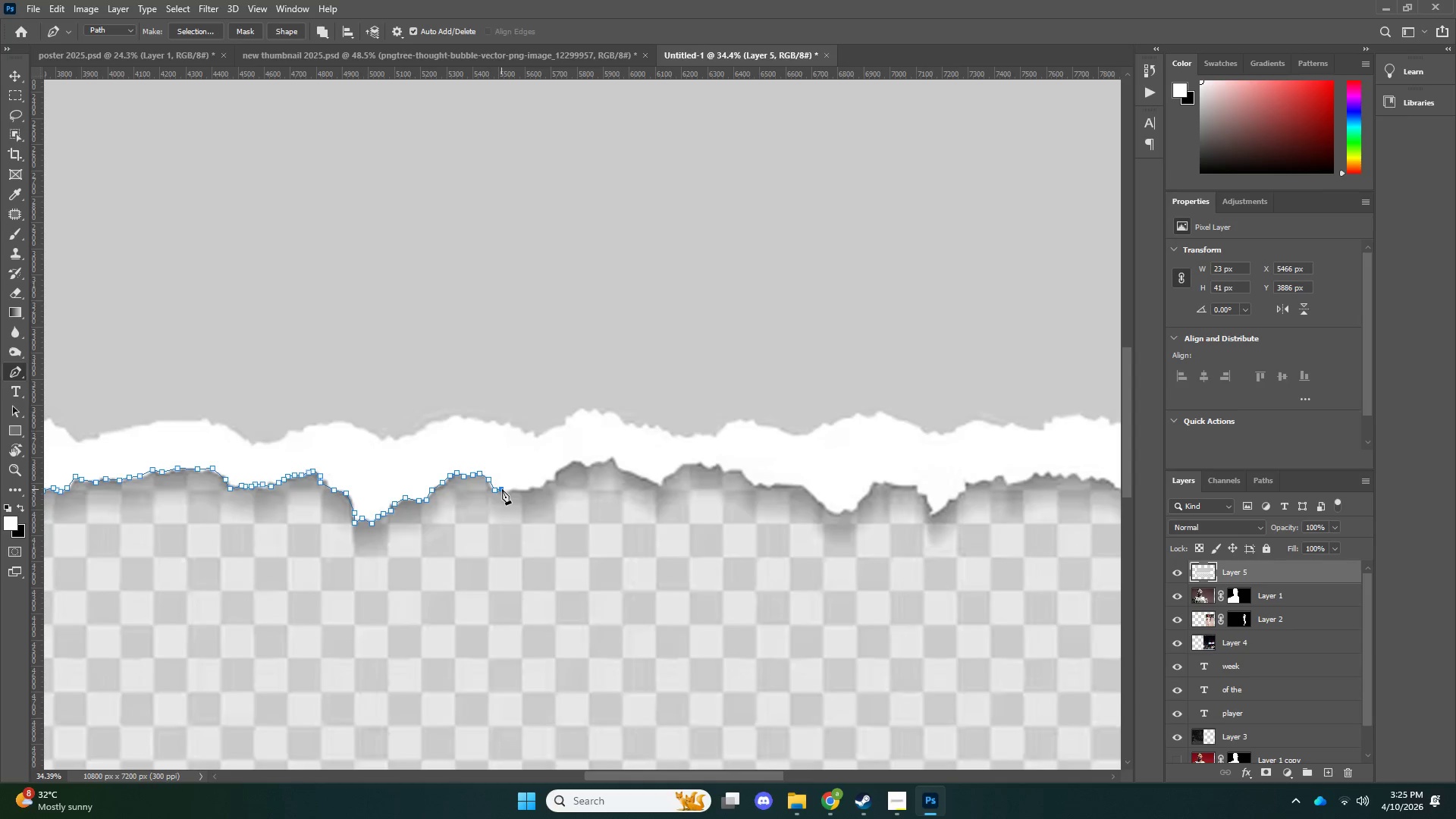 
left_click_drag(start_coordinate=[507, 489], to_coordinate=[511, 489])
 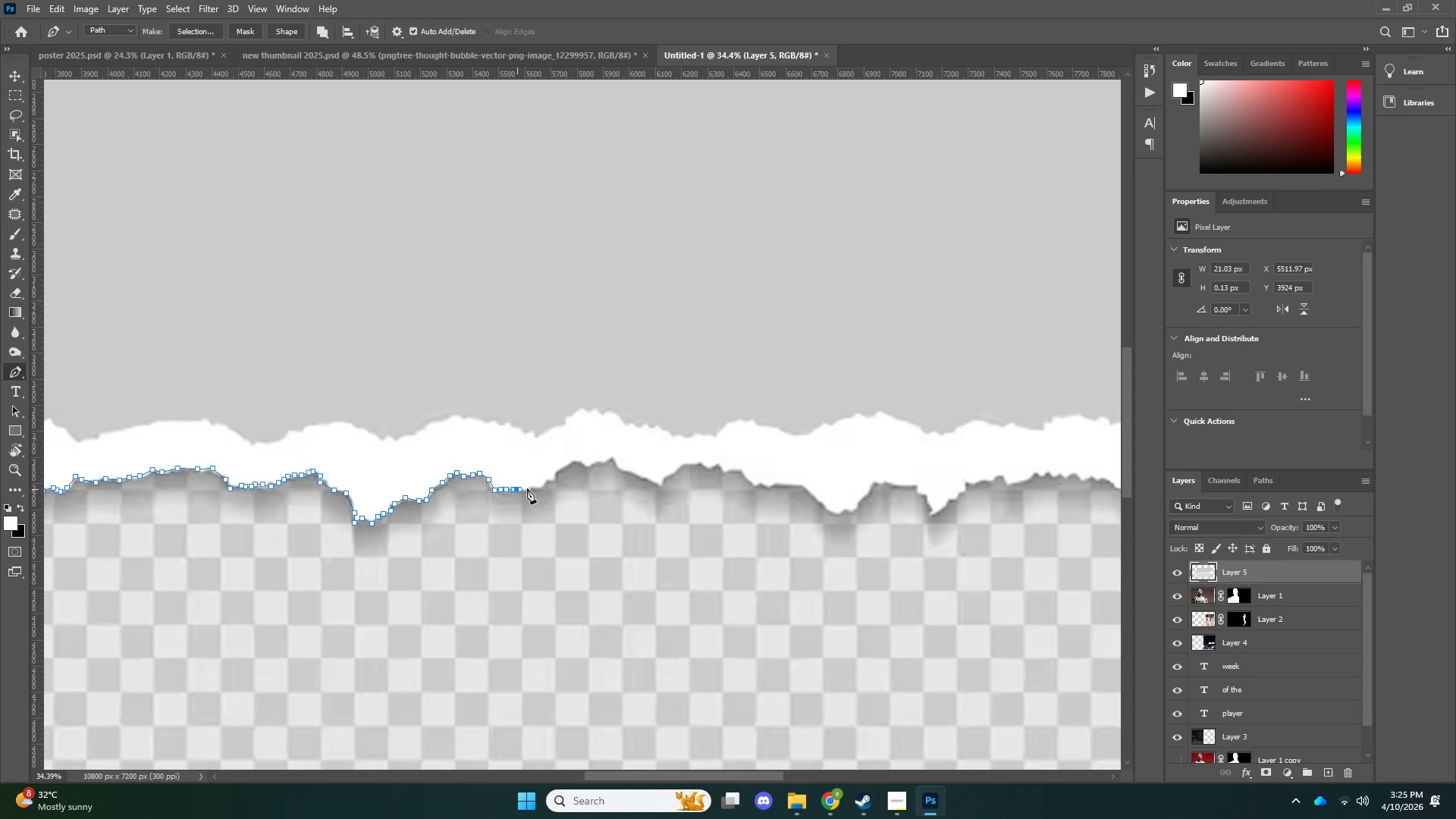 
left_click_drag(start_coordinate=[530, 488], to_coordinate=[534, 488])
 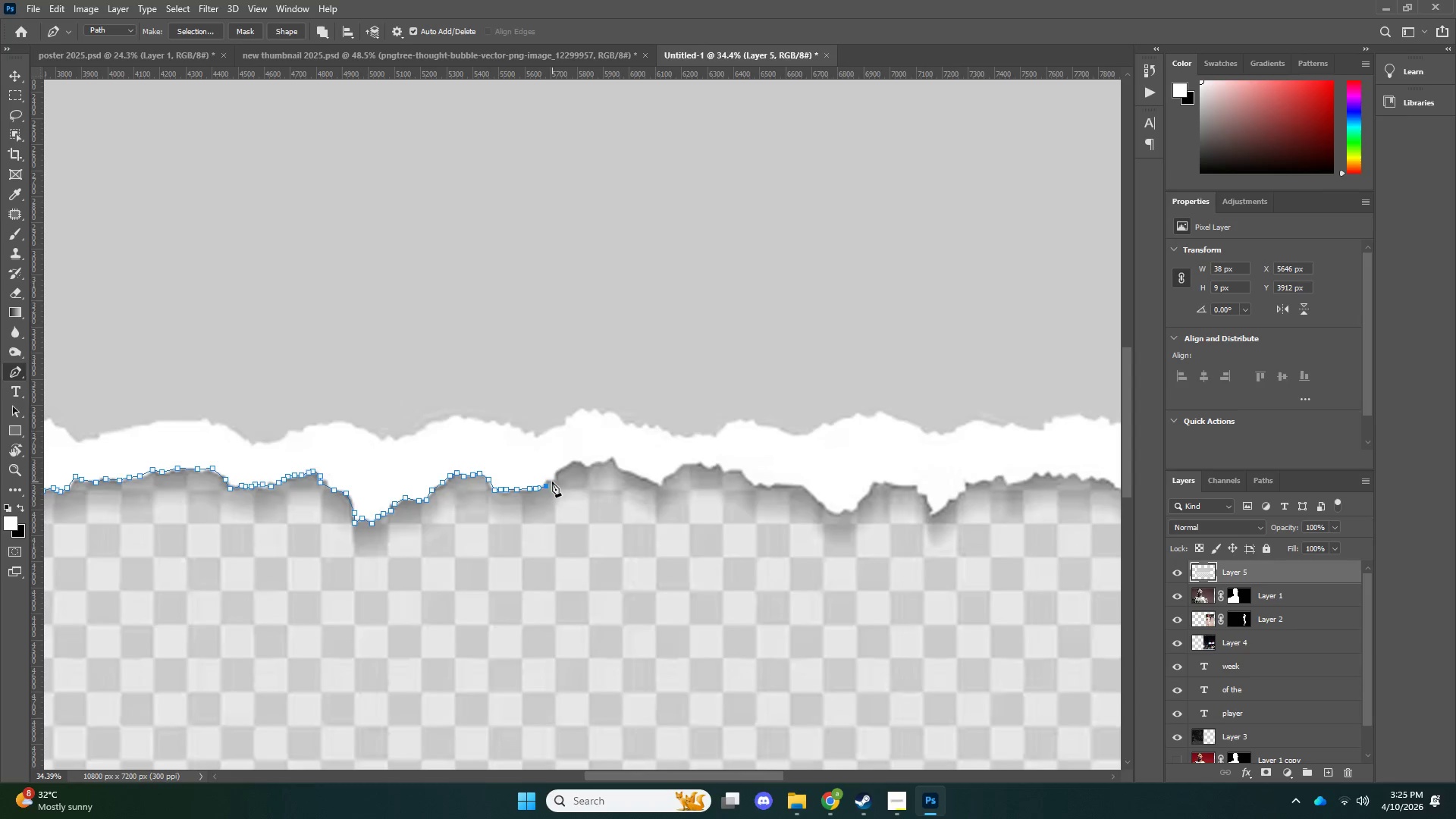 
triple_click([554, 479])
 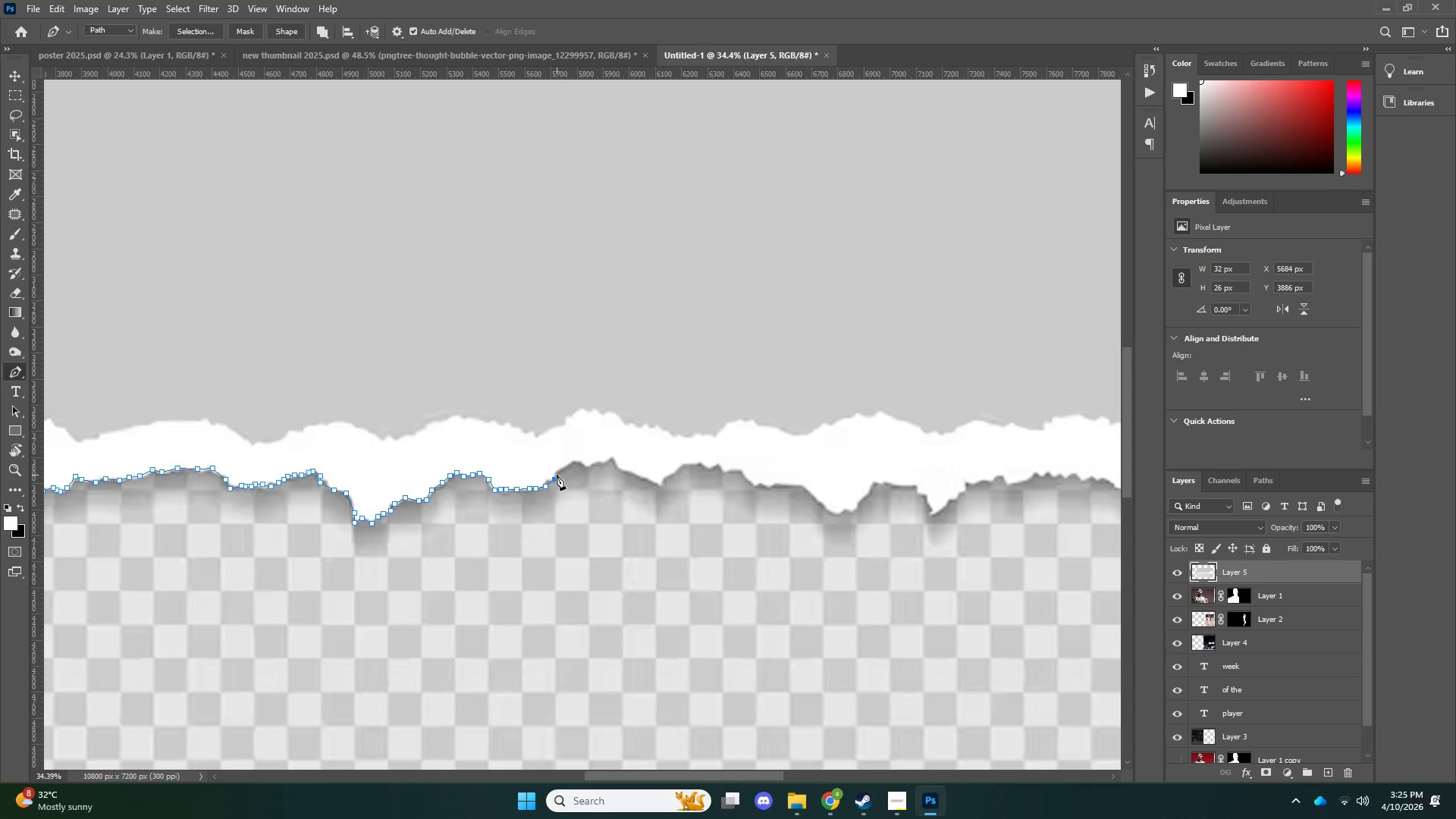 
triple_click([561, 470])
 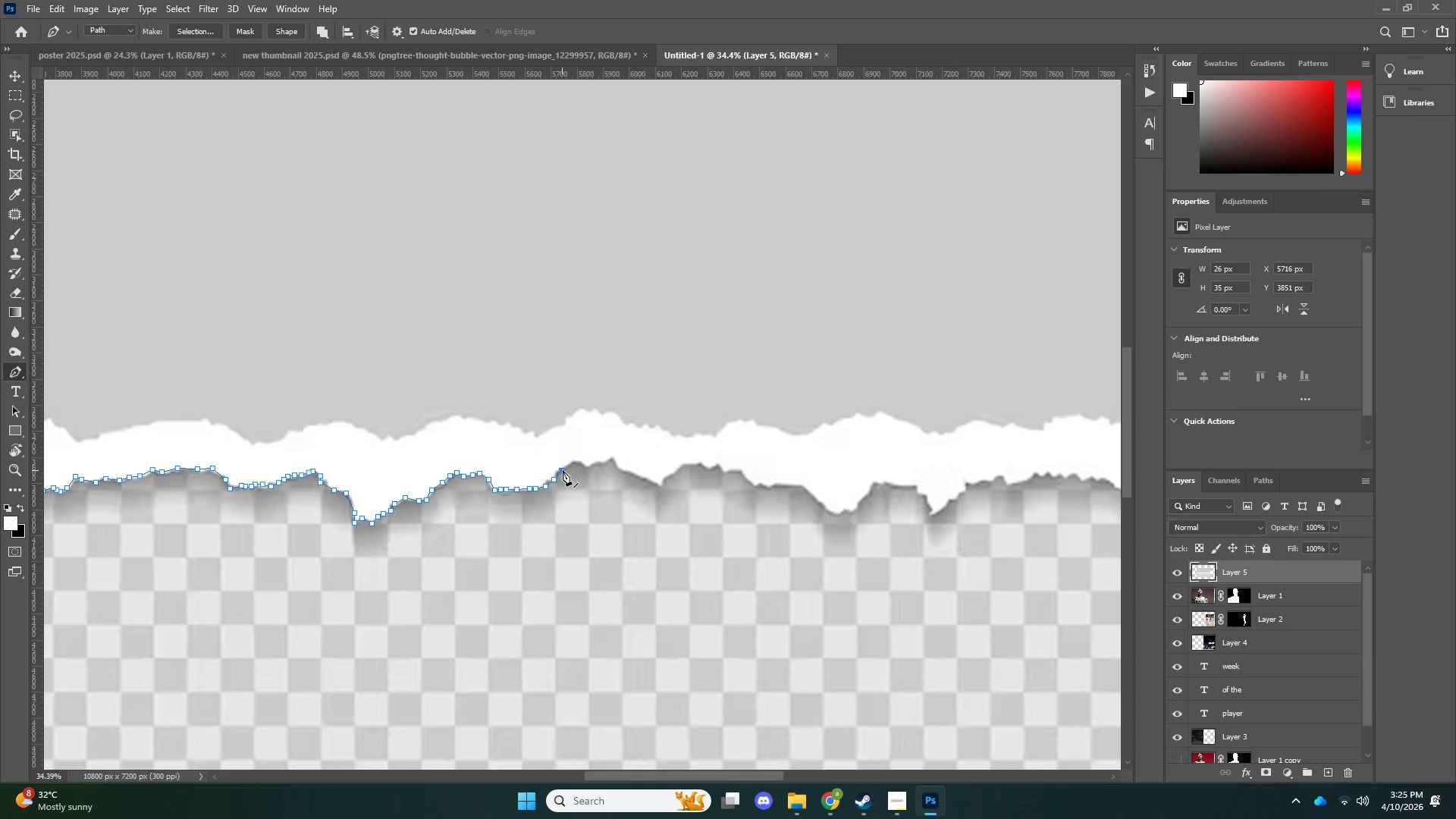 
key(Z)
 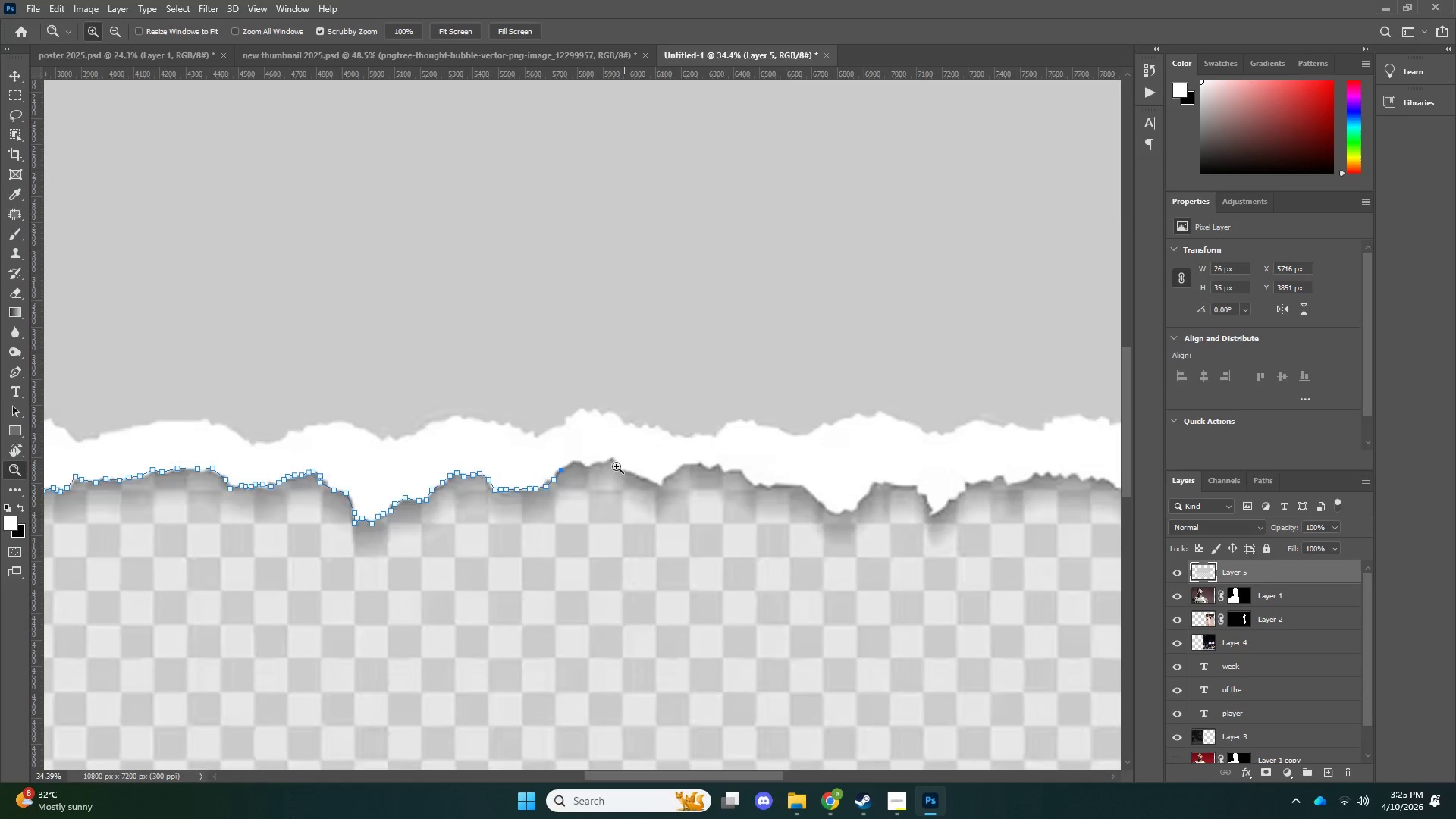 
left_click_drag(start_coordinate=[606, 469], to_coordinate=[506, 489])
 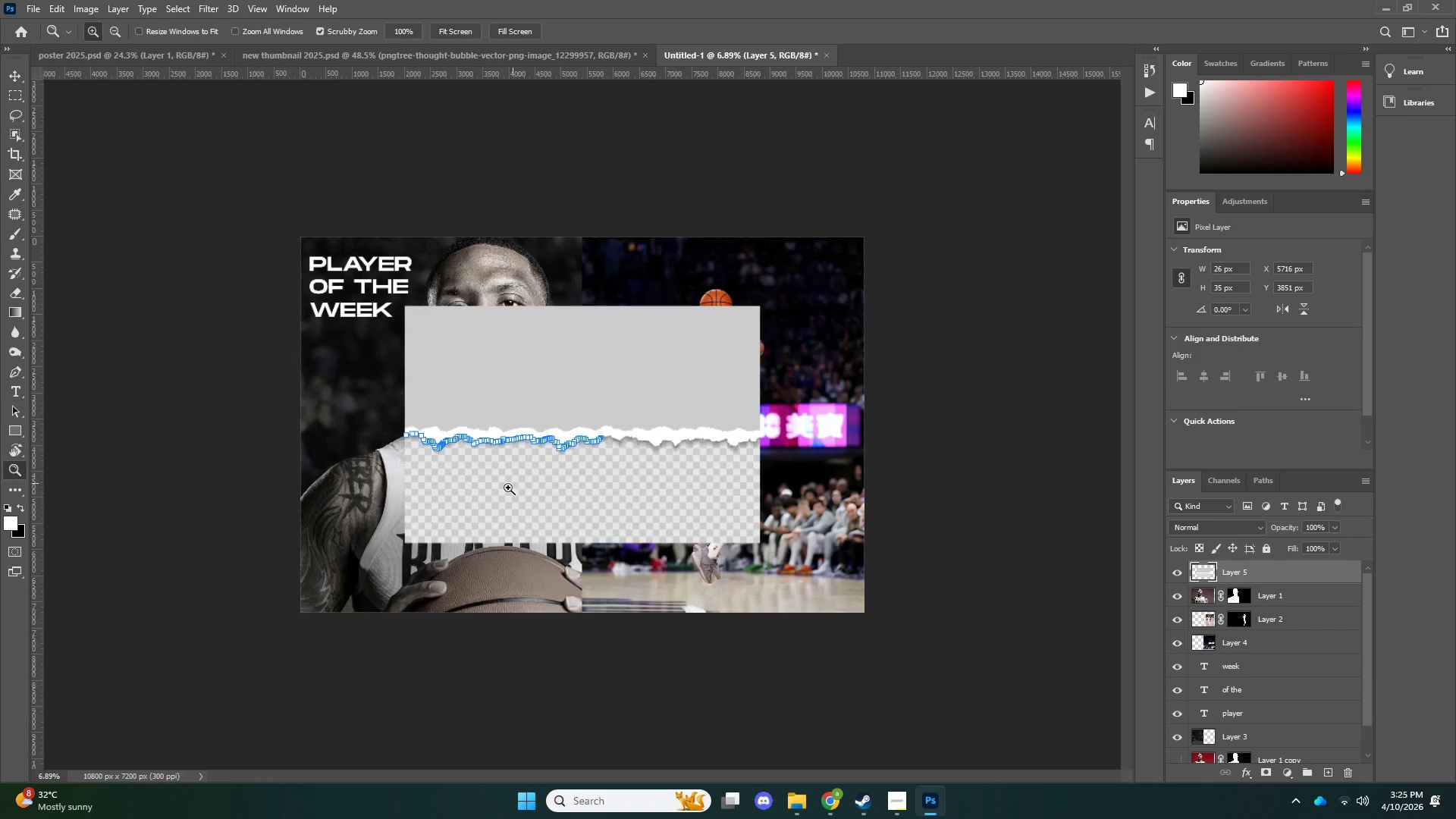 
left_click_drag(start_coordinate=[508, 488], to_coordinate=[493, 496])
 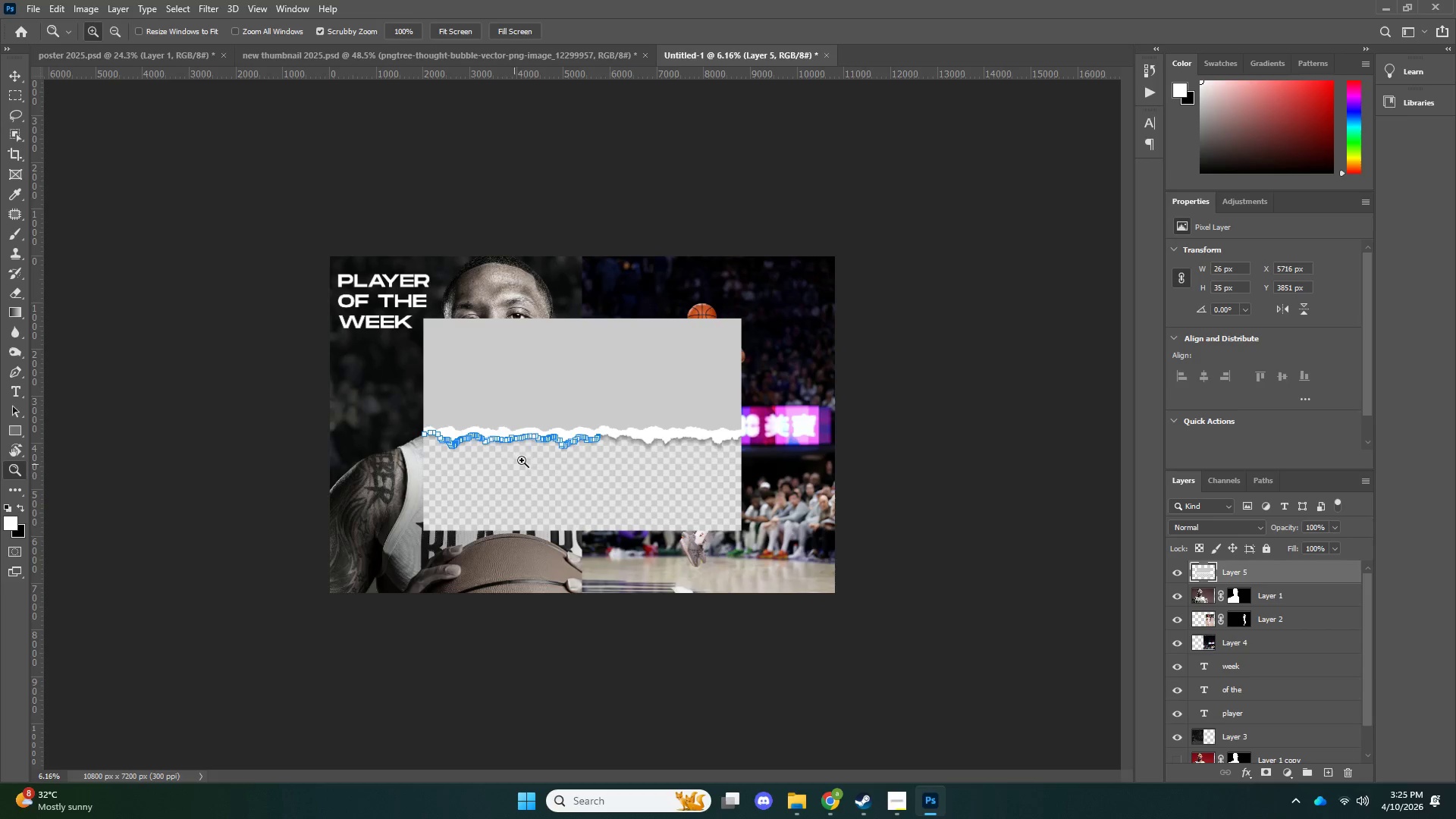 
left_click_drag(start_coordinate=[613, 430], to_coordinate=[668, 428])
 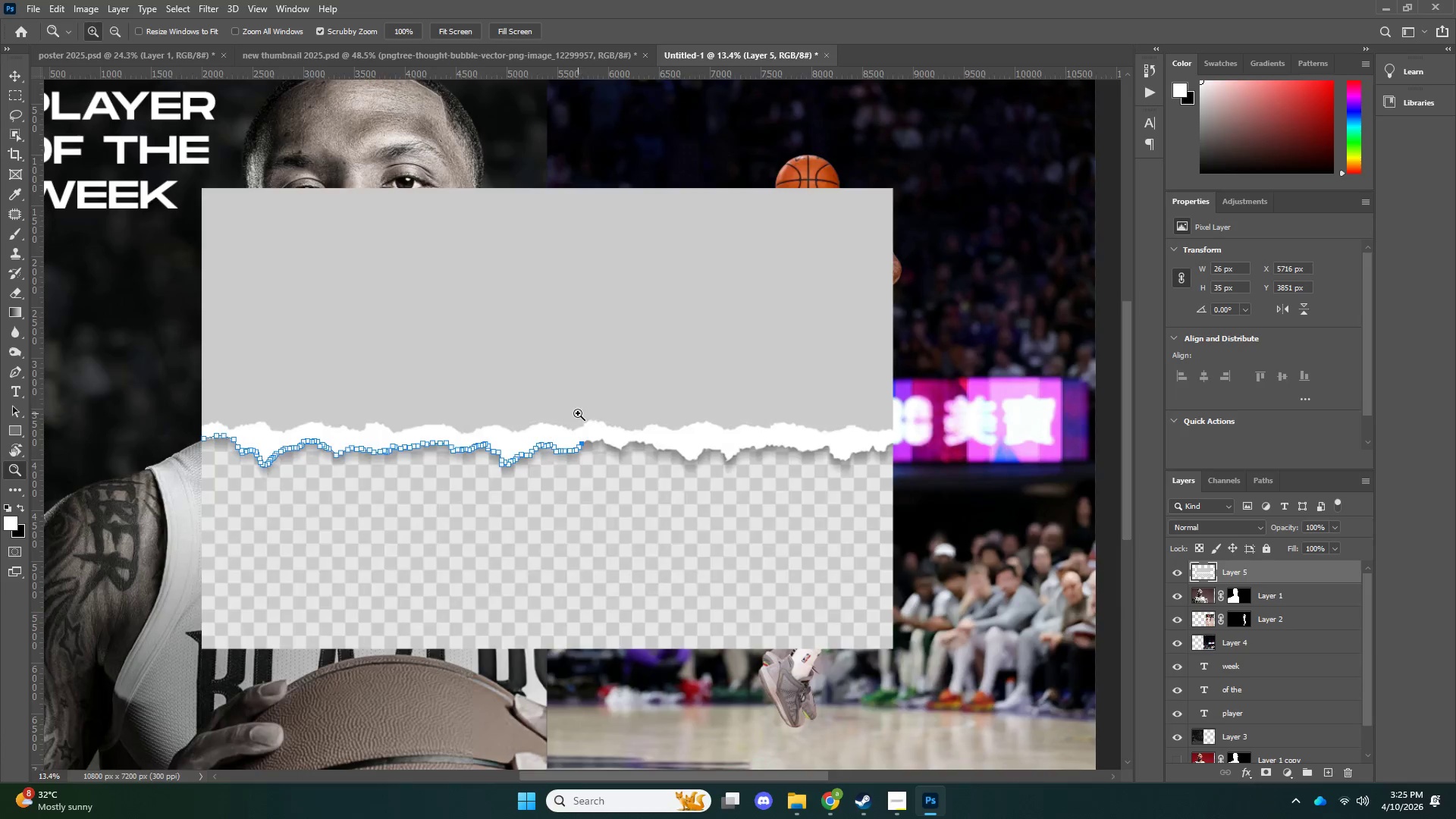 
left_click_drag(start_coordinate=[578, 413], to_coordinate=[656, 416])
 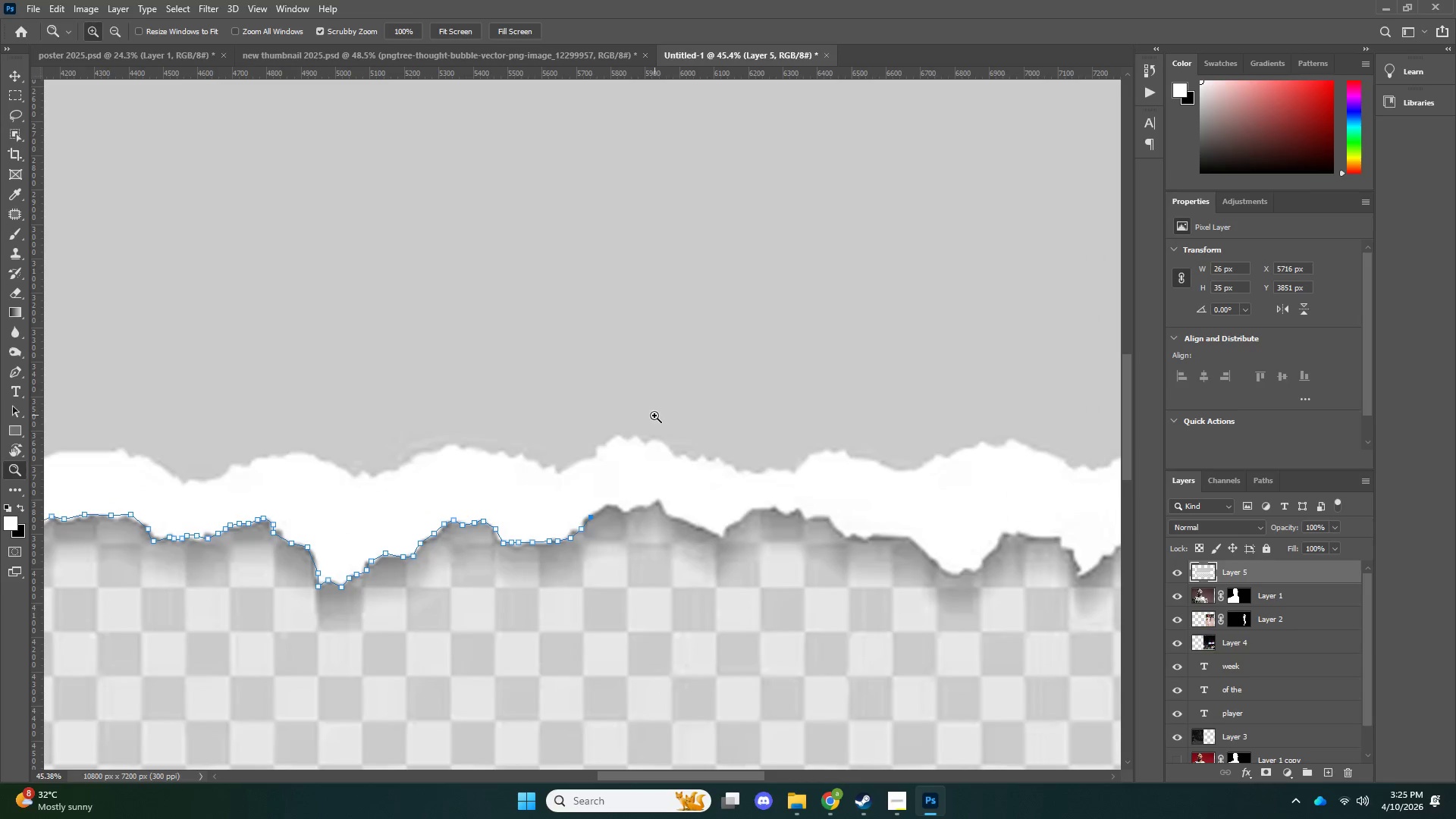 
left_click_drag(start_coordinate=[632, 410], to_coordinate=[675, 411])
 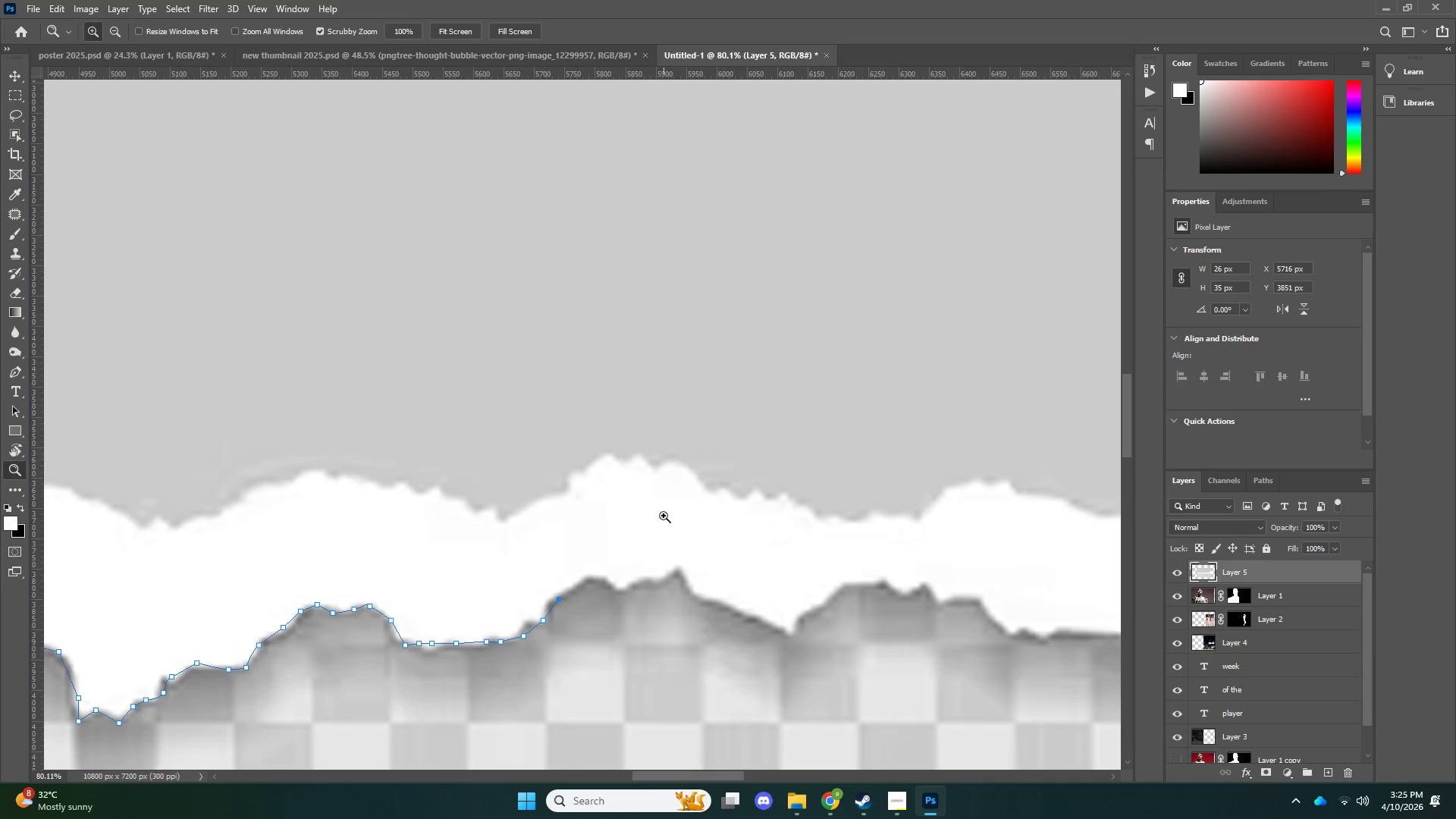 
key(P)
 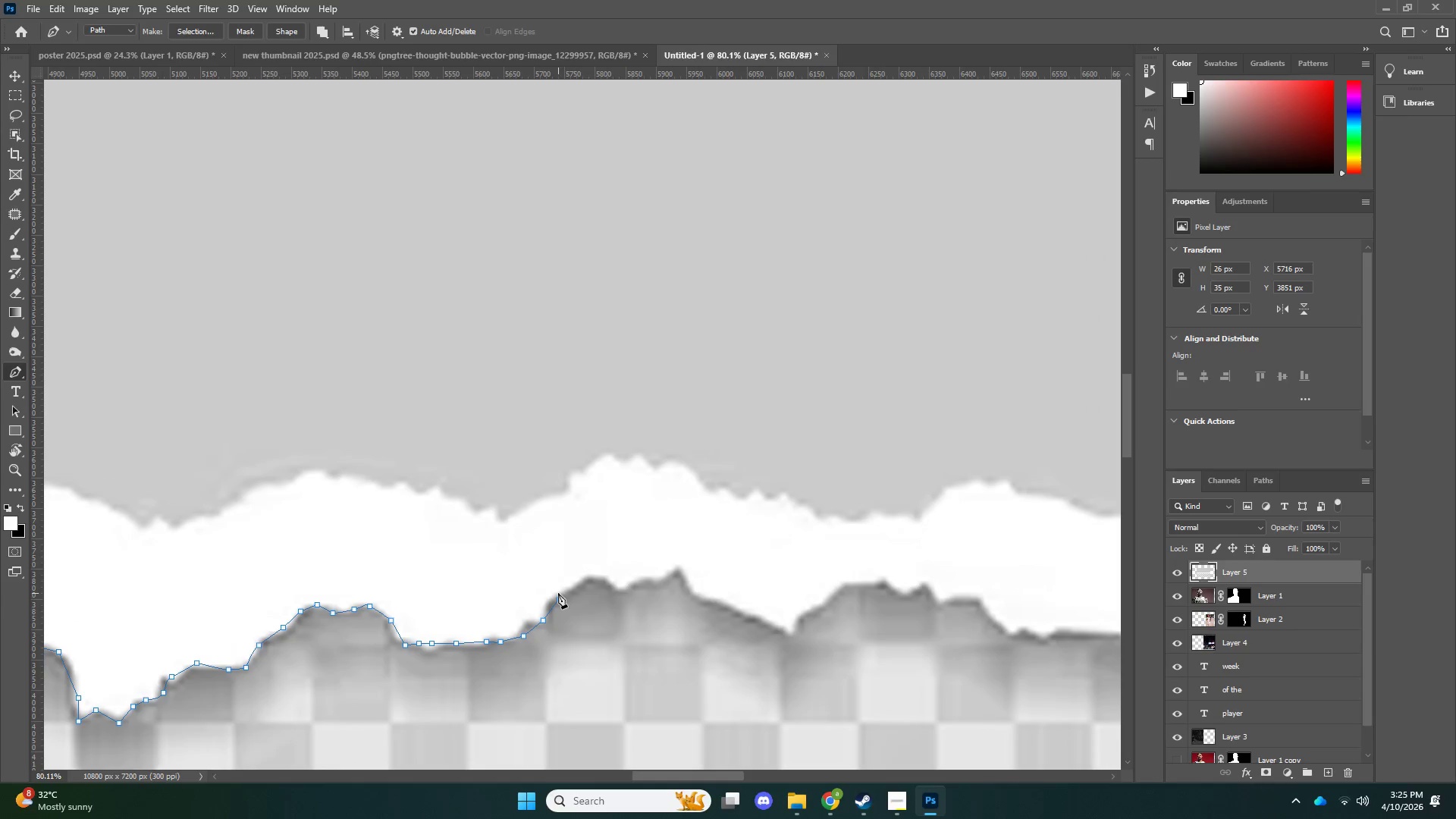 
key(Control+ControlLeft)
 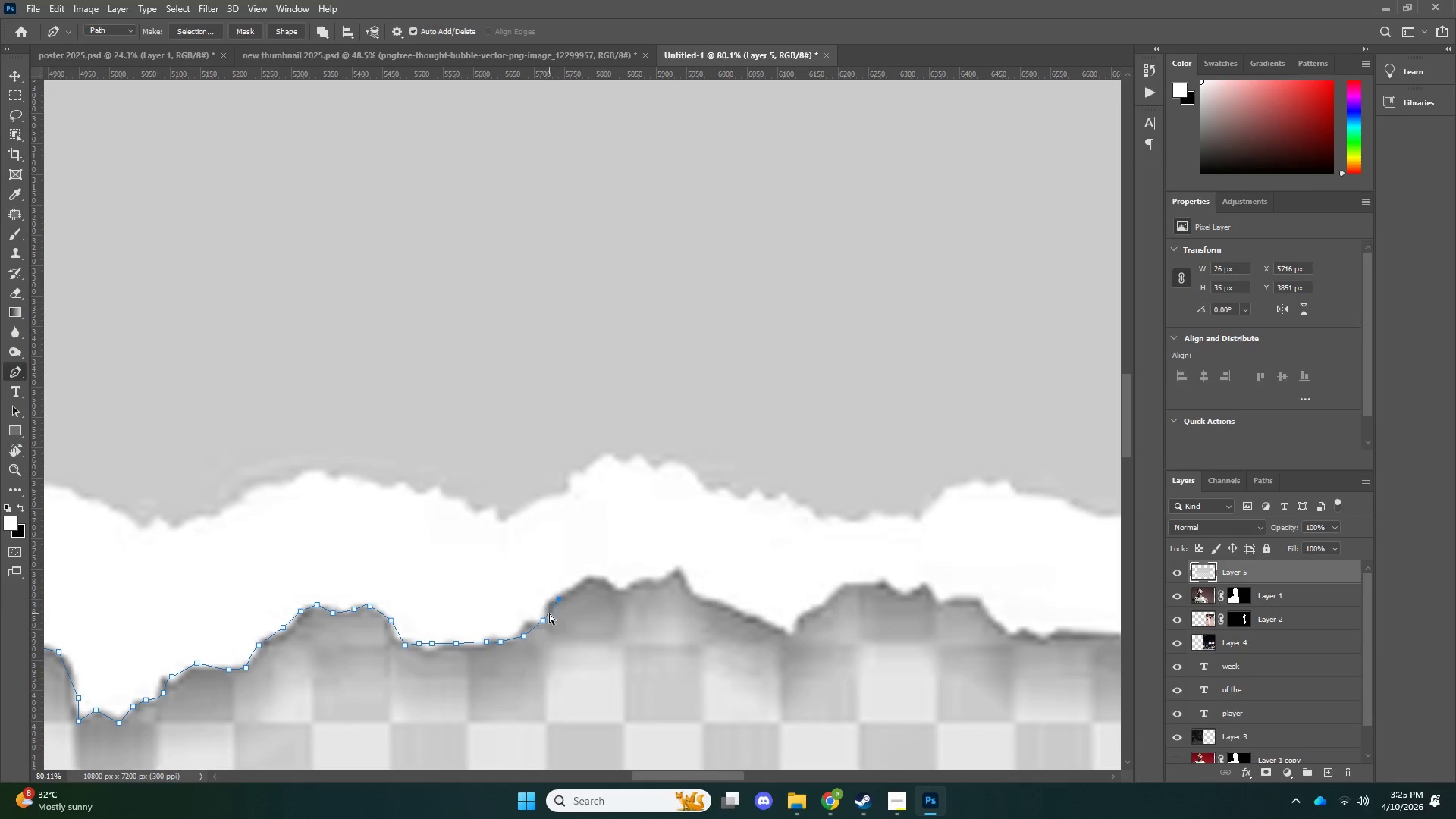 
key(Control+Z)
 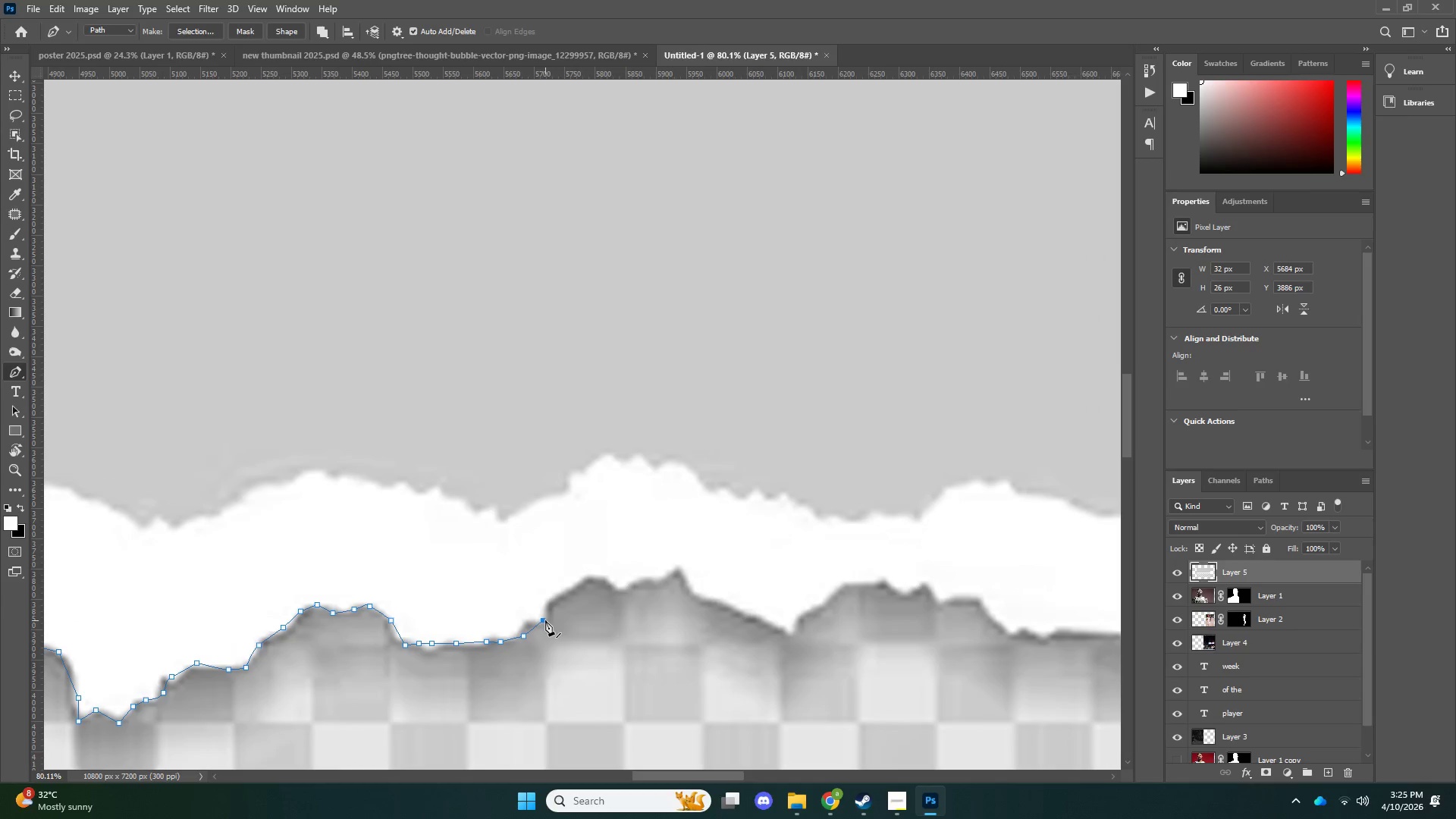 
key(Control+Z)
 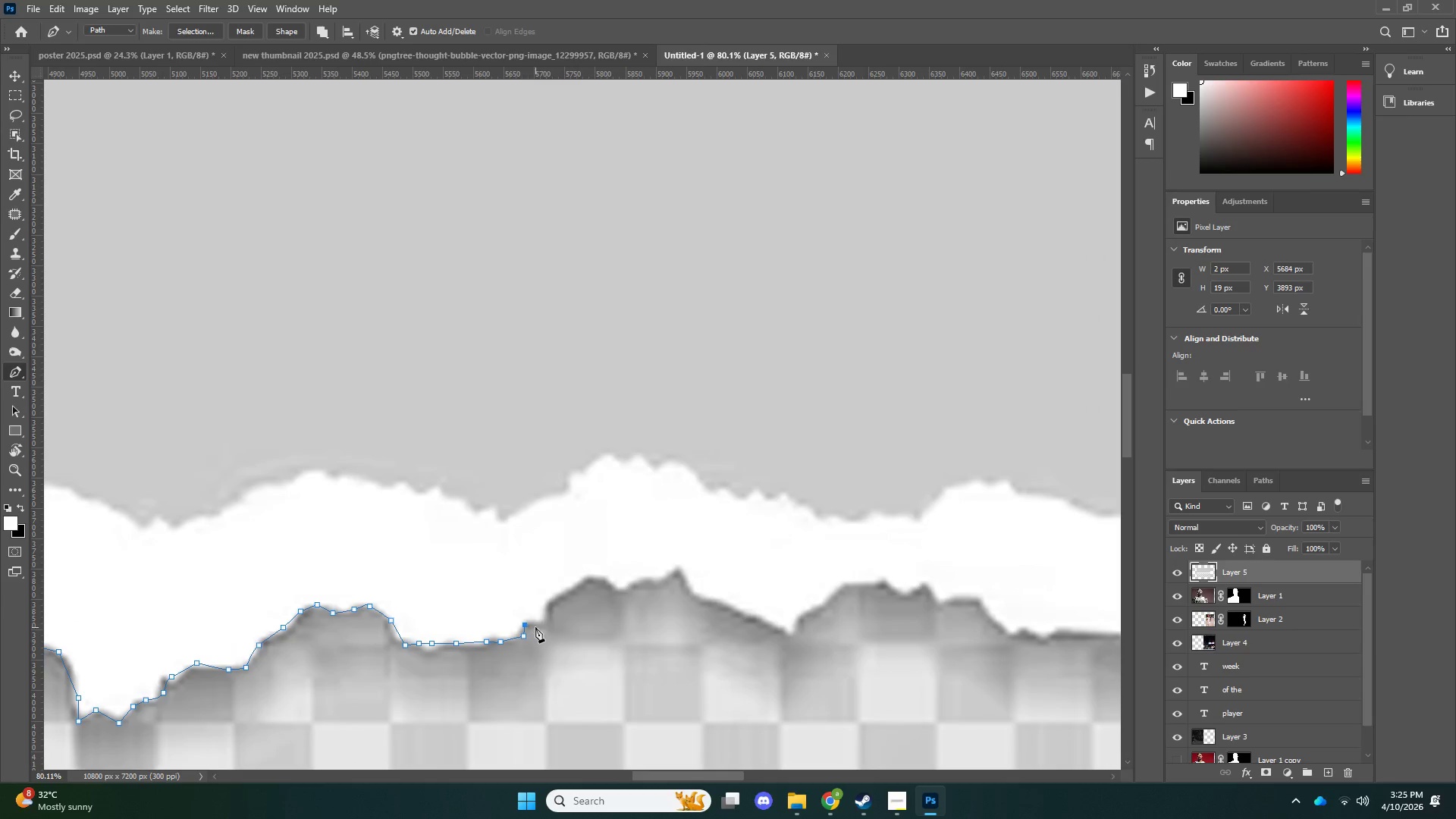 
double_click([541, 626])
 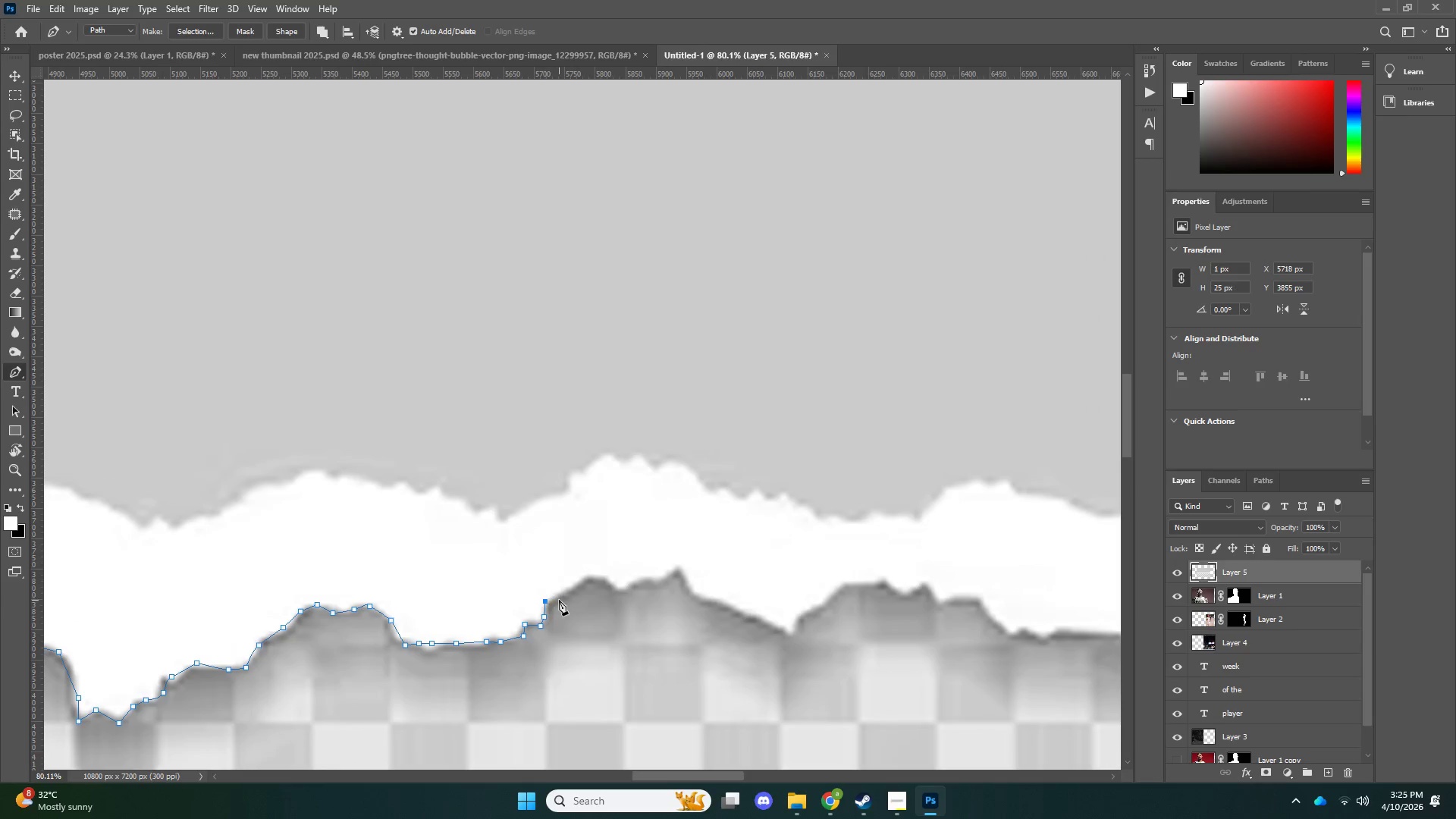 
triple_click([570, 589])
 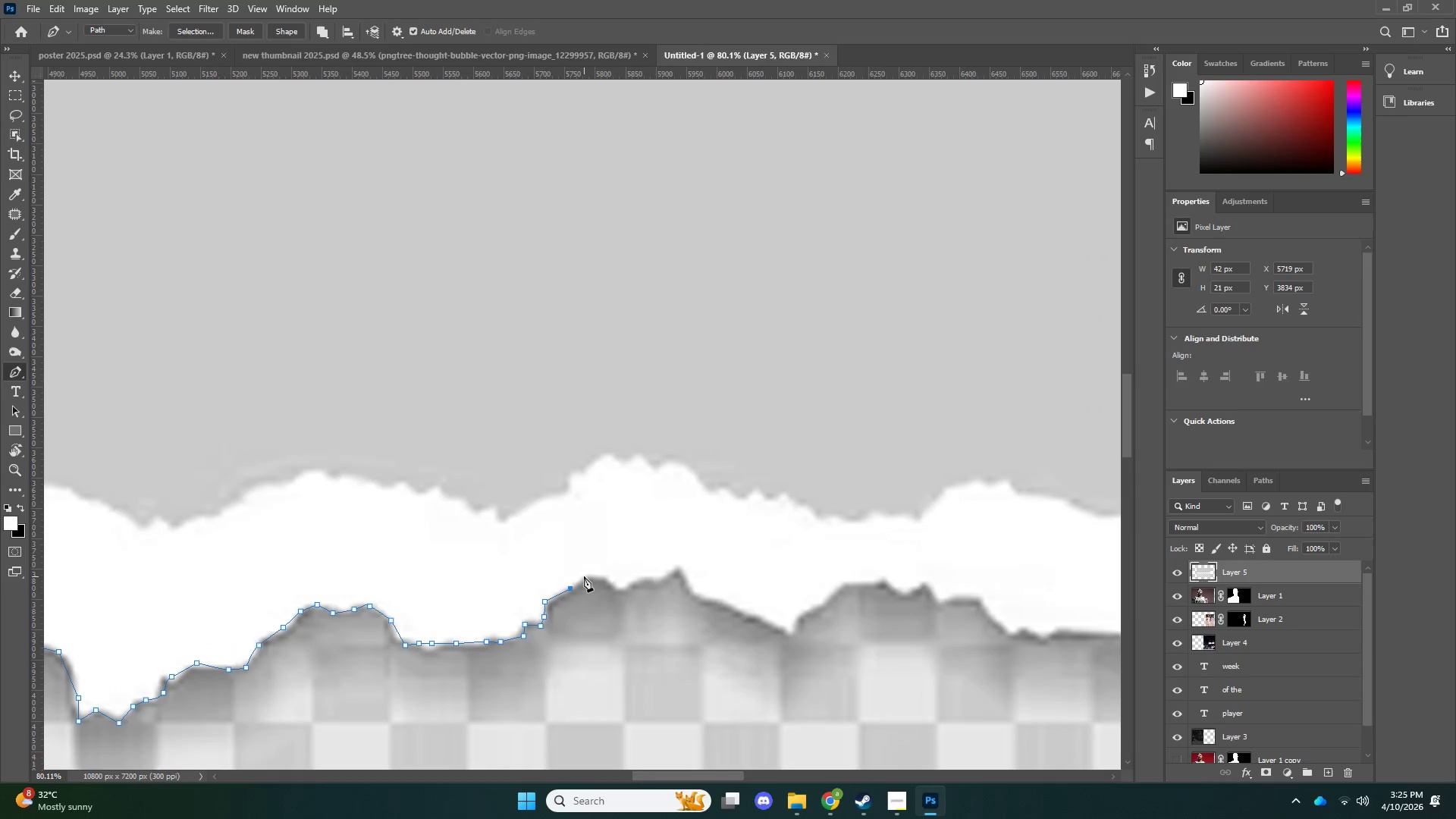 
triple_click([584, 576])
 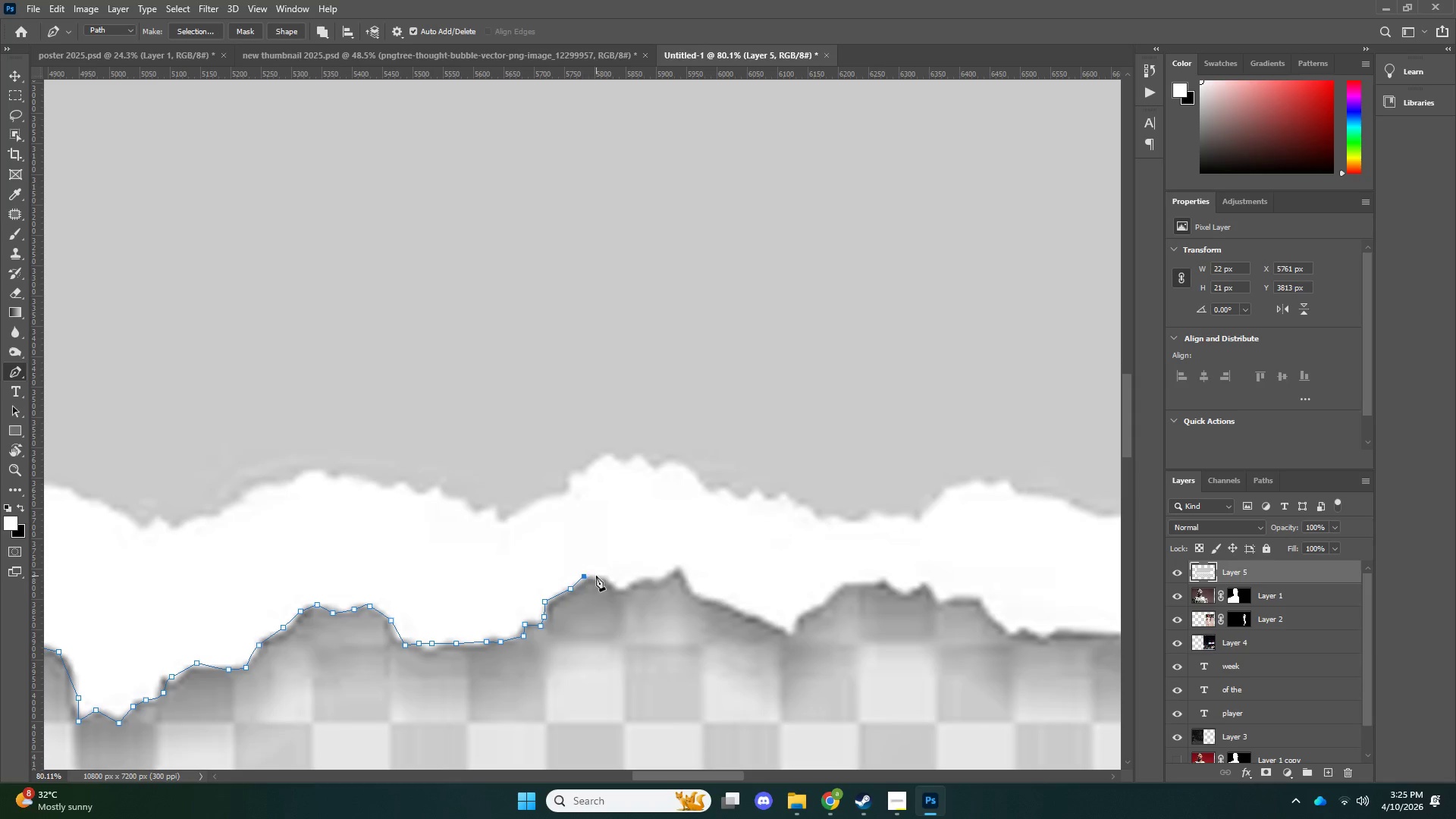 
left_click_drag(start_coordinate=[596, 576], to_coordinate=[602, 576])
 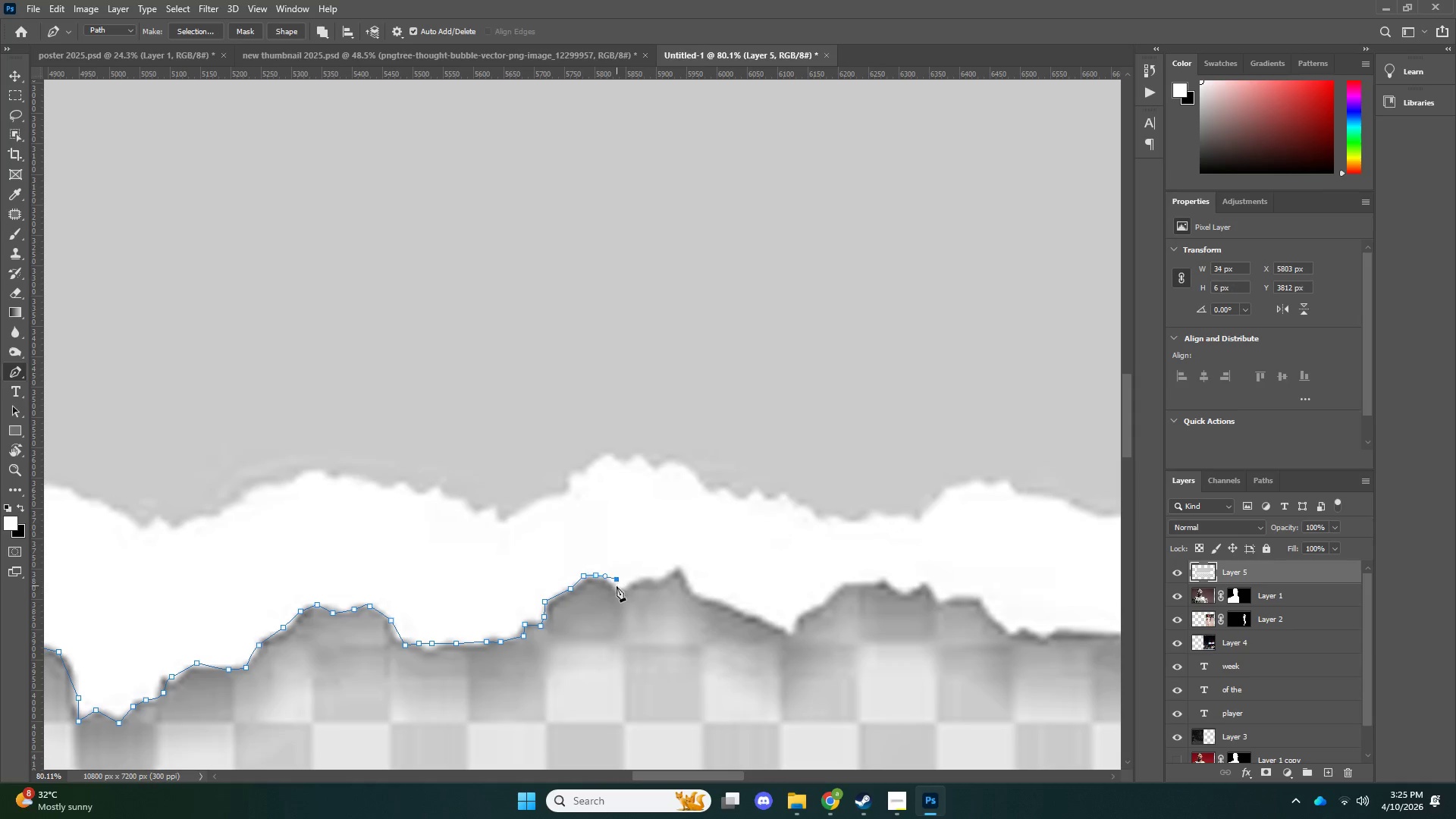 
triple_click([617, 588])
 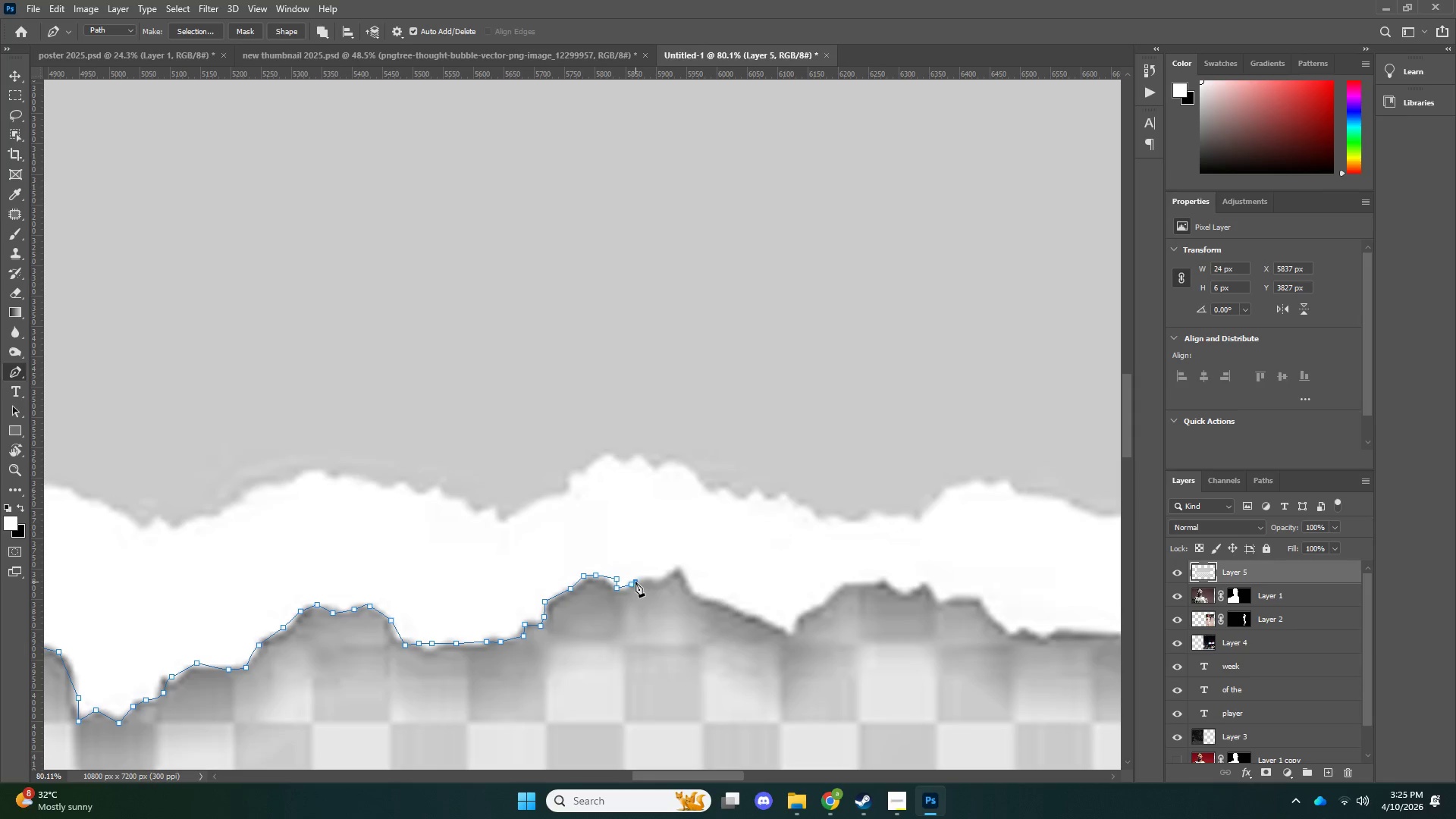 
left_click_drag(start_coordinate=[644, 580], to_coordinate=[648, 580])
 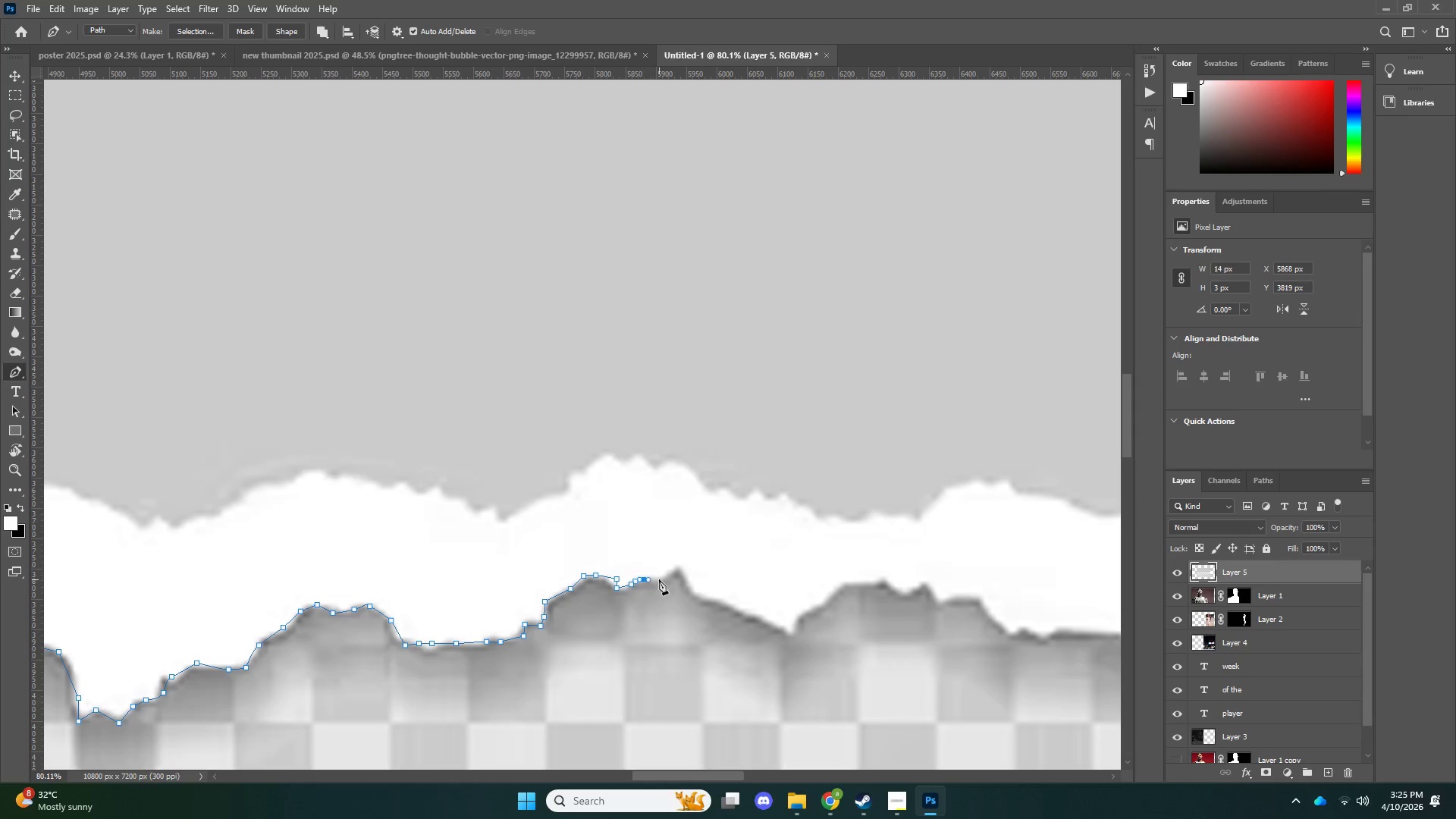 
left_click_drag(start_coordinate=[660, 579], to_coordinate=[670, 576])
 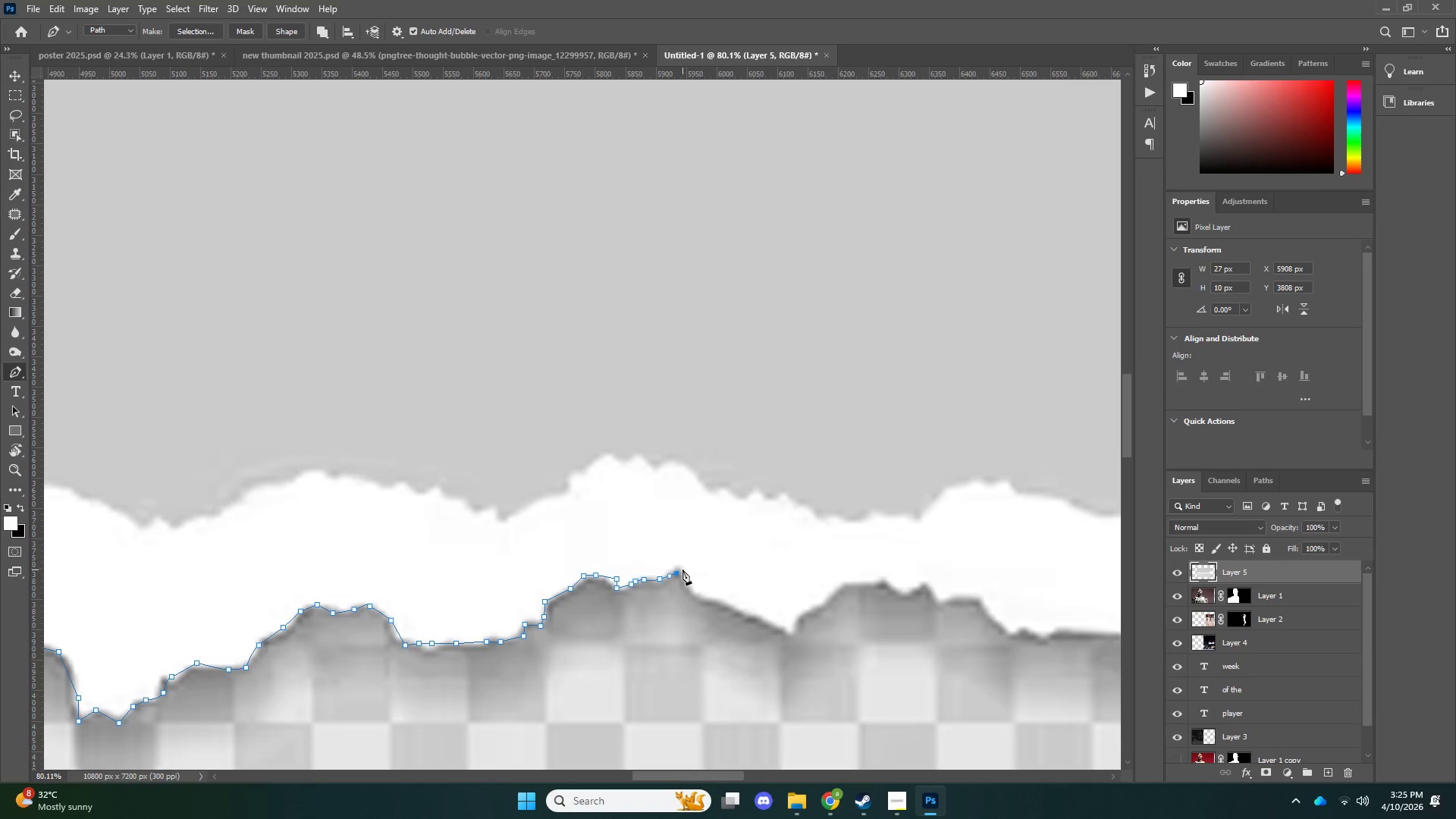 
left_click_drag(start_coordinate=[682, 570], to_coordinate=[689, 571])
 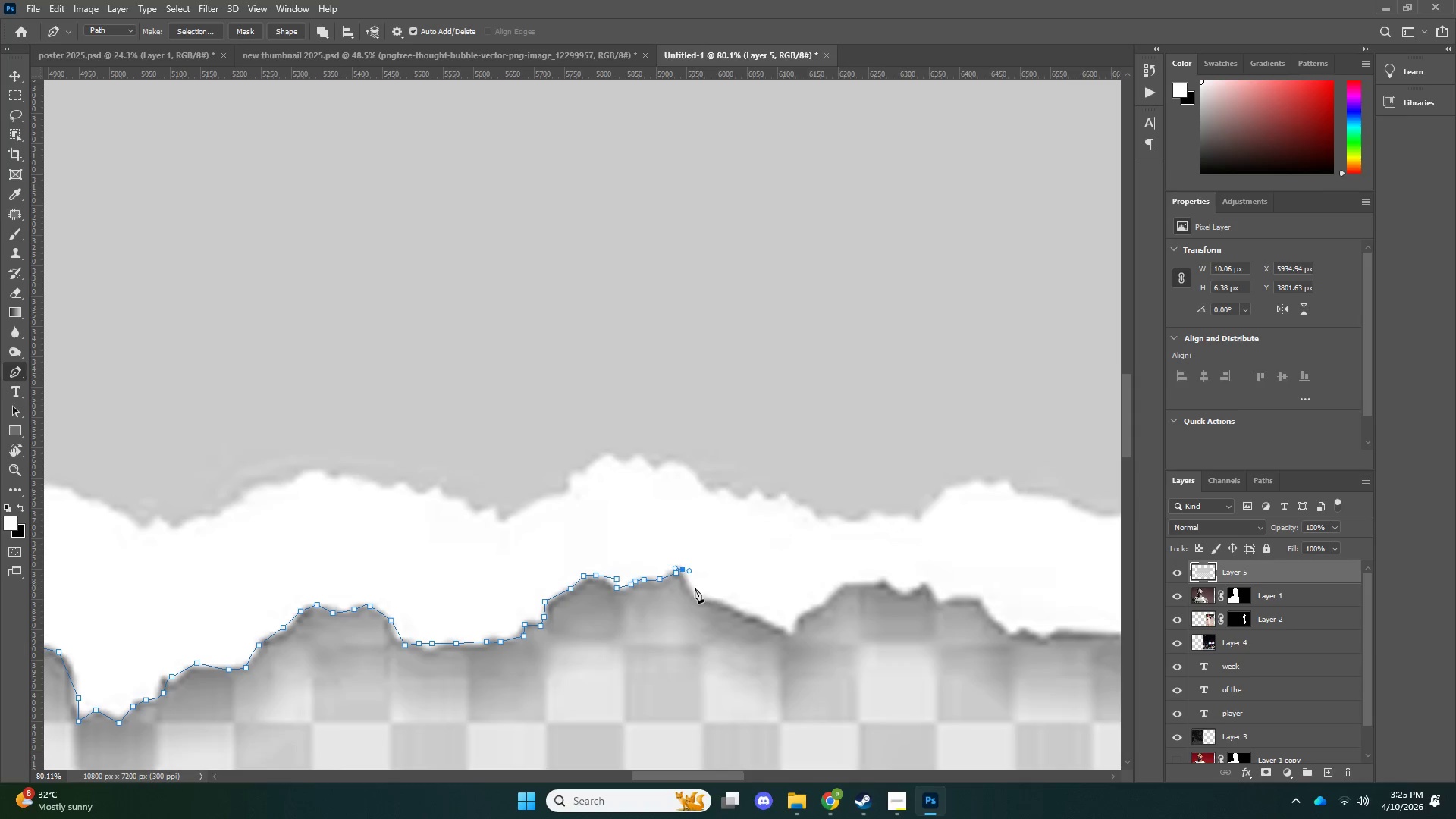 
left_click_drag(start_coordinate=[692, 588], to_coordinate=[689, 597])
 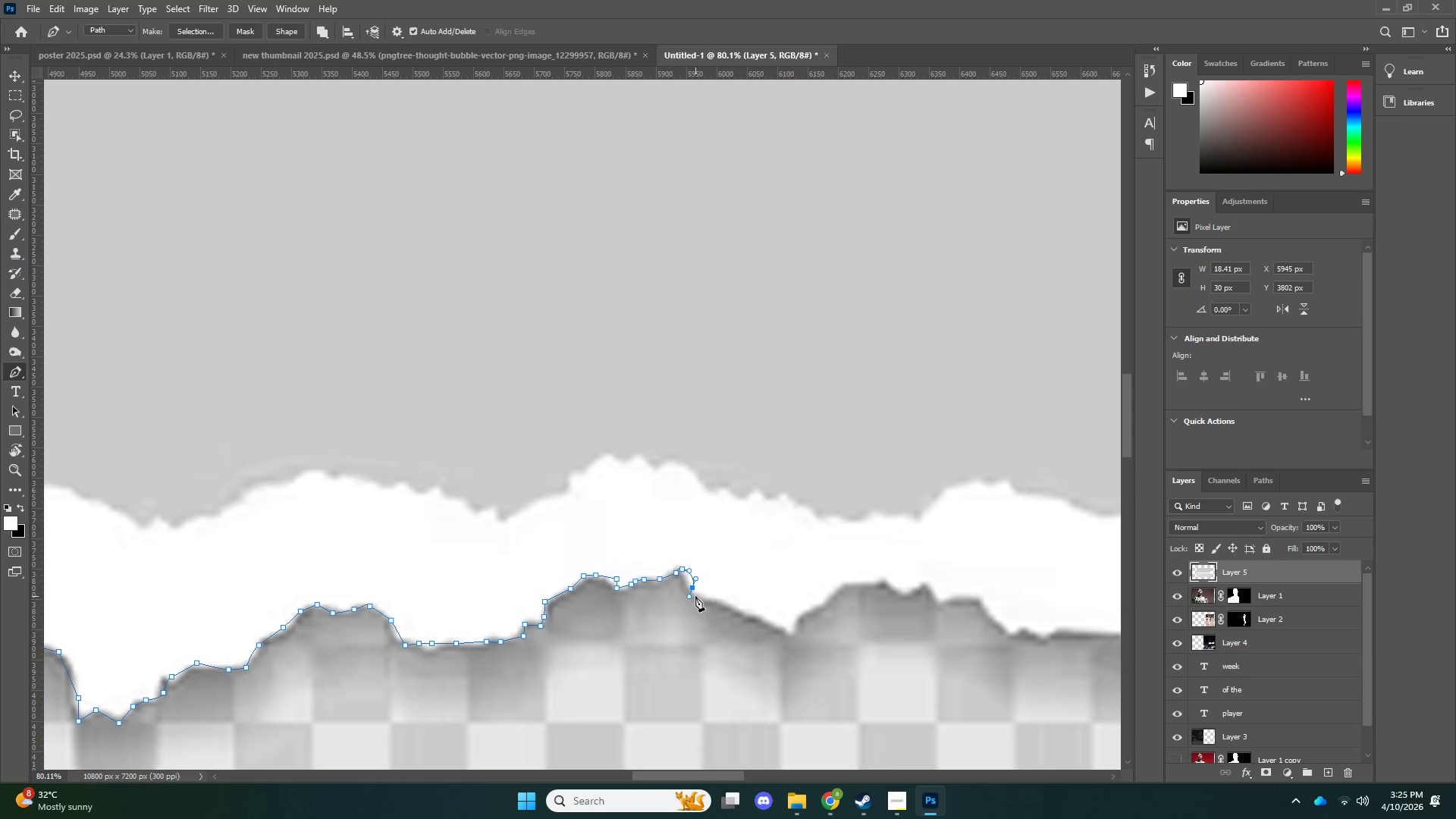 
key(Control+ControlLeft)
 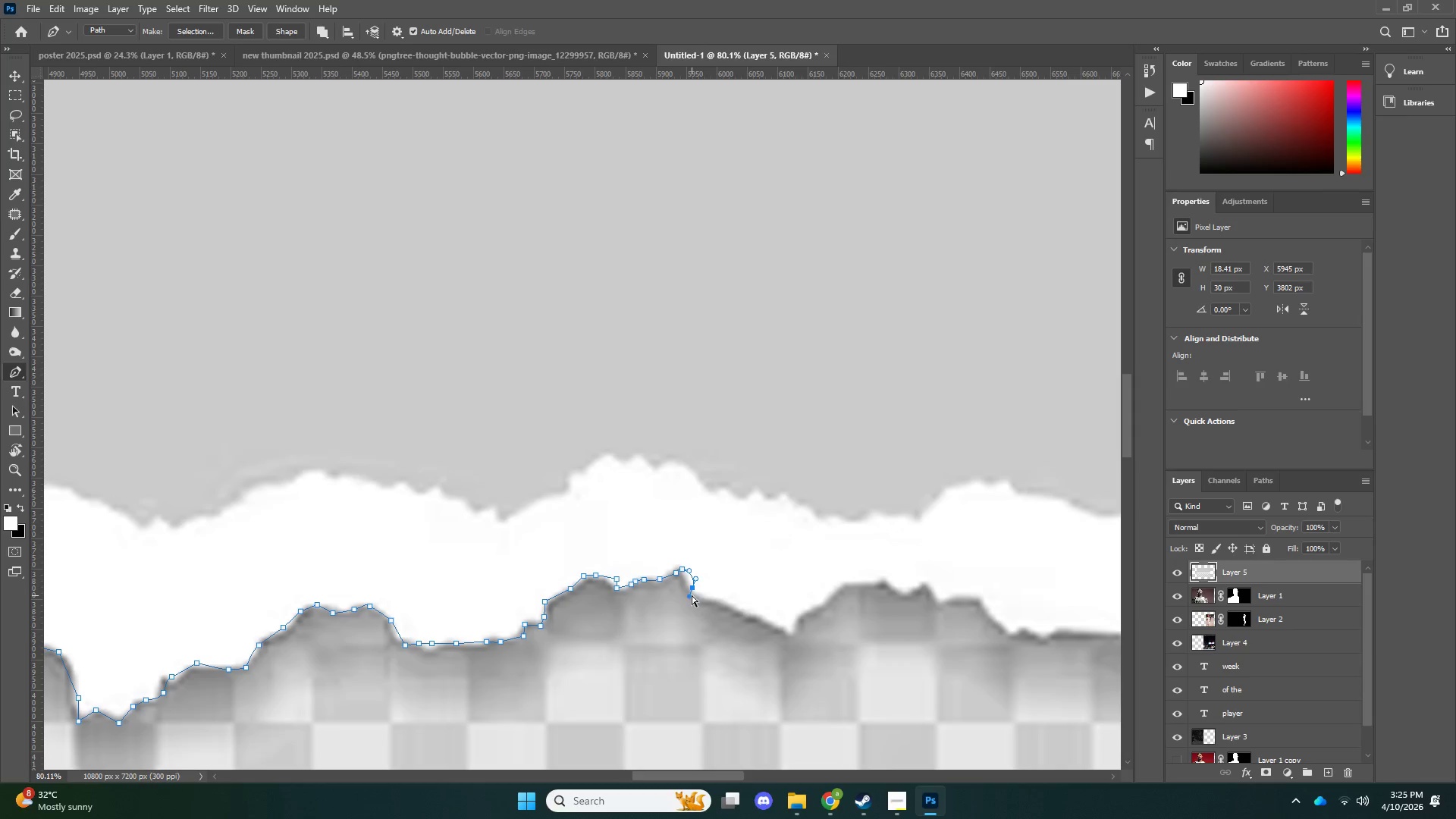 
key(Control+Z)
 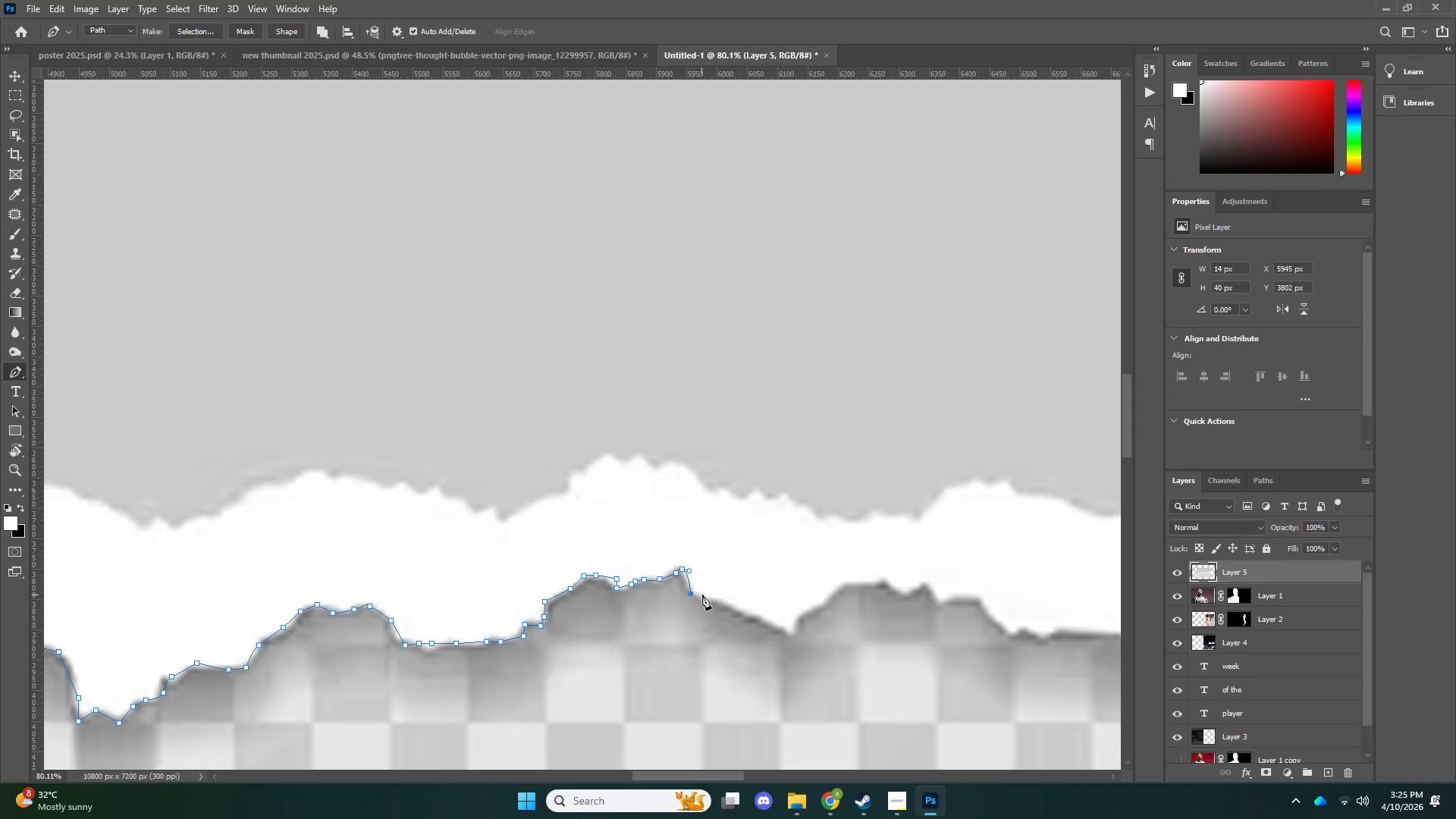 
double_click([702, 595])
 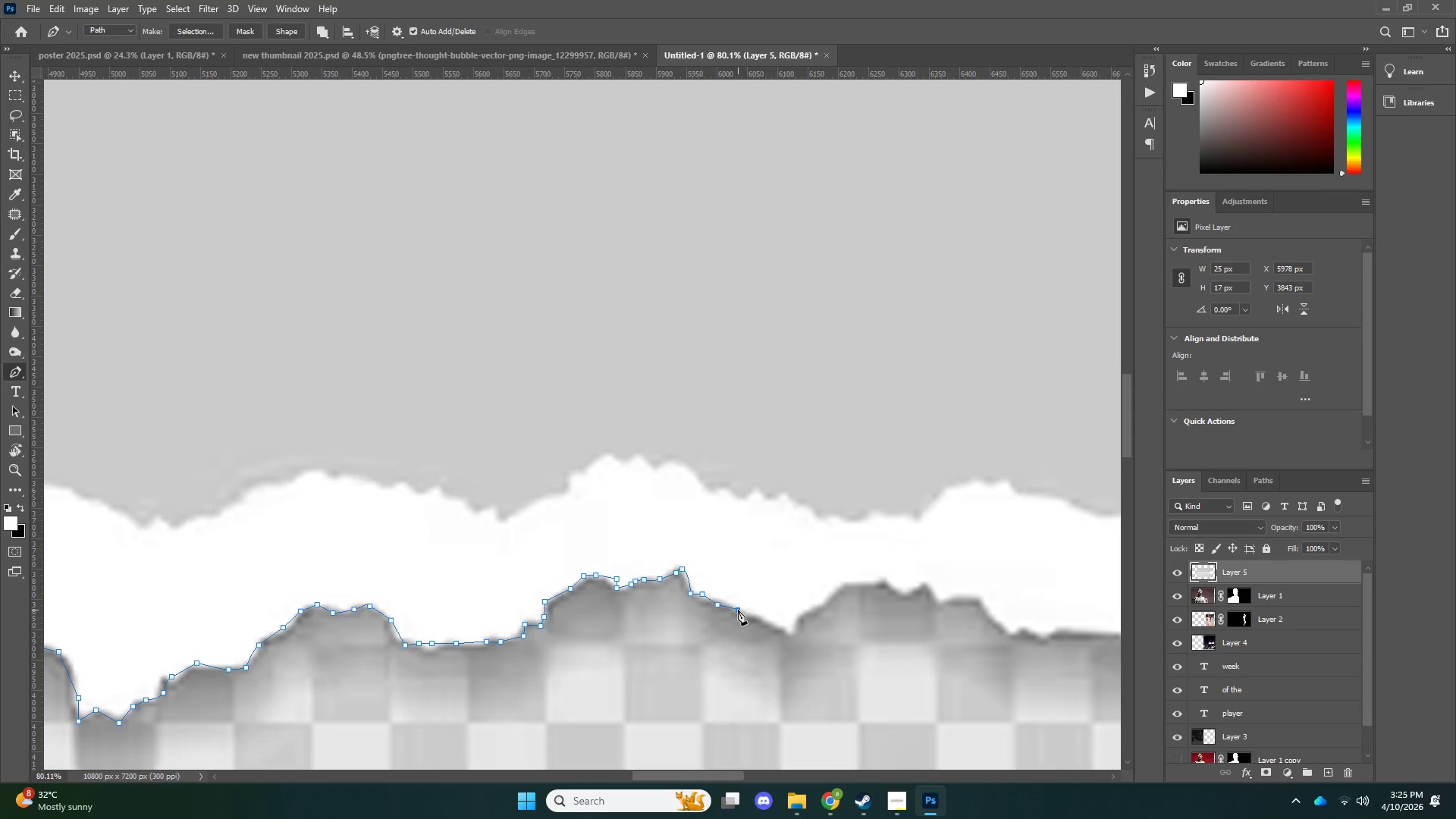 
triple_click([761, 620])
 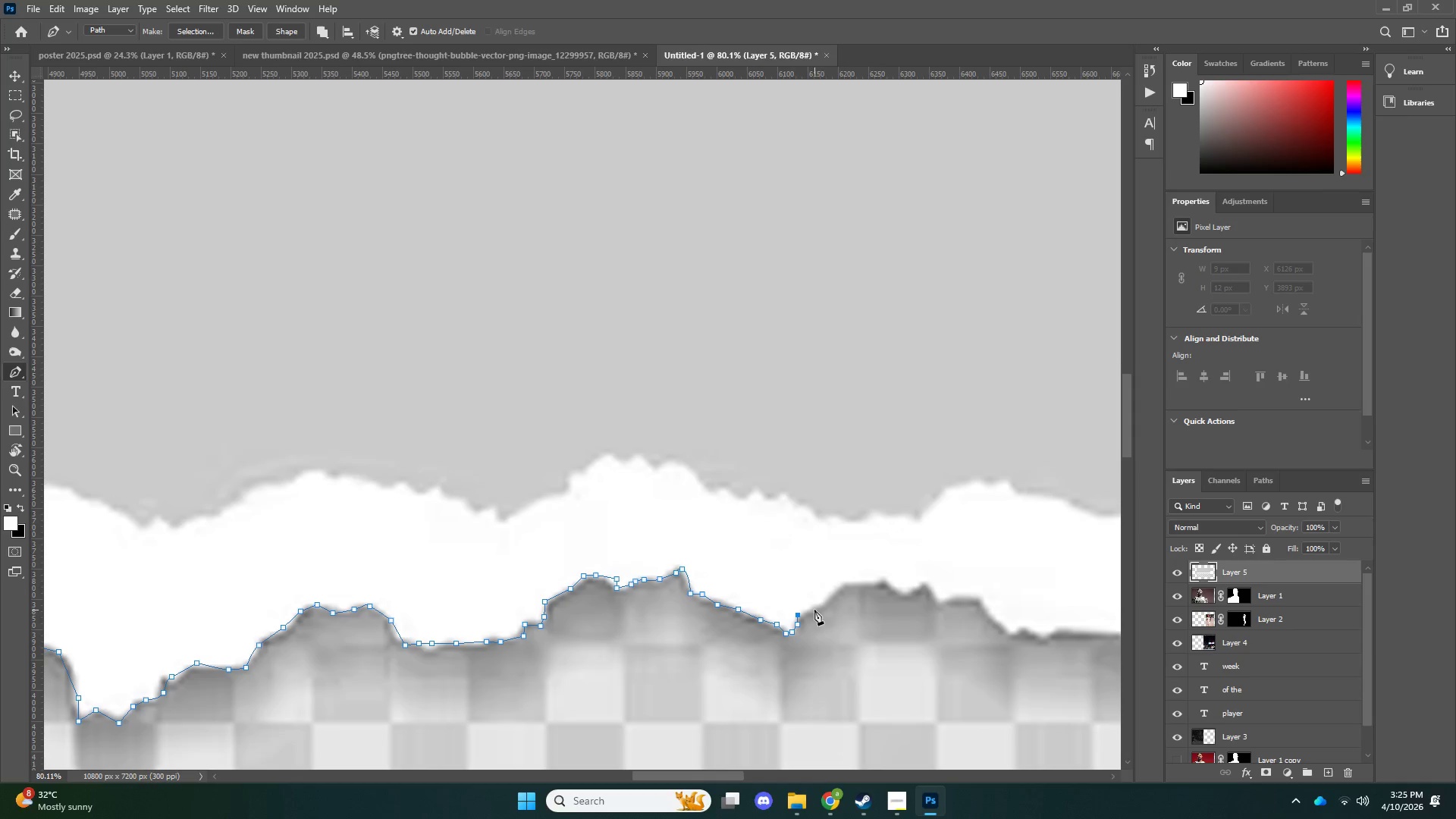 
double_click([827, 597])
 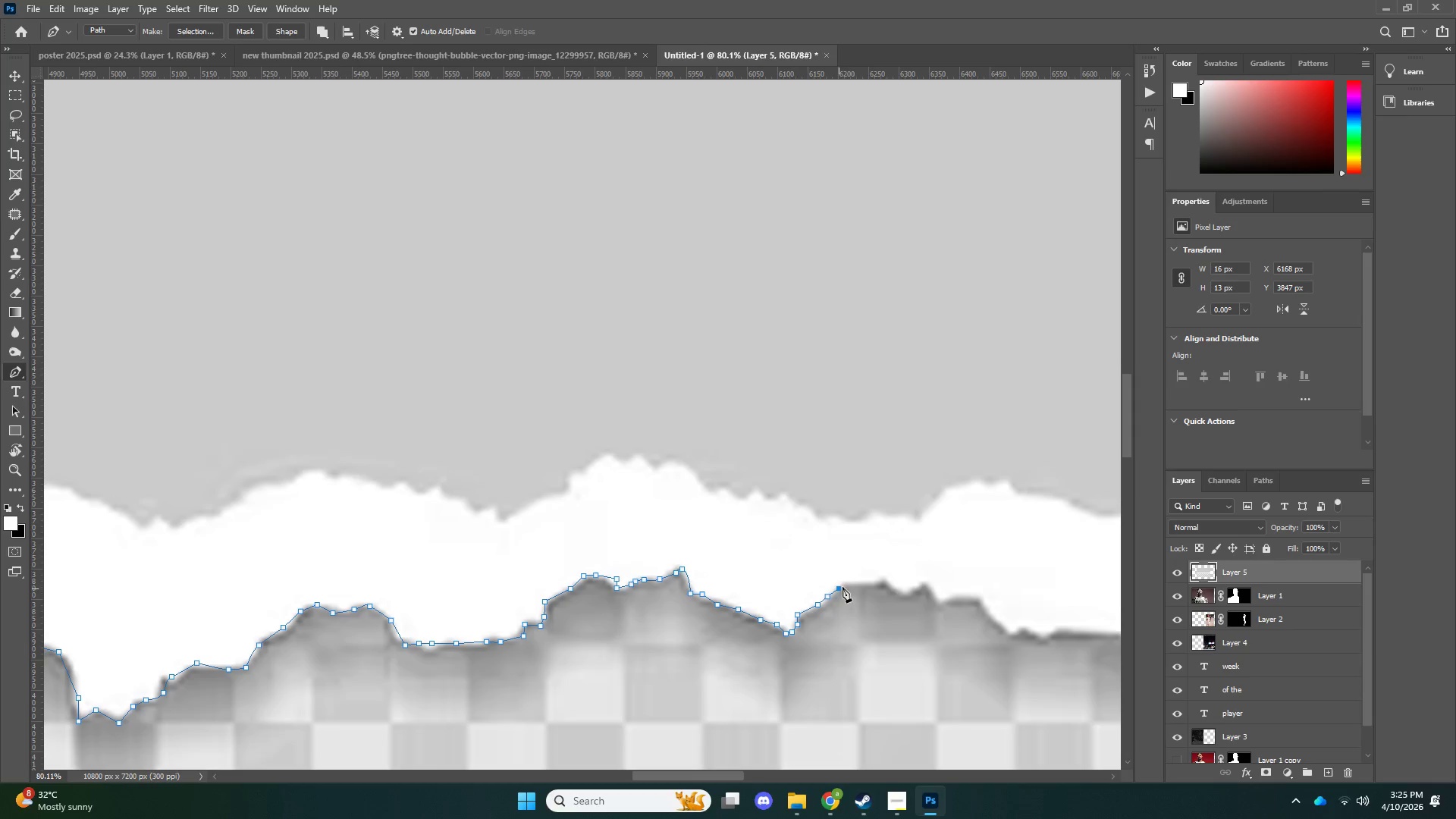 
triple_click([858, 580])
 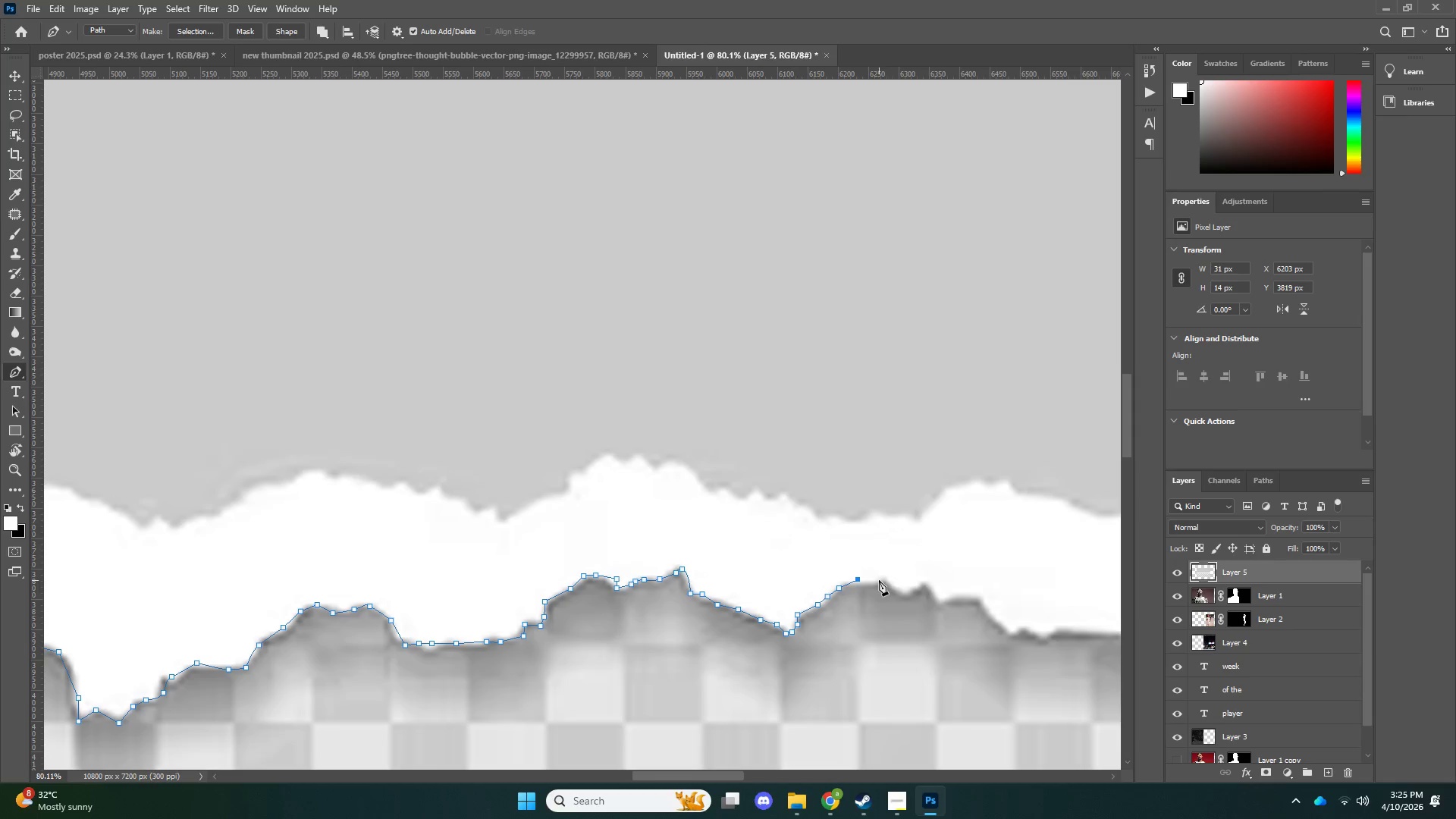 
triple_click([879, 580])
 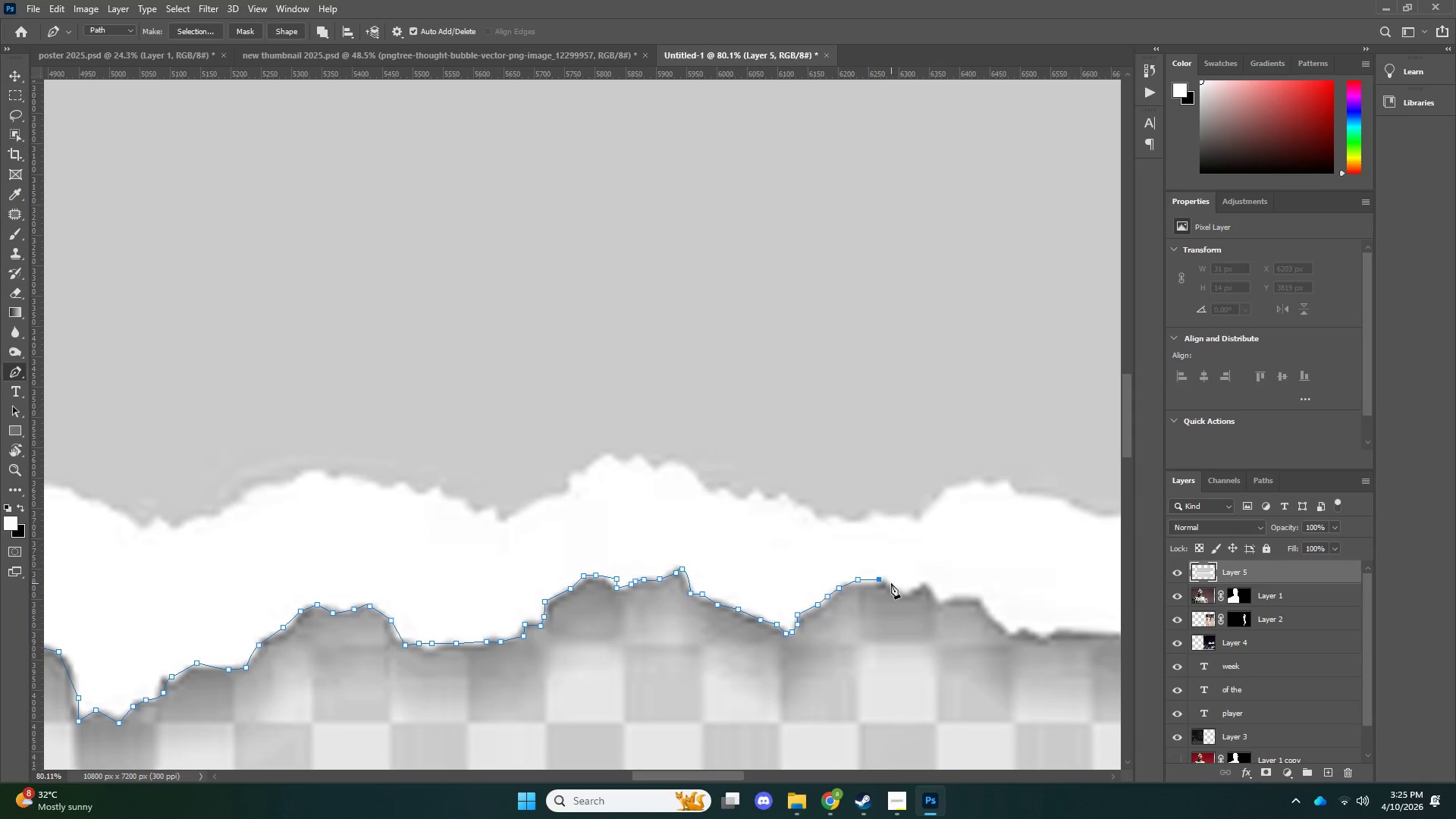 
triple_click([895, 586])
 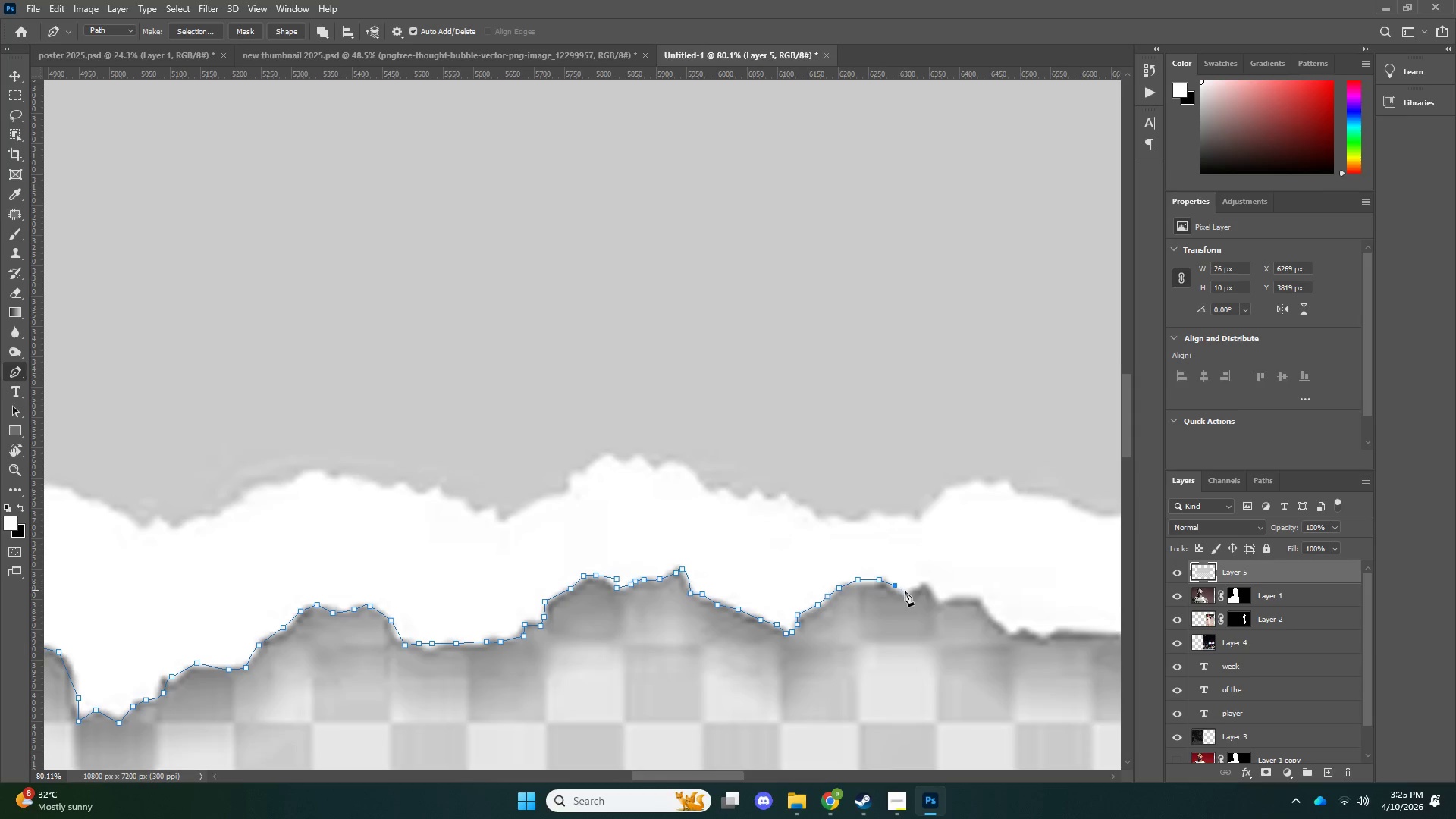 
left_click([906, 592])
 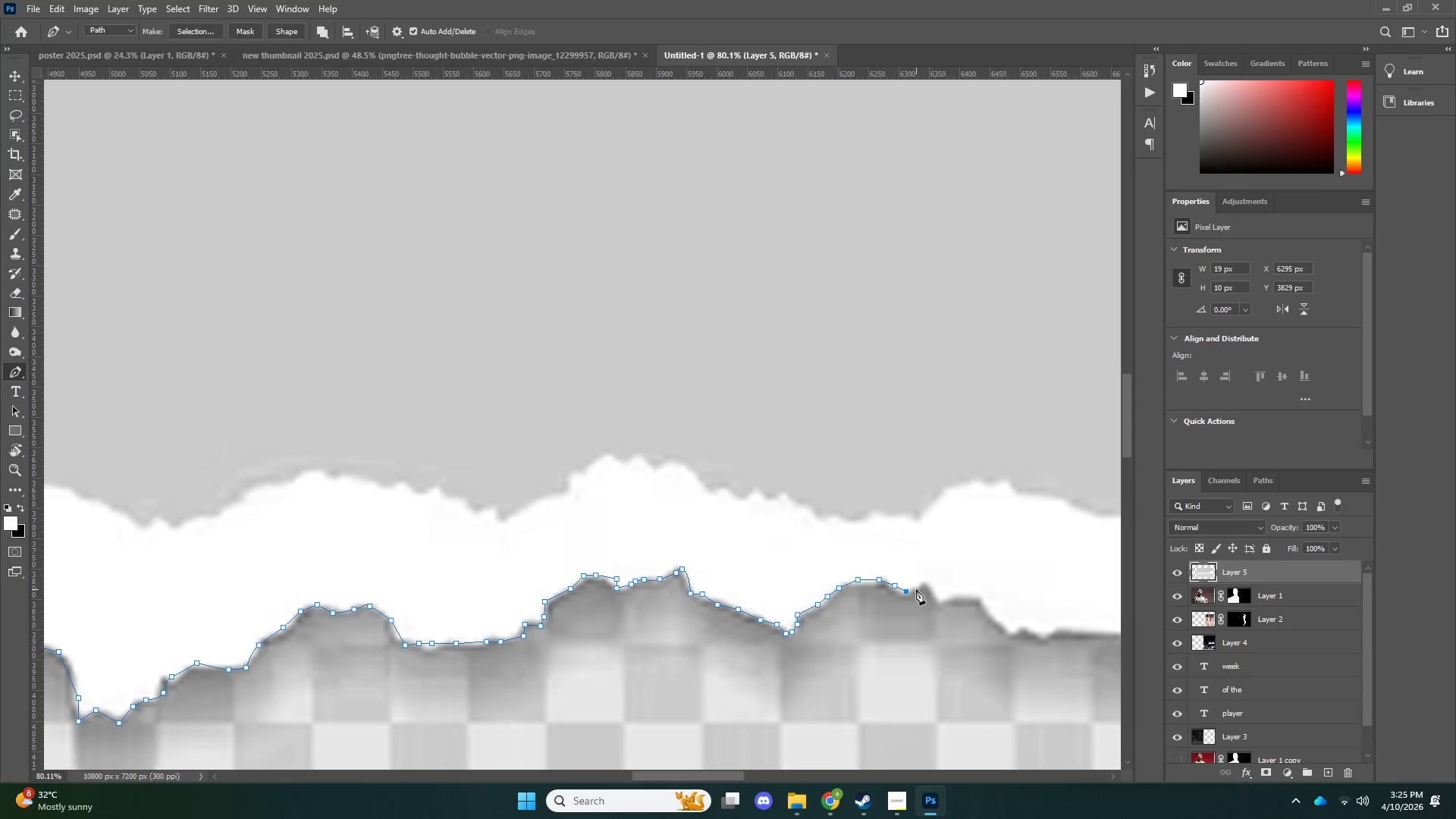 
left_click([922, 584])
 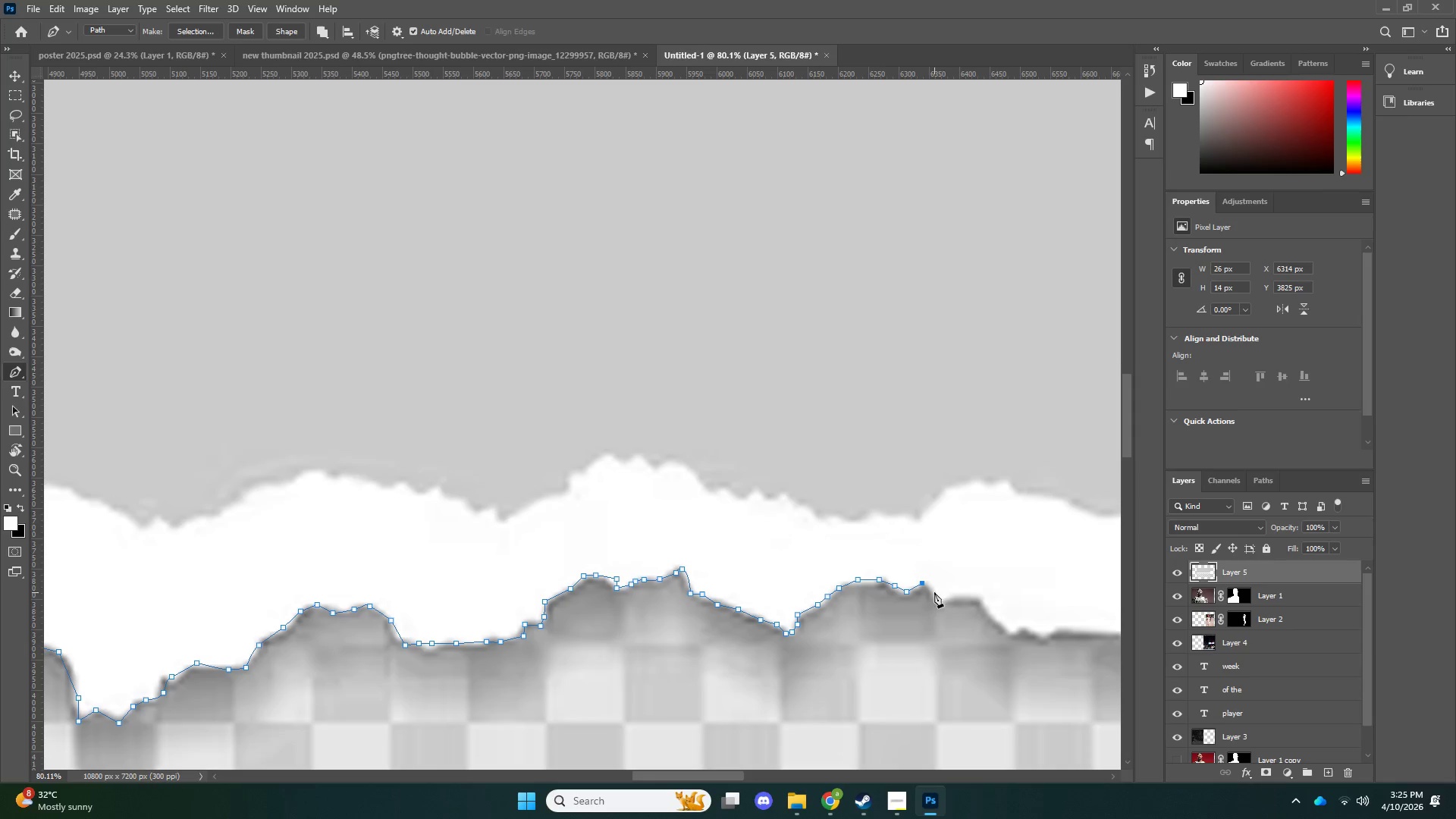 
left_click([938, 599])
 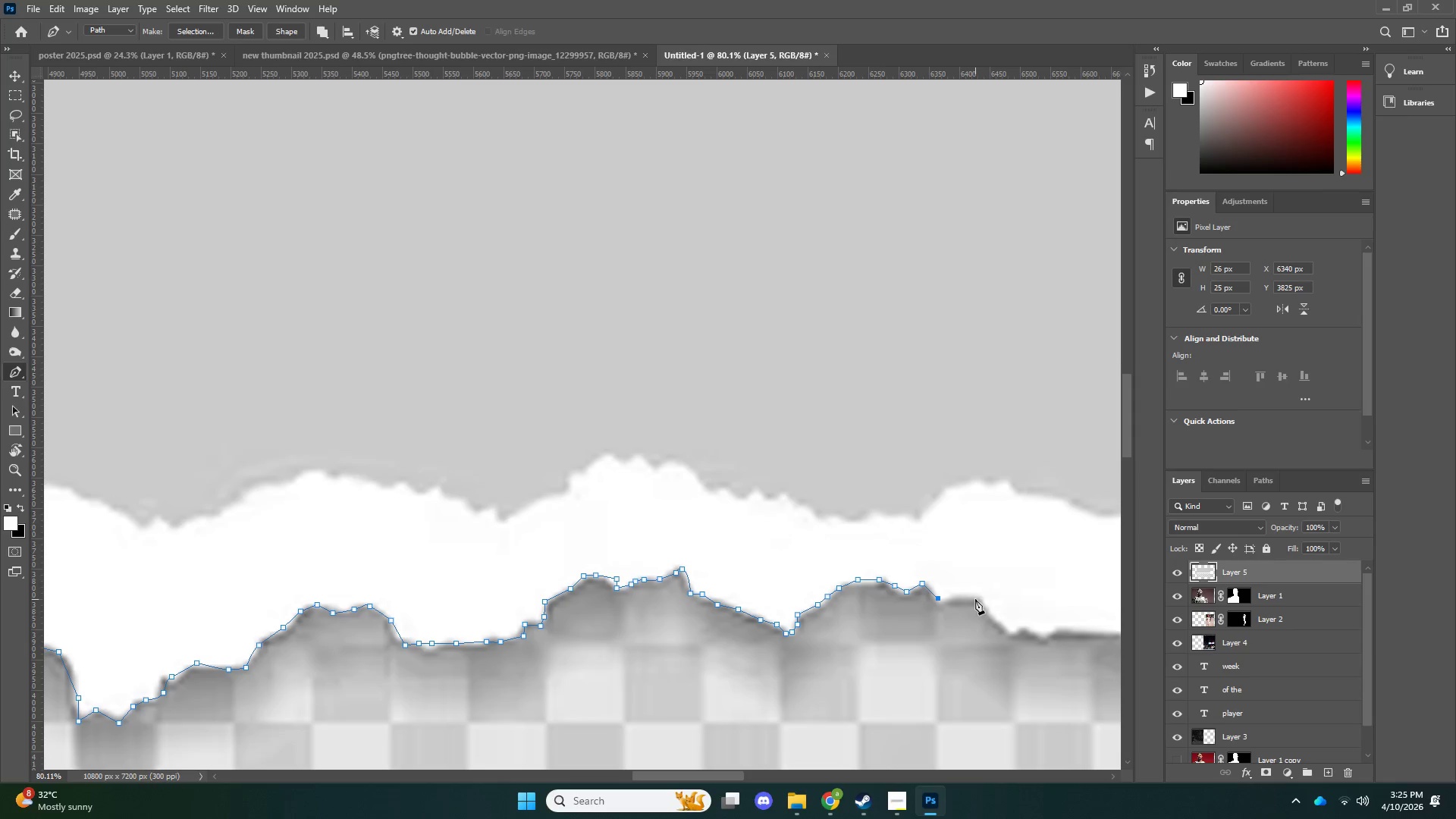 
left_click([975, 599])
 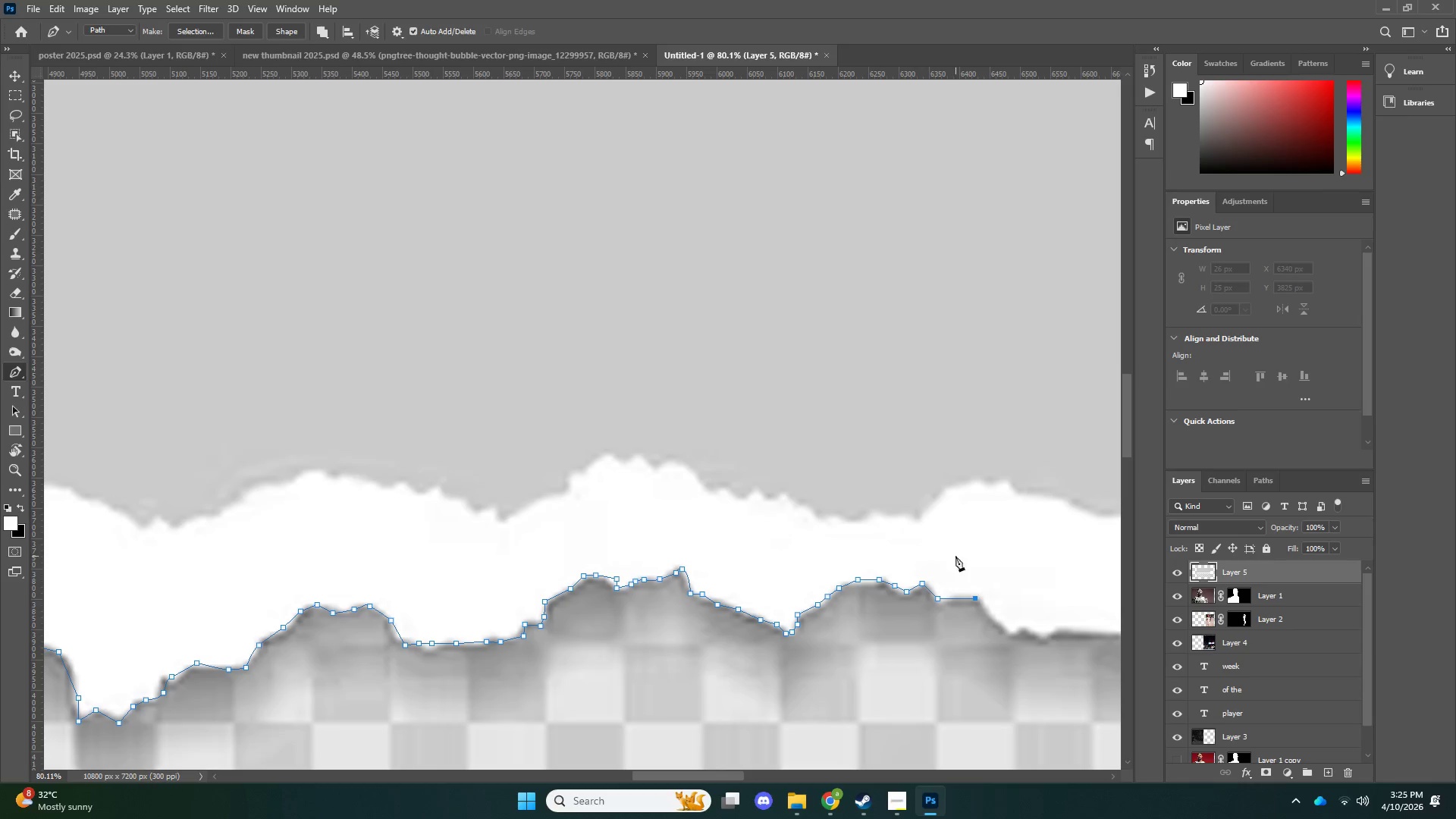 
key(Z)
 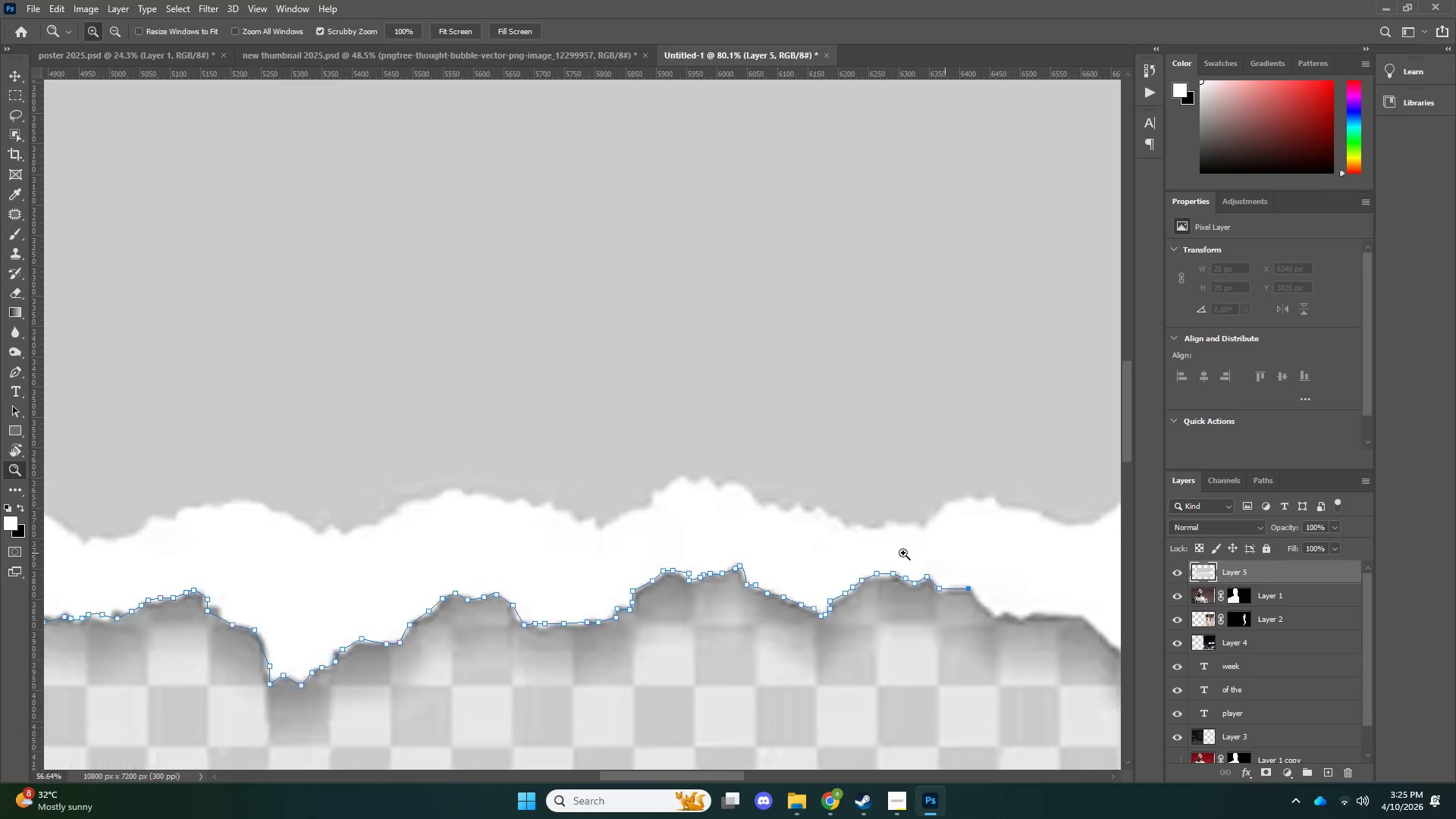 
left_click_drag(start_coordinate=[945, 553], to_coordinate=[877, 553])
 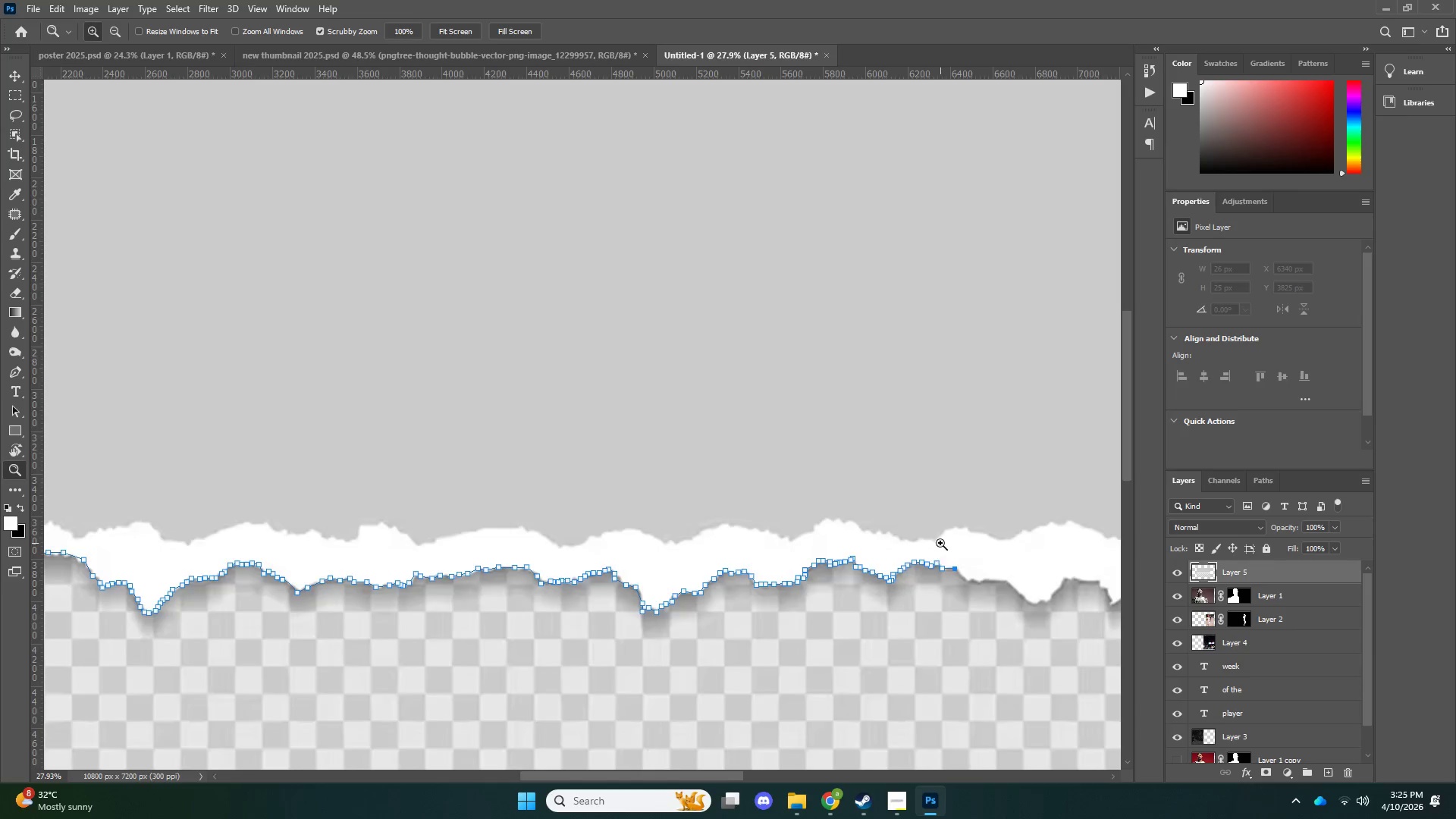 
left_click_drag(start_coordinate=[927, 544], to_coordinate=[886, 551])
 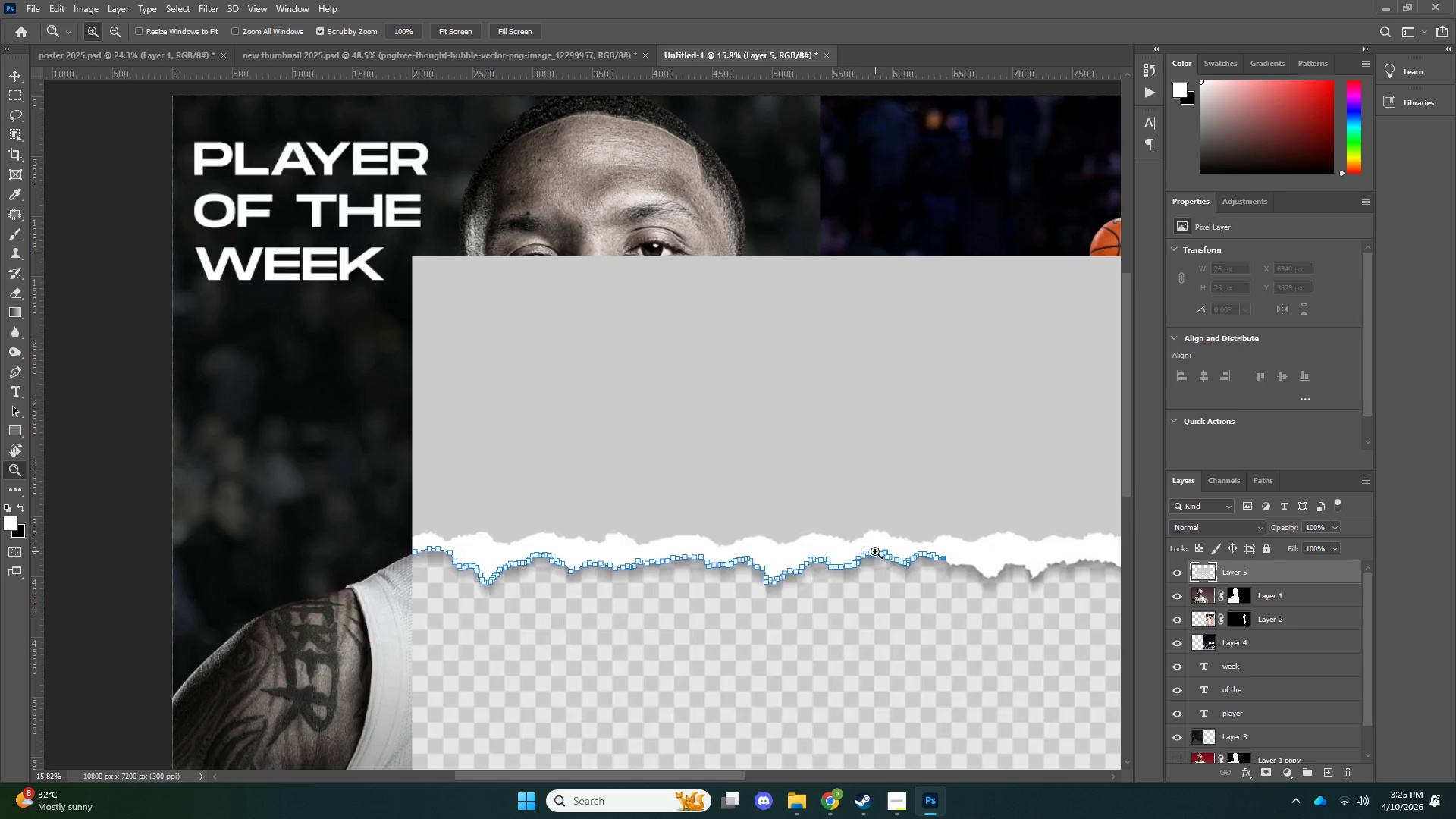 
left_click_drag(start_coordinate=[875, 551], to_coordinate=[827, 557])
 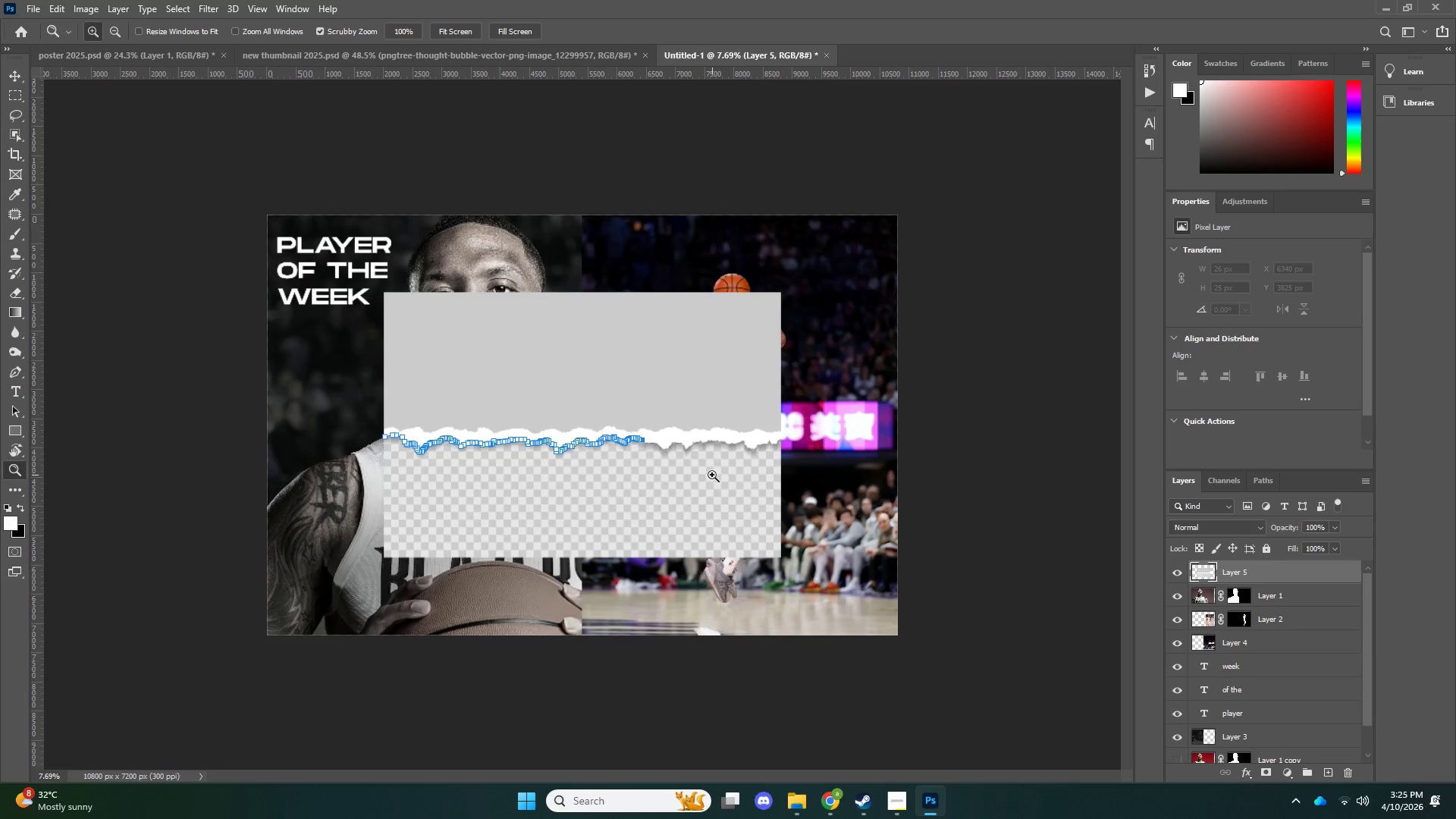 
left_click_drag(start_coordinate=[712, 475], to_coordinate=[765, 475])
 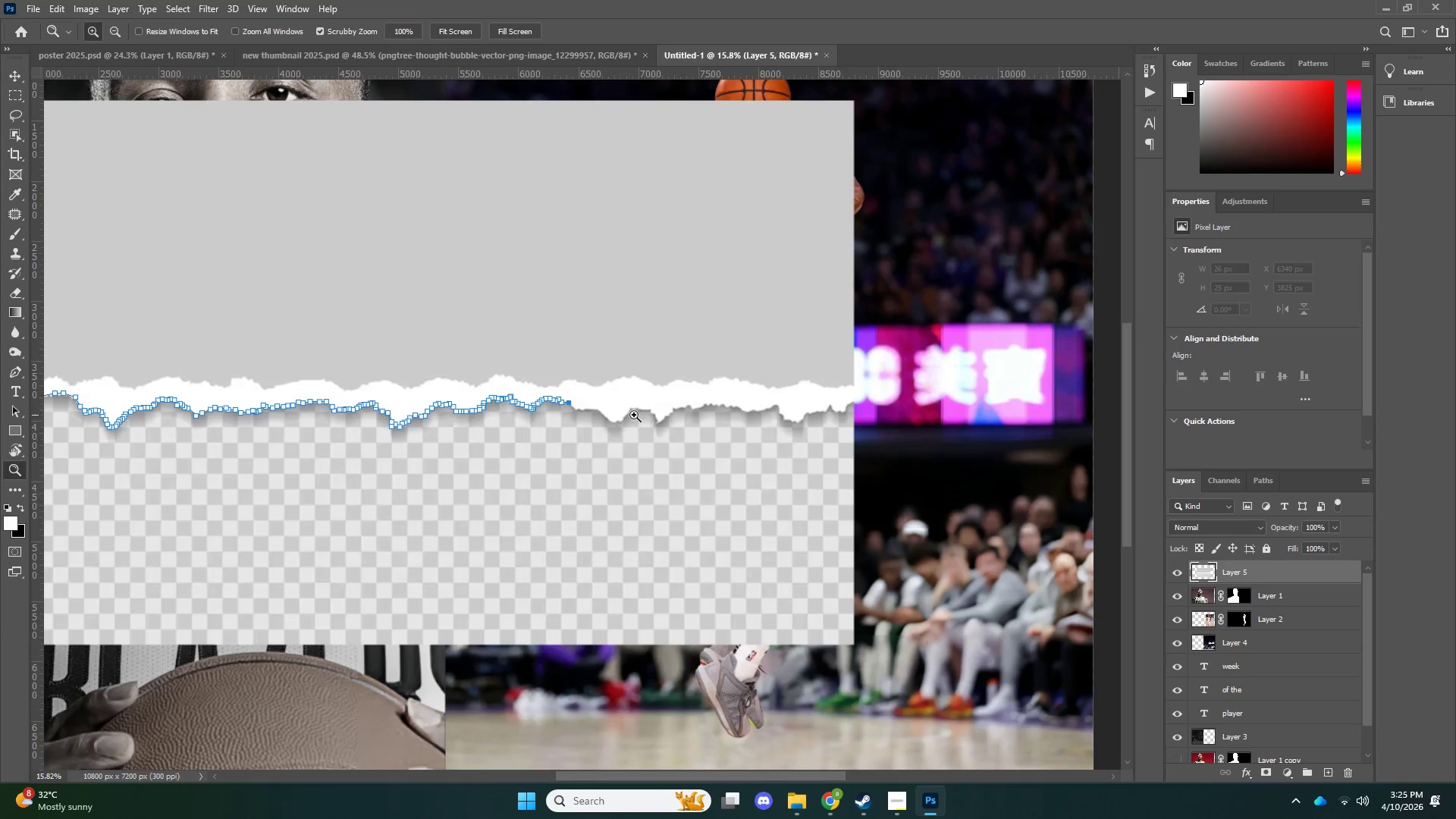 
left_click_drag(start_coordinate=[642, 415], to_coordinate=[675, 415])
 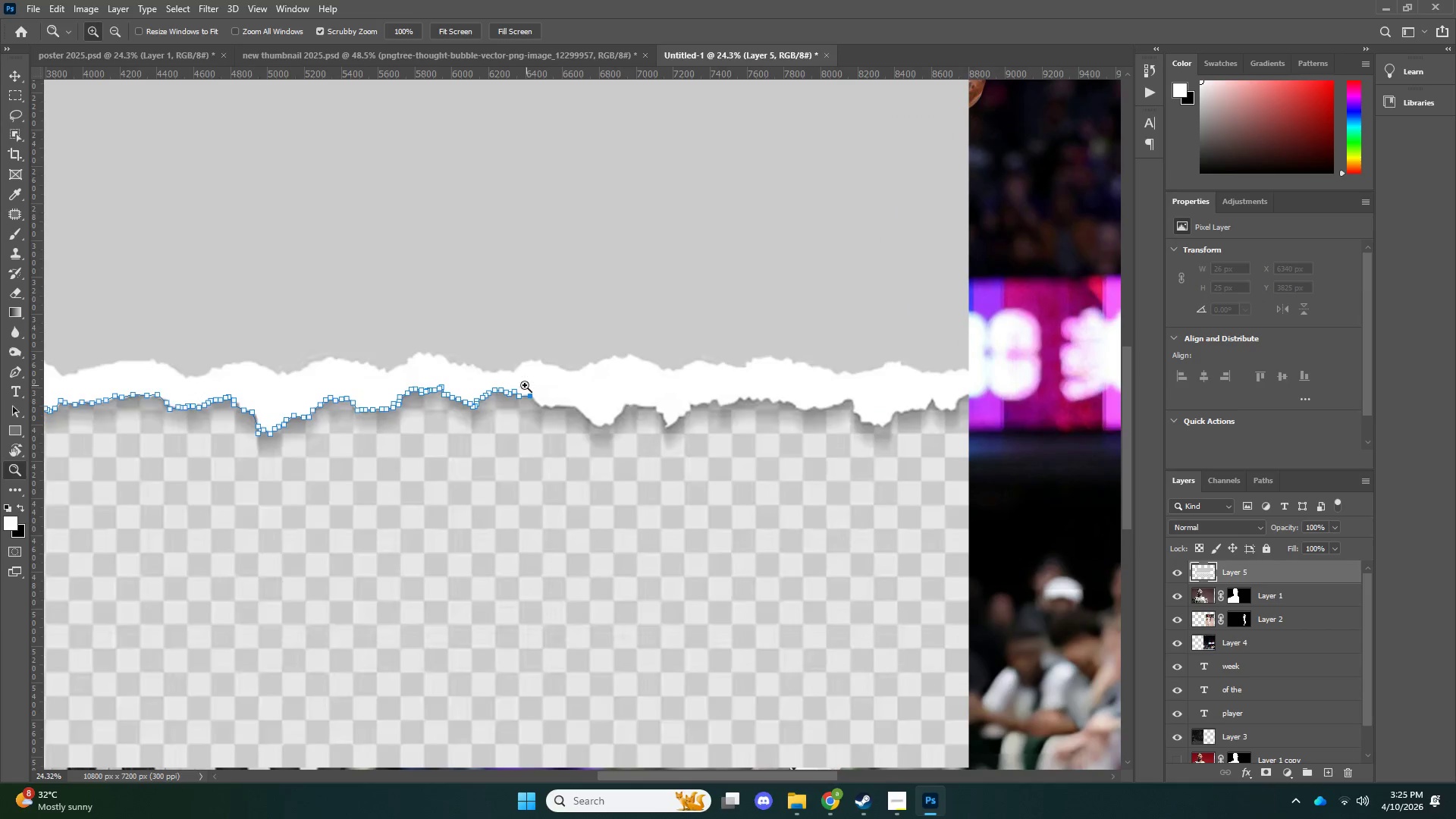 
left_click_drag(start_coordinate=[552, 384], to_coordinate=[639, 395])
 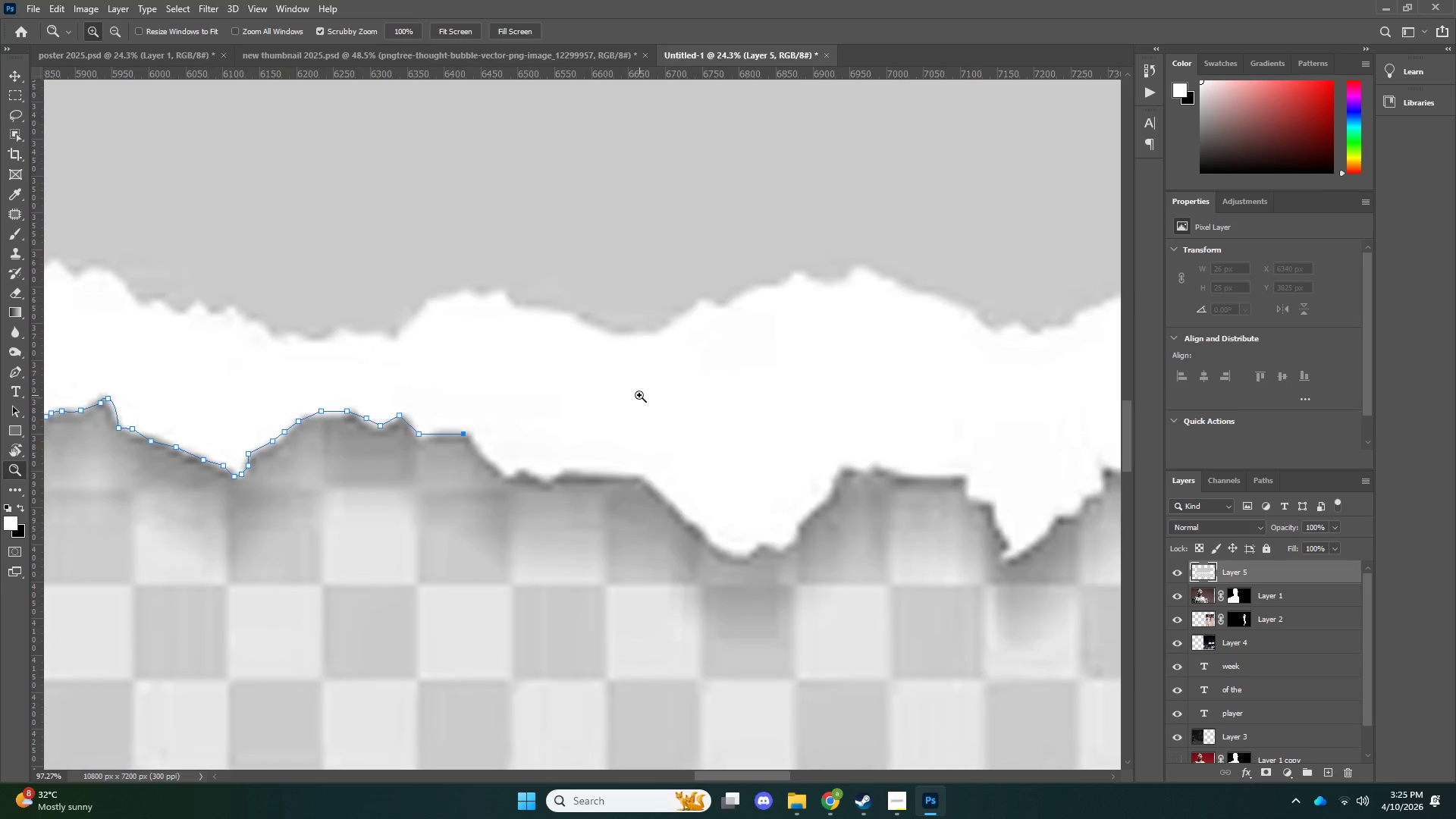 
key(P)
 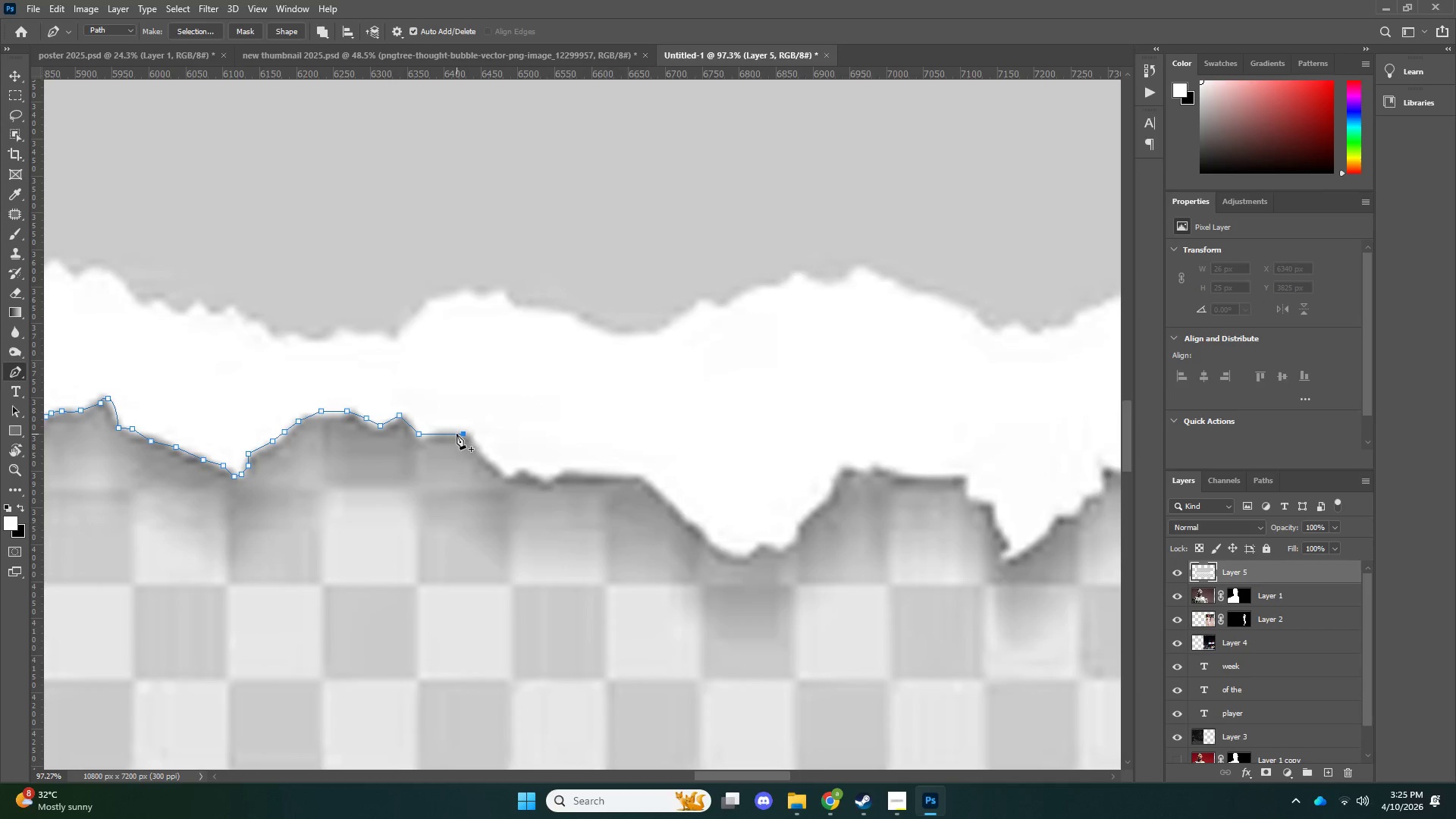 
key(Control+ControlLeft)
 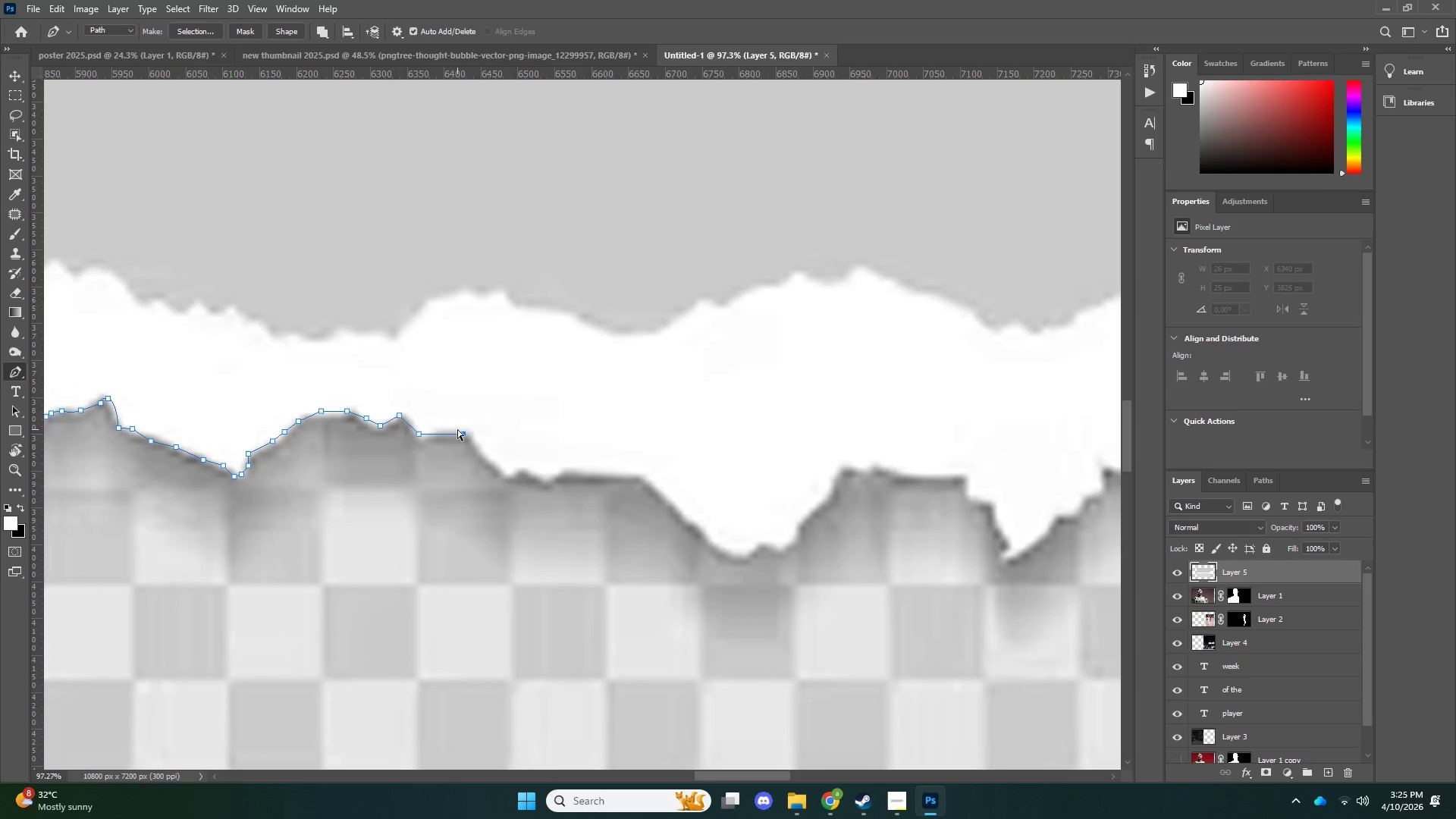 
key(Control+Z)
 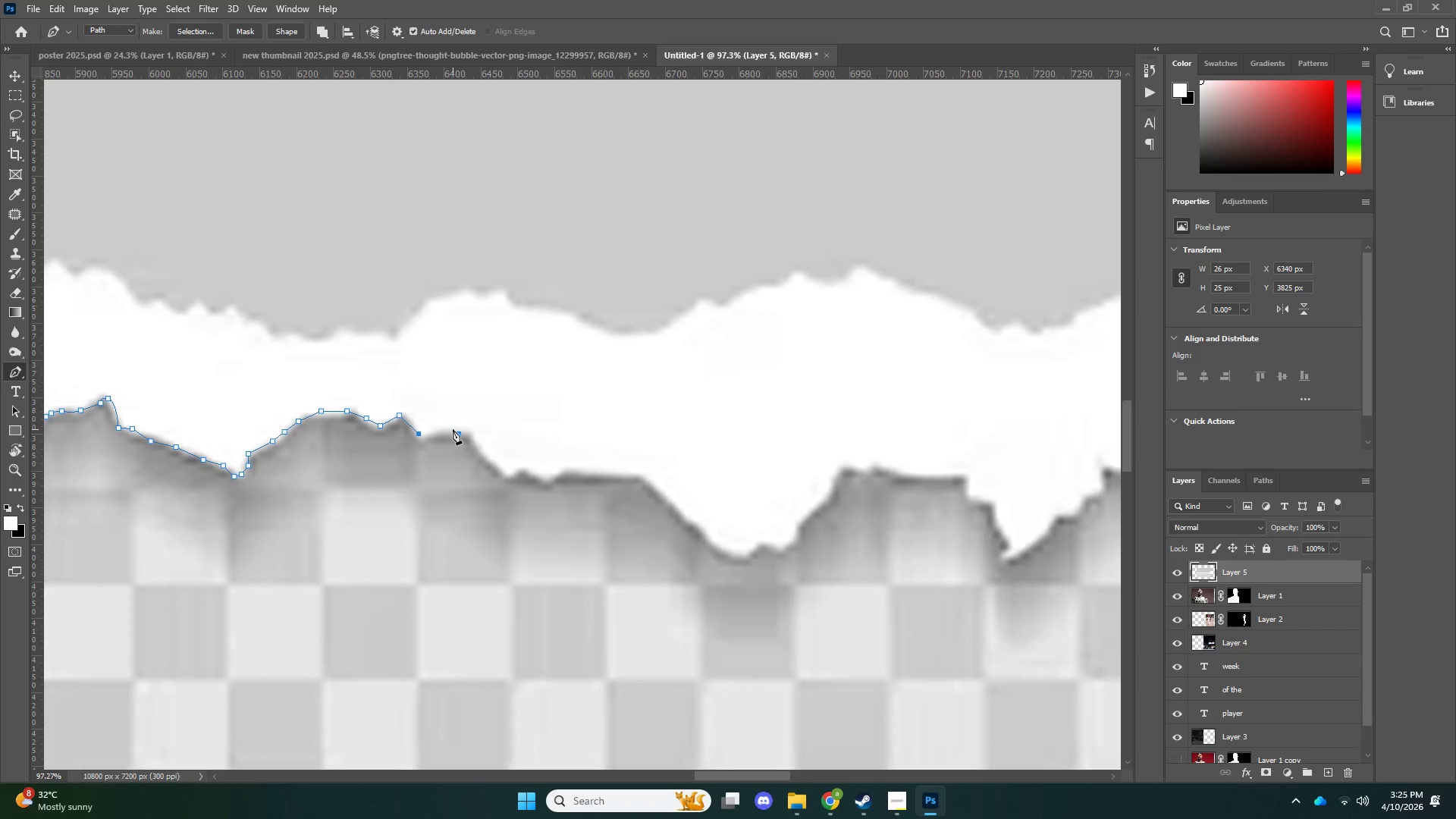 
left_click([453, 429])
 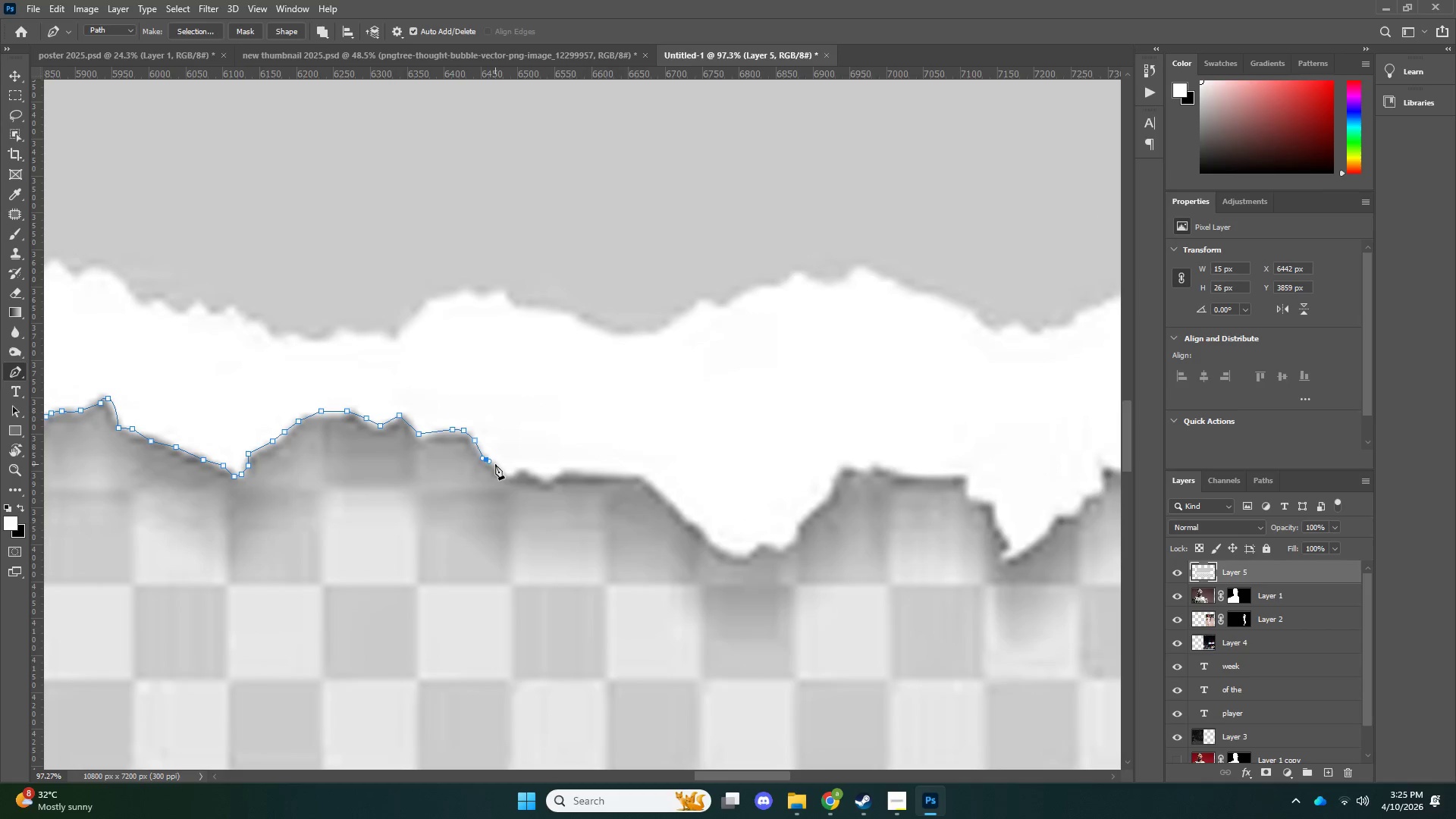 
key(Control+ControlLeft)
 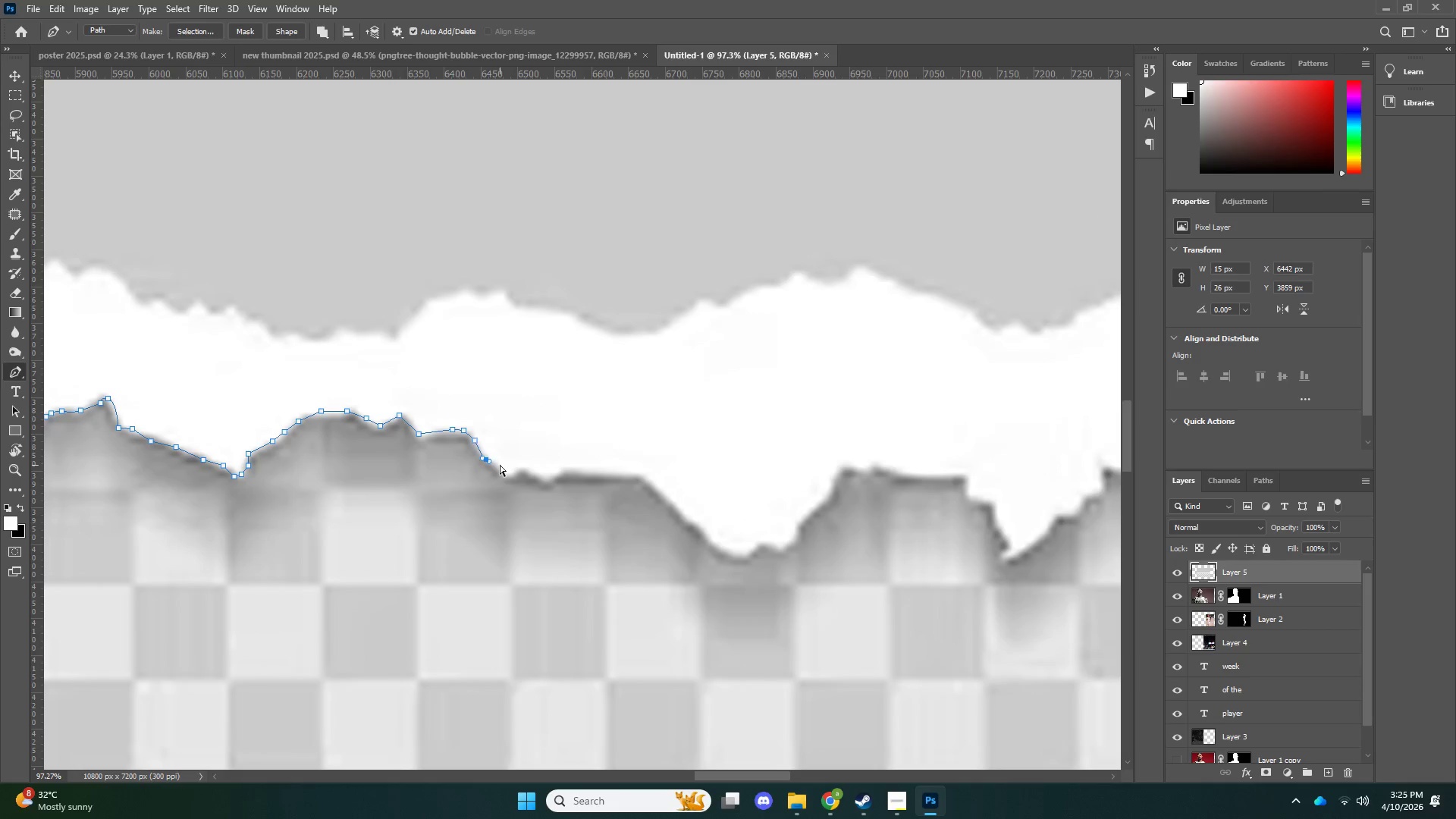 
key(Control+Z)
 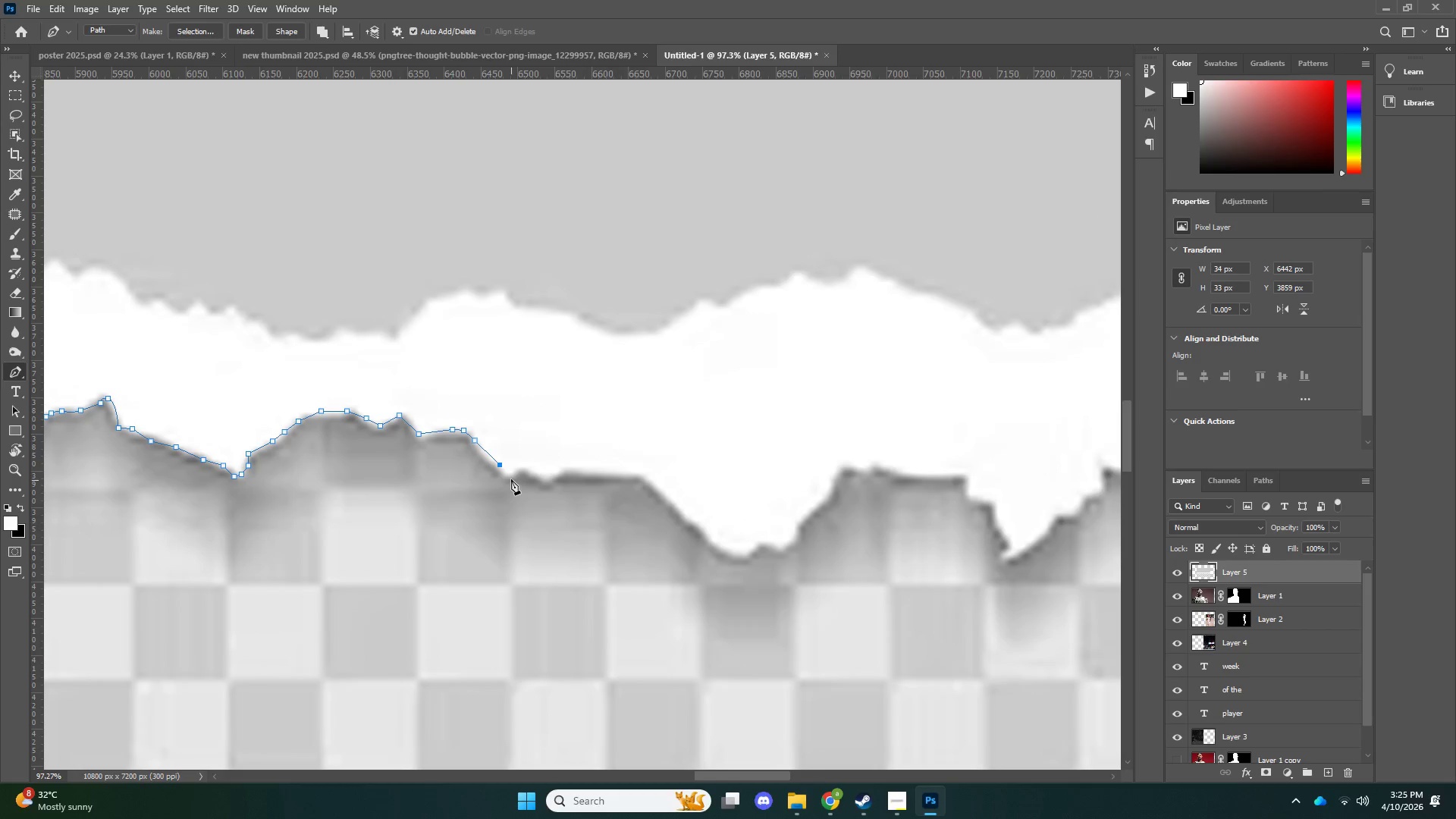 
left_click([510, 478])
 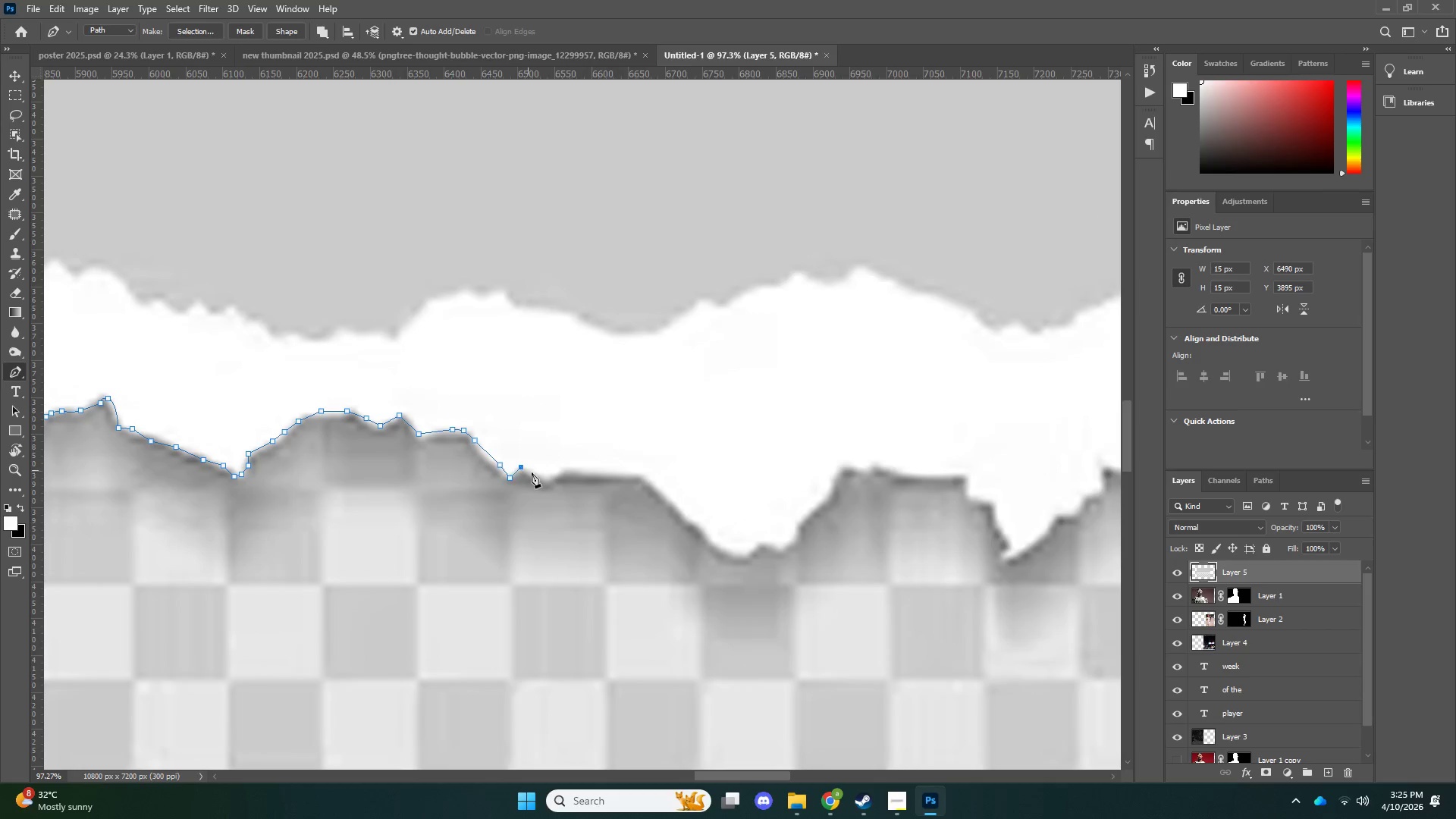 
double_click([537, 478])
 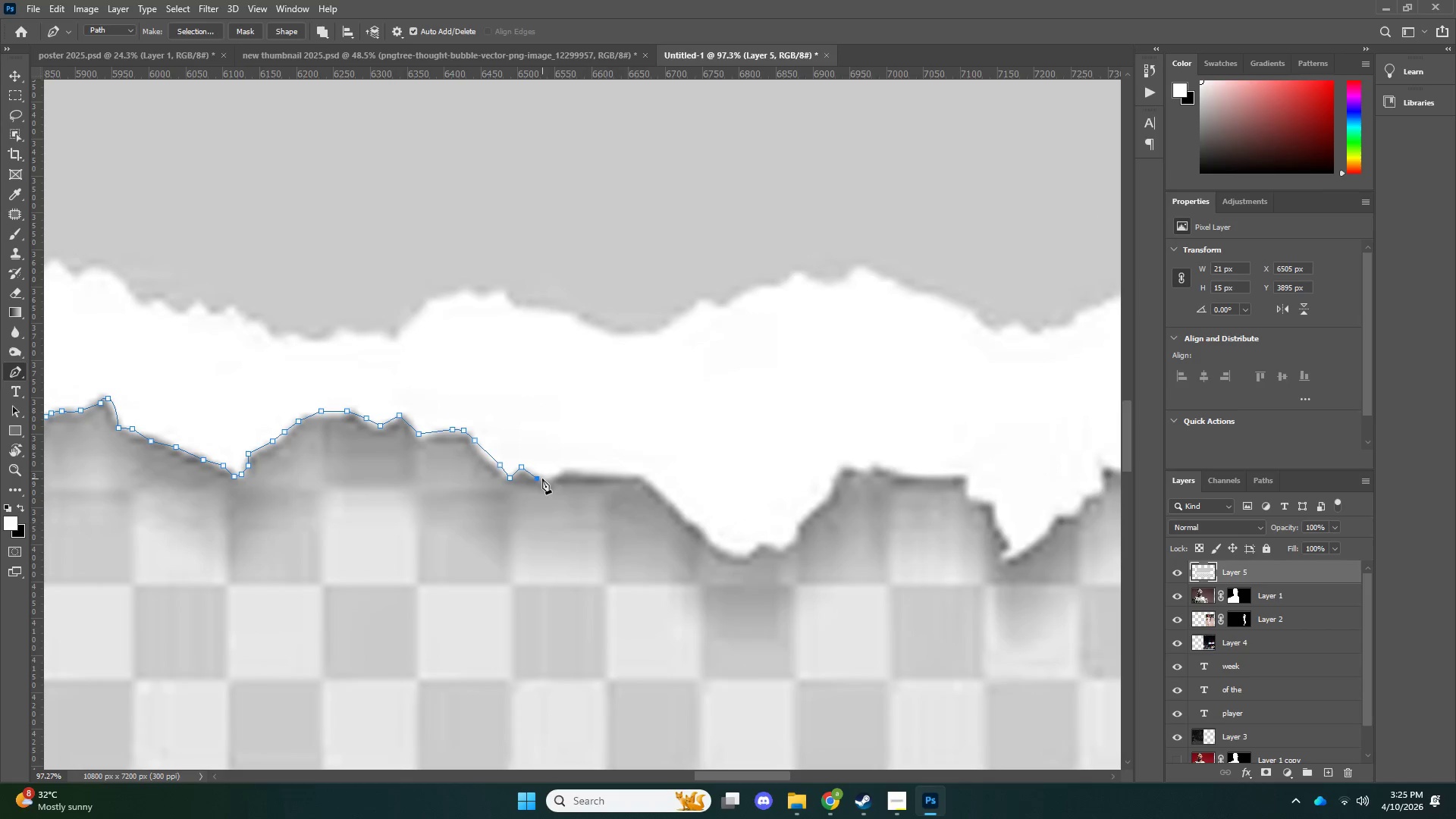 
left_click_drag(start_coordinate=[542, 479], to_coordinate=[548, 478])
 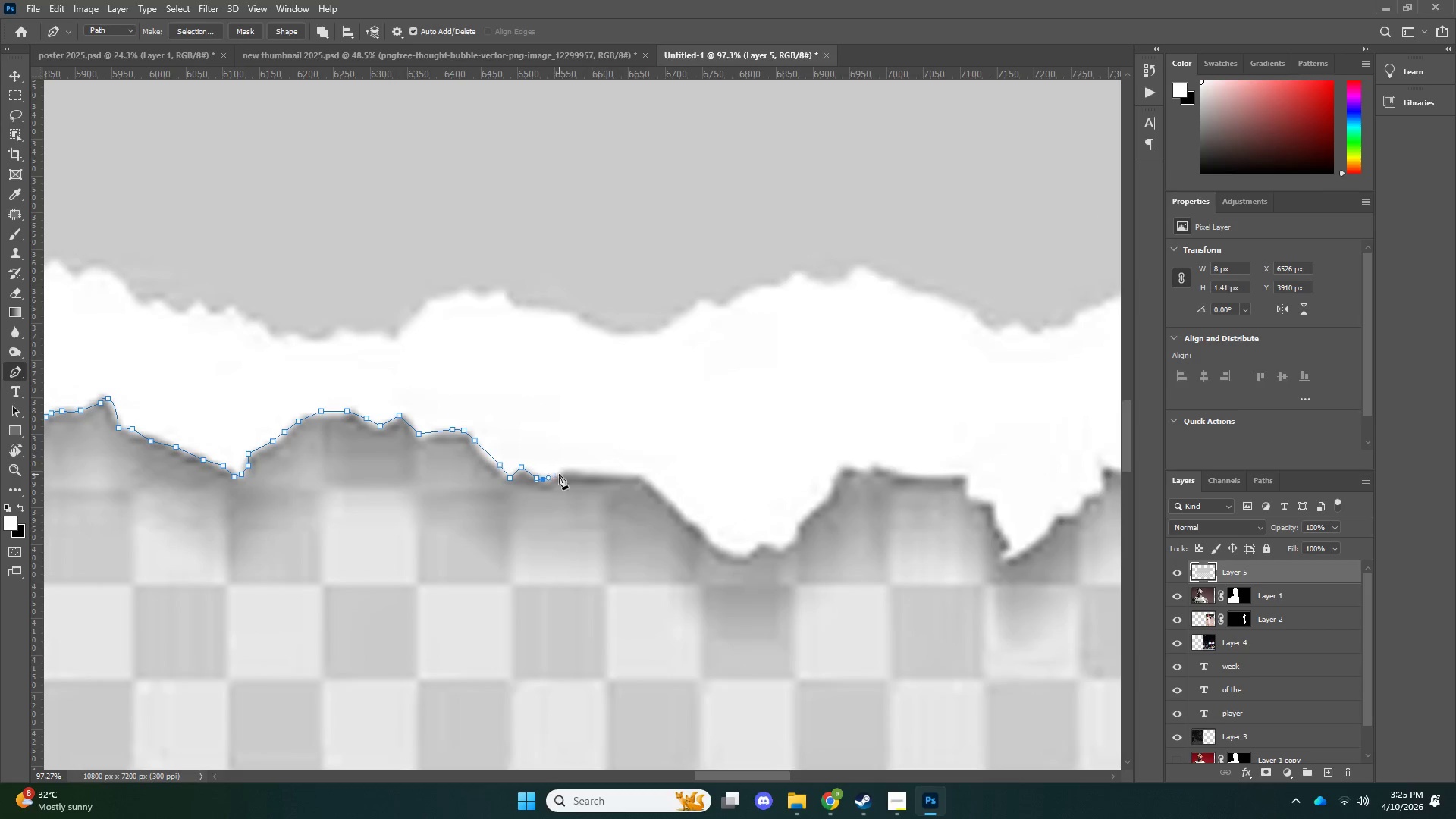 
left_click_drag(start_coordinate=[559, 474], to_coordinate=[563, 472])
 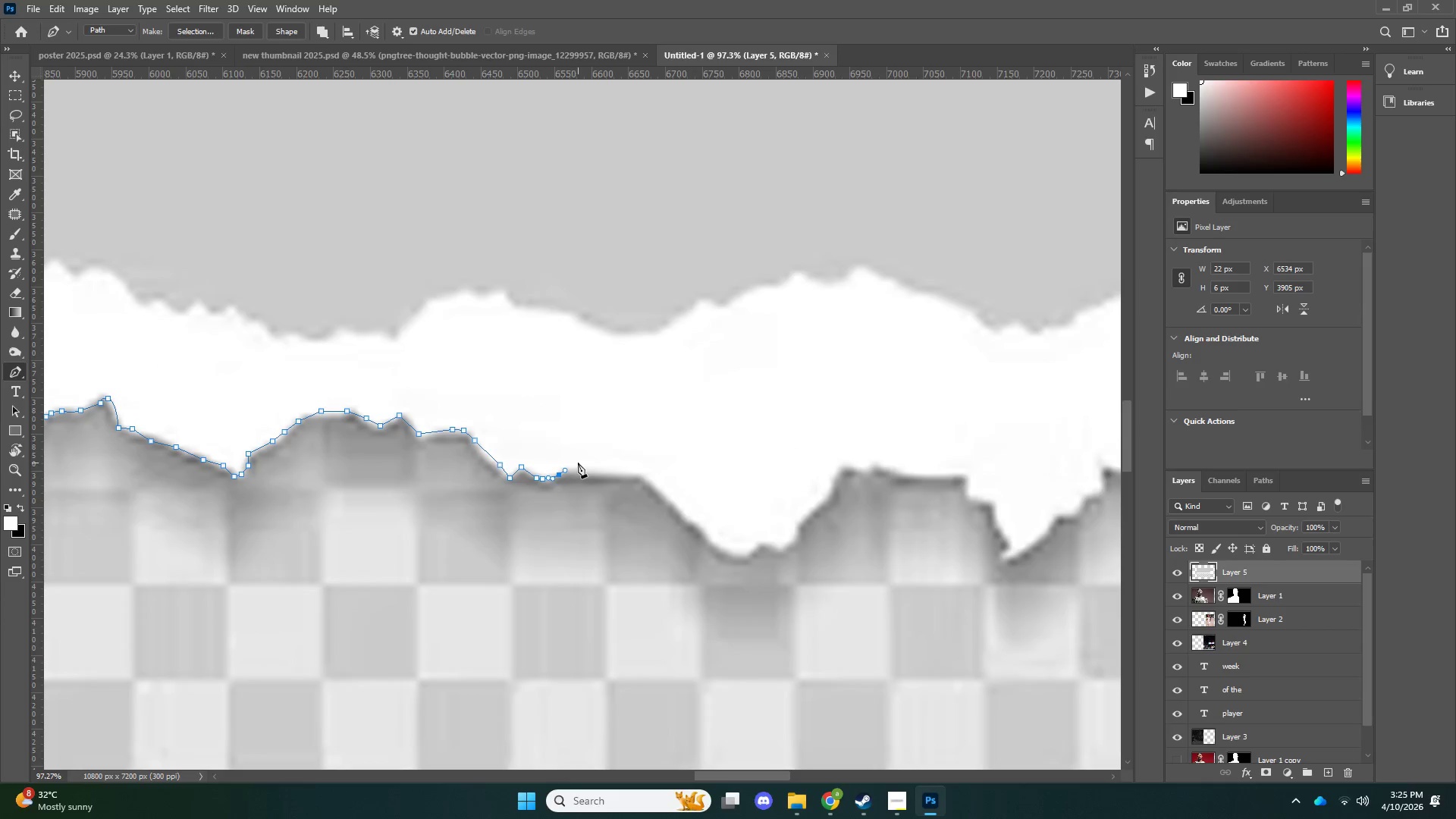 
triple_click([578, 463])
 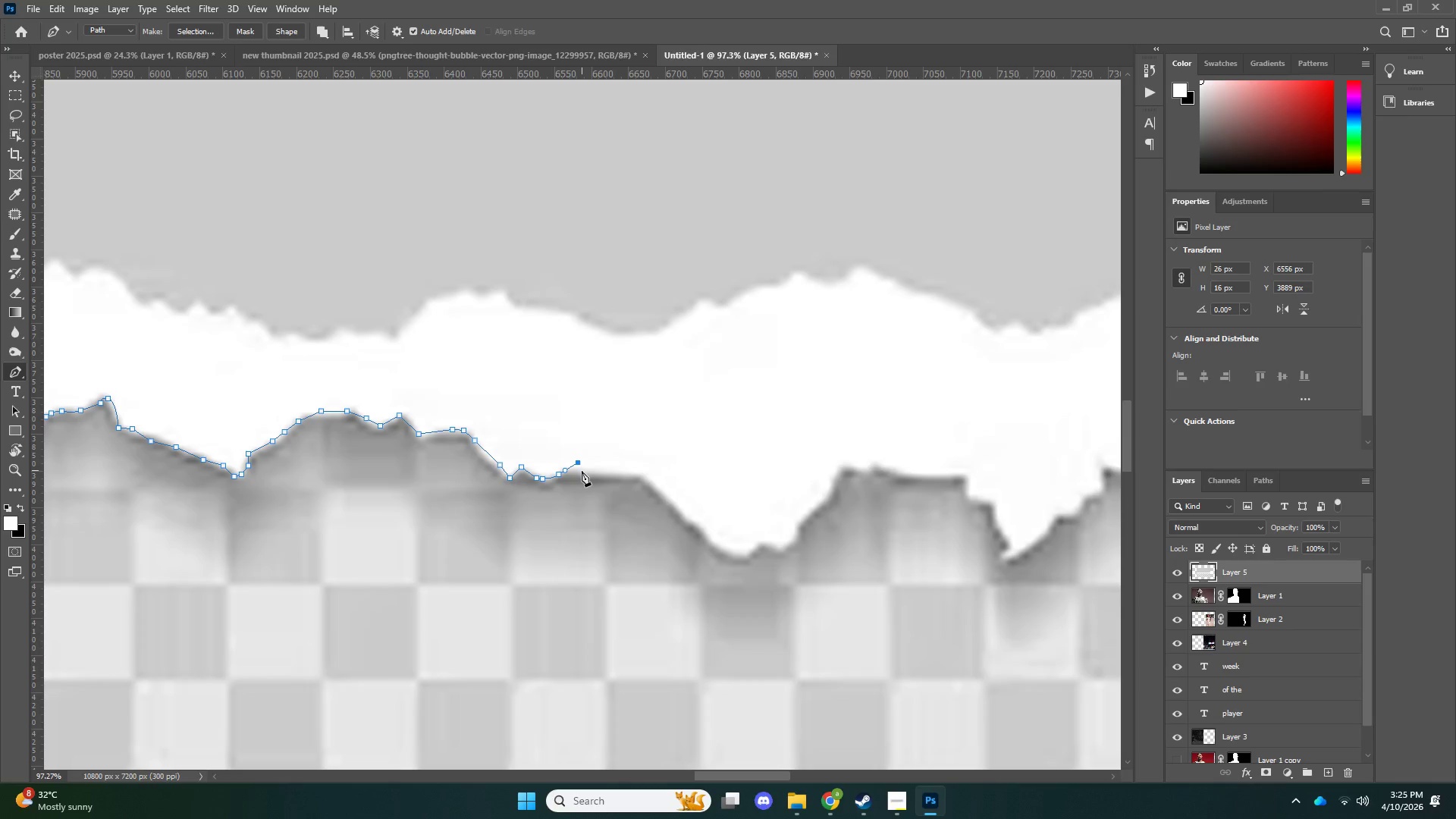 
key(Control+ControlLeft)
 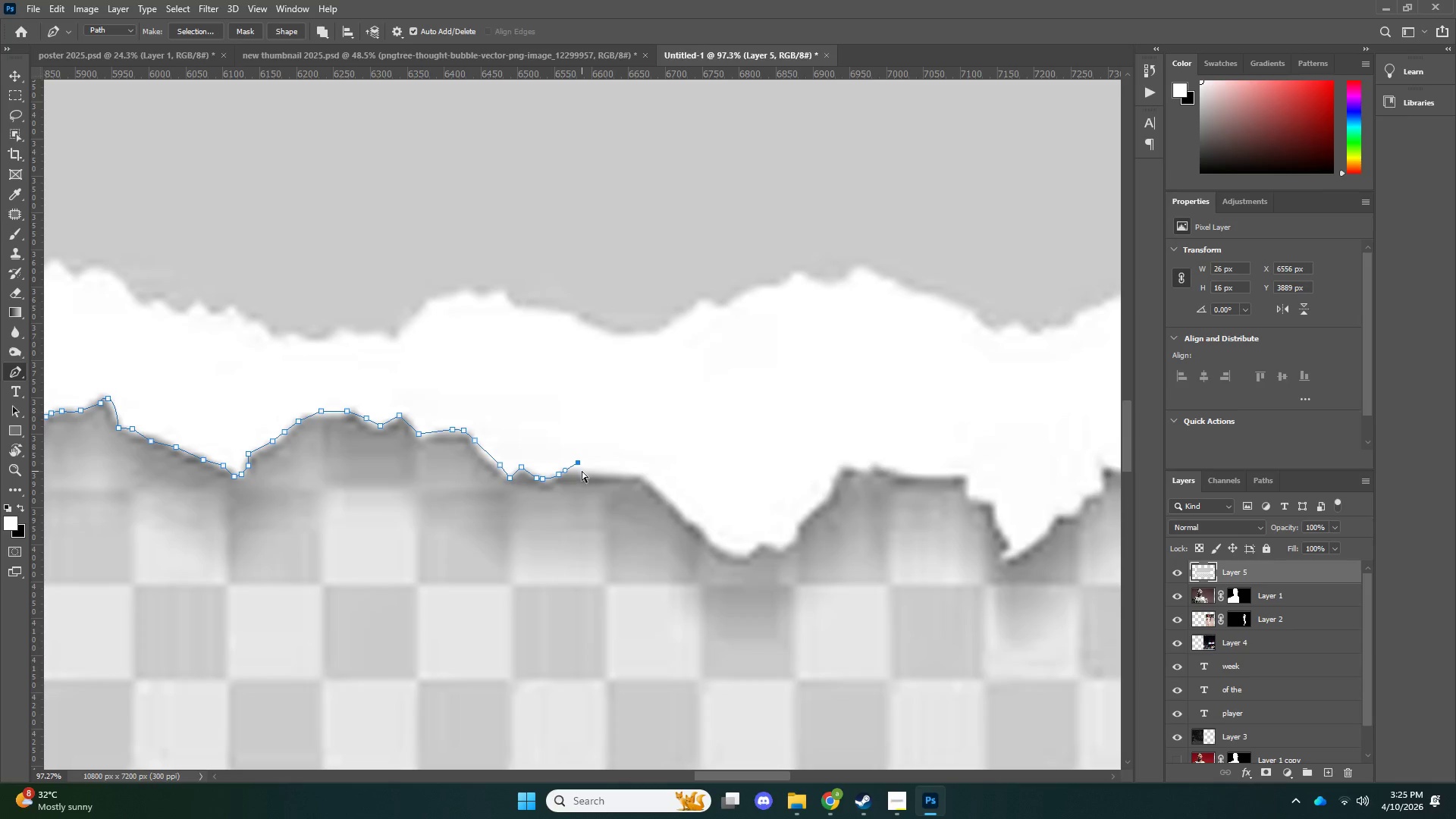 
key(Control+Z)
 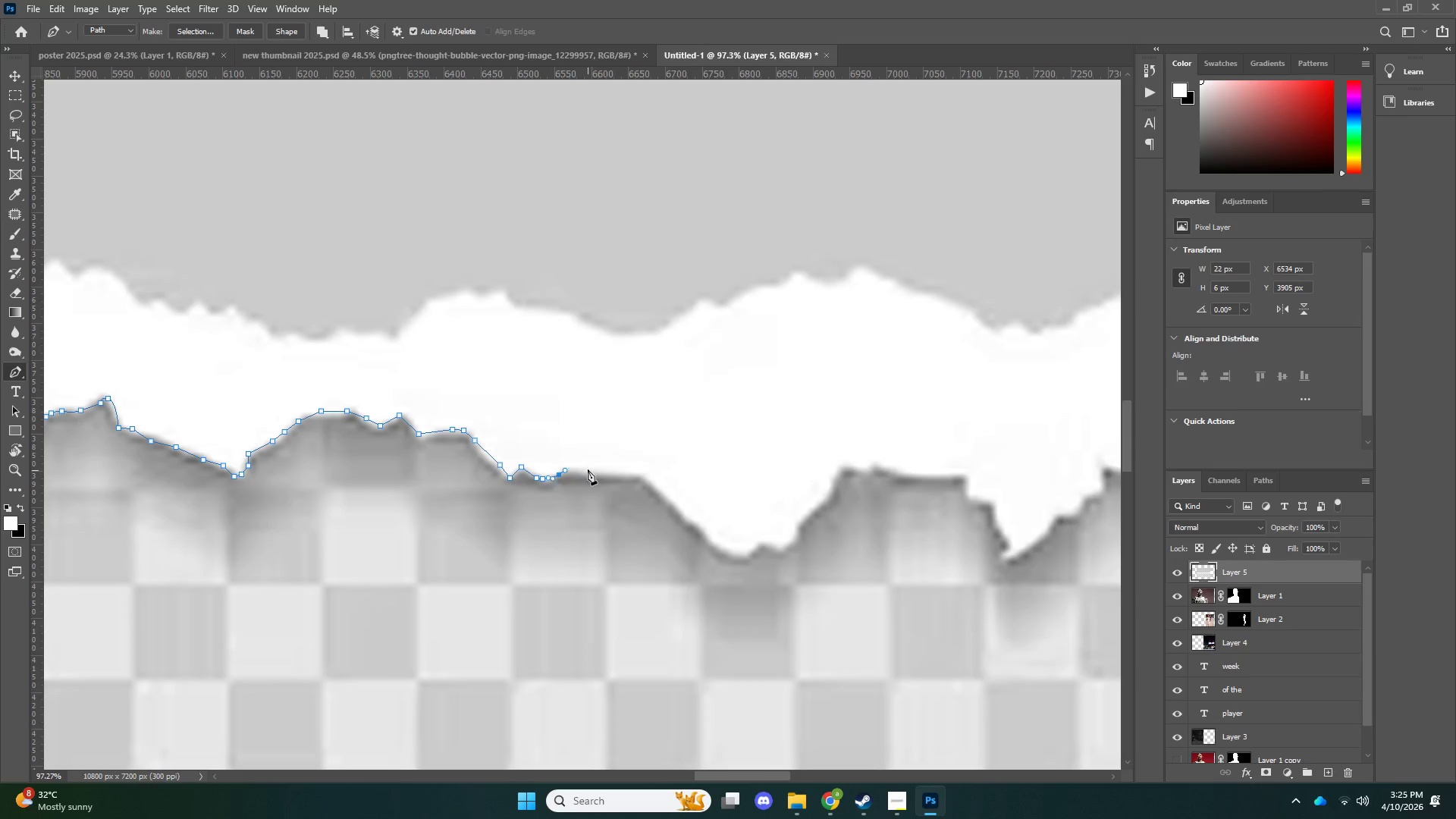 
left_click([588, 469])
 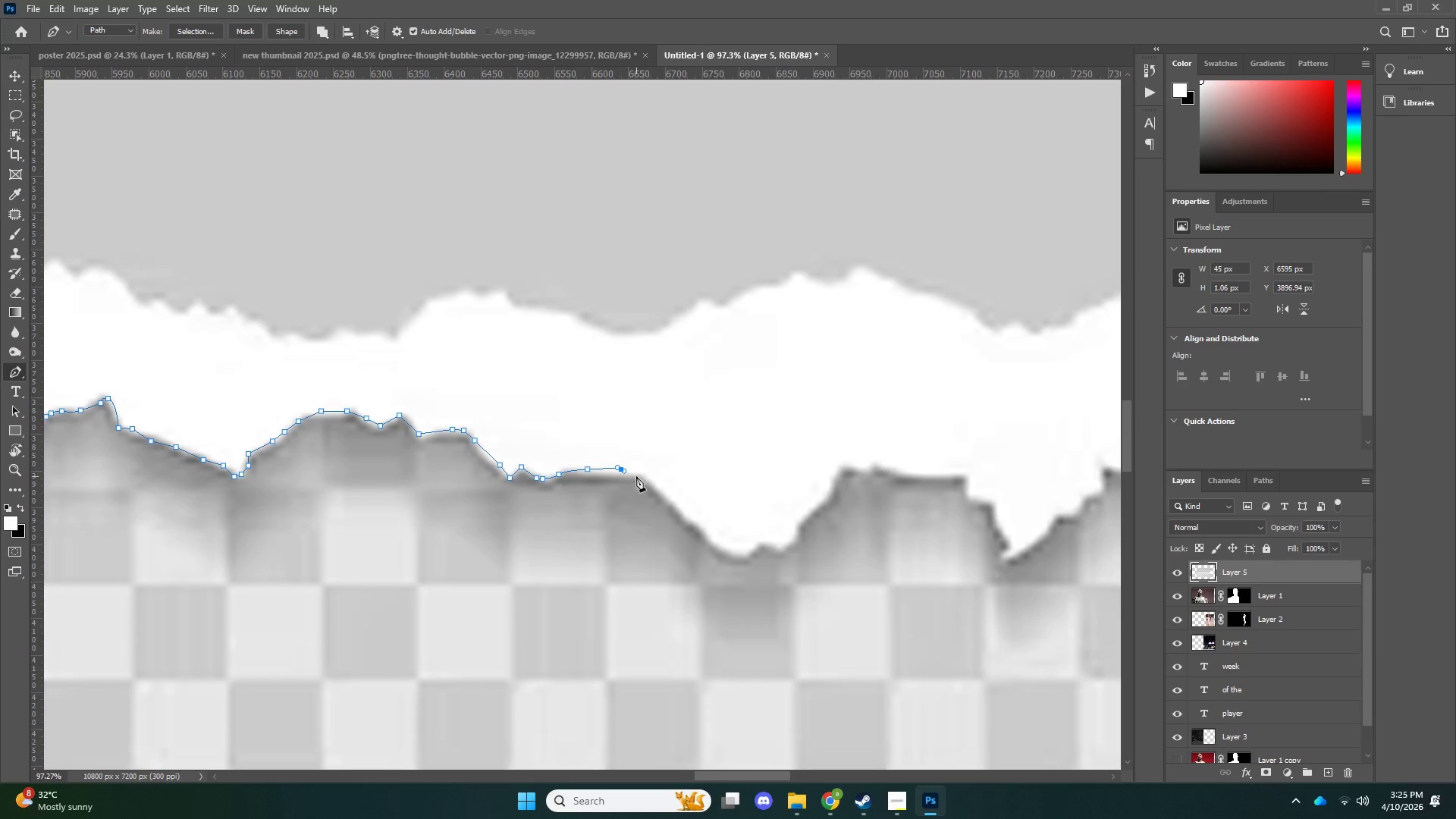 
key(Control+ControlLeft)
 